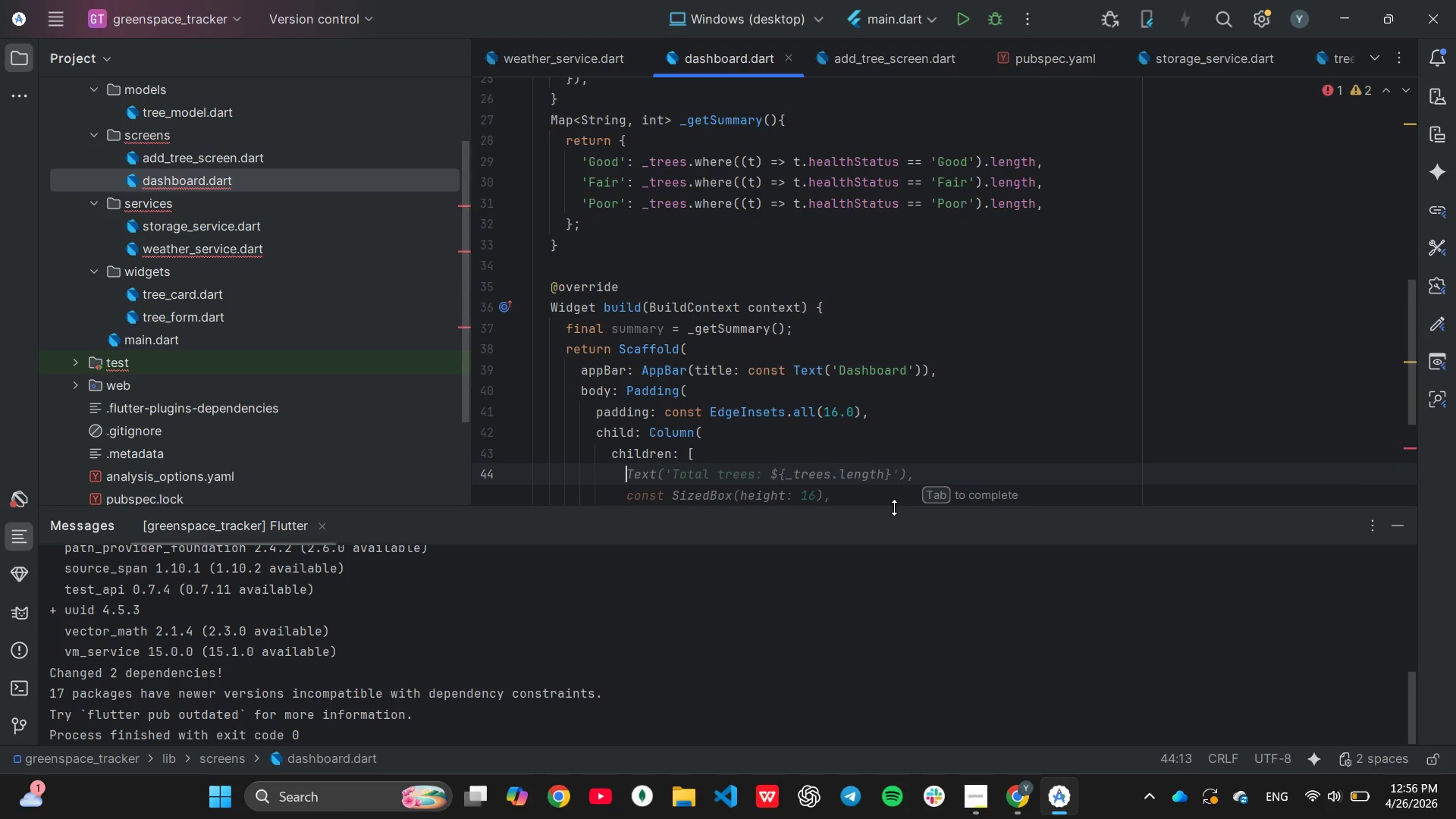 
scroll: coordinate [908, 388], scroll_direction: down, amount: 2.0
 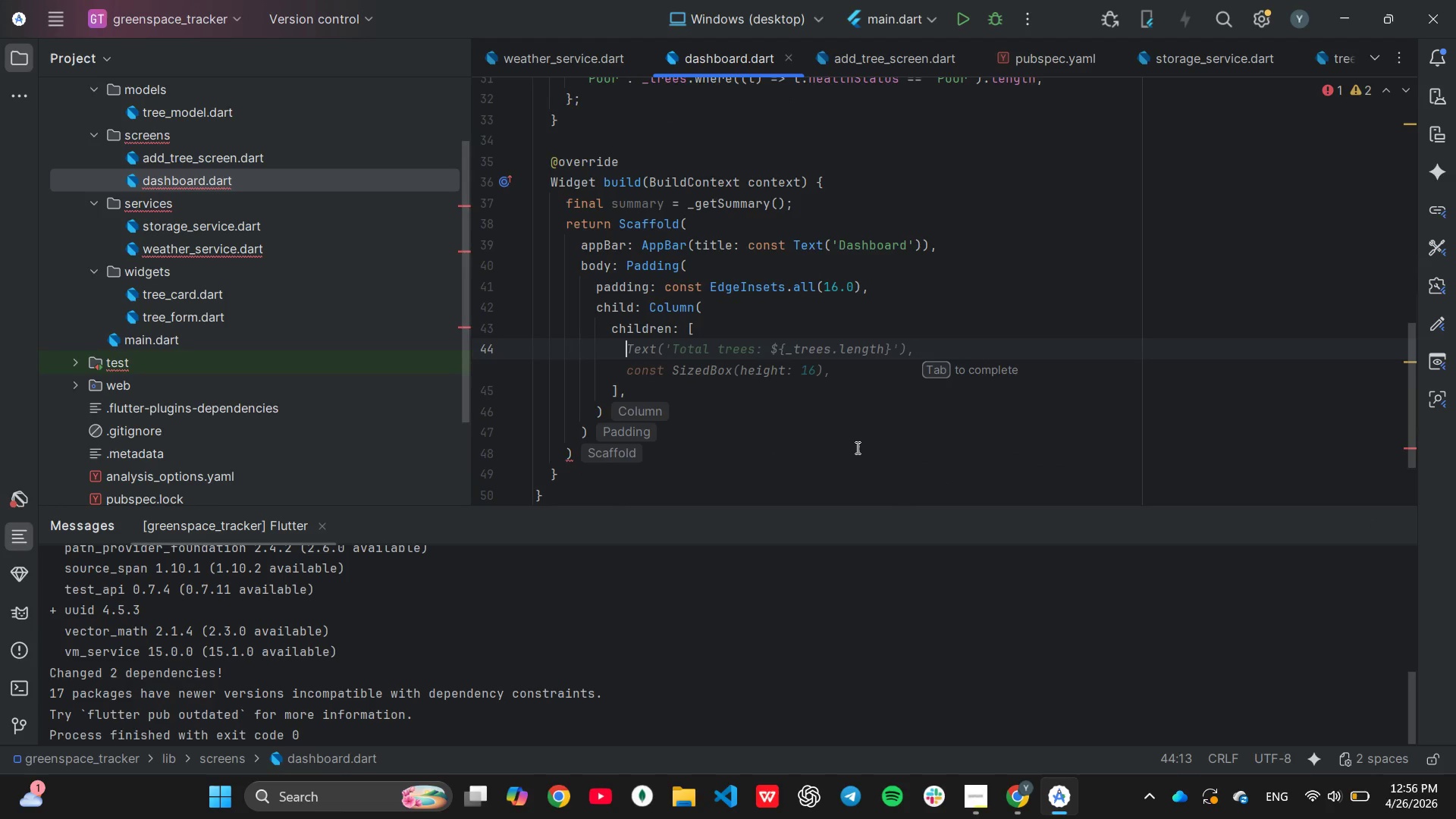 
type(Wrap()
 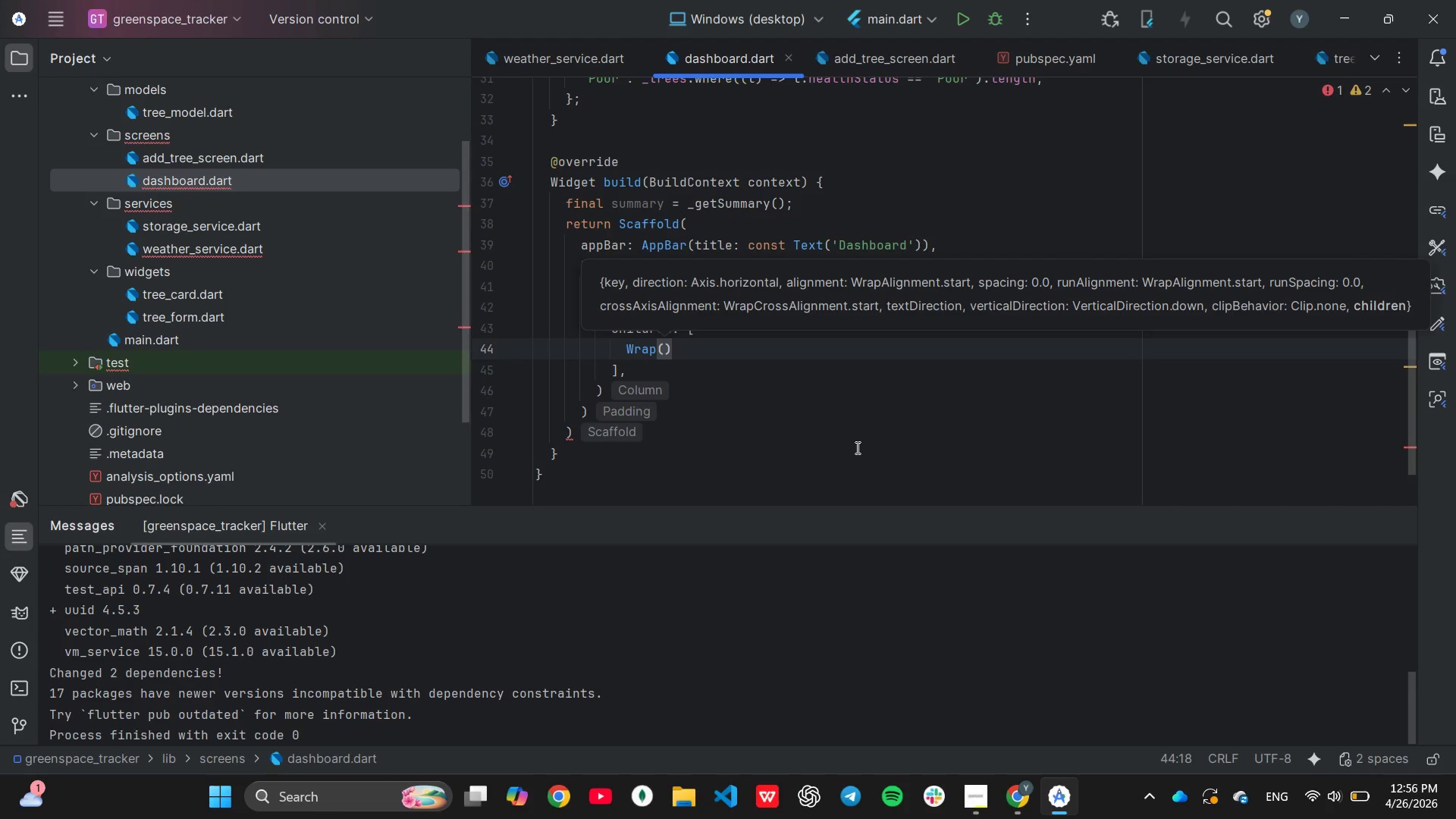 
key(Enter)
 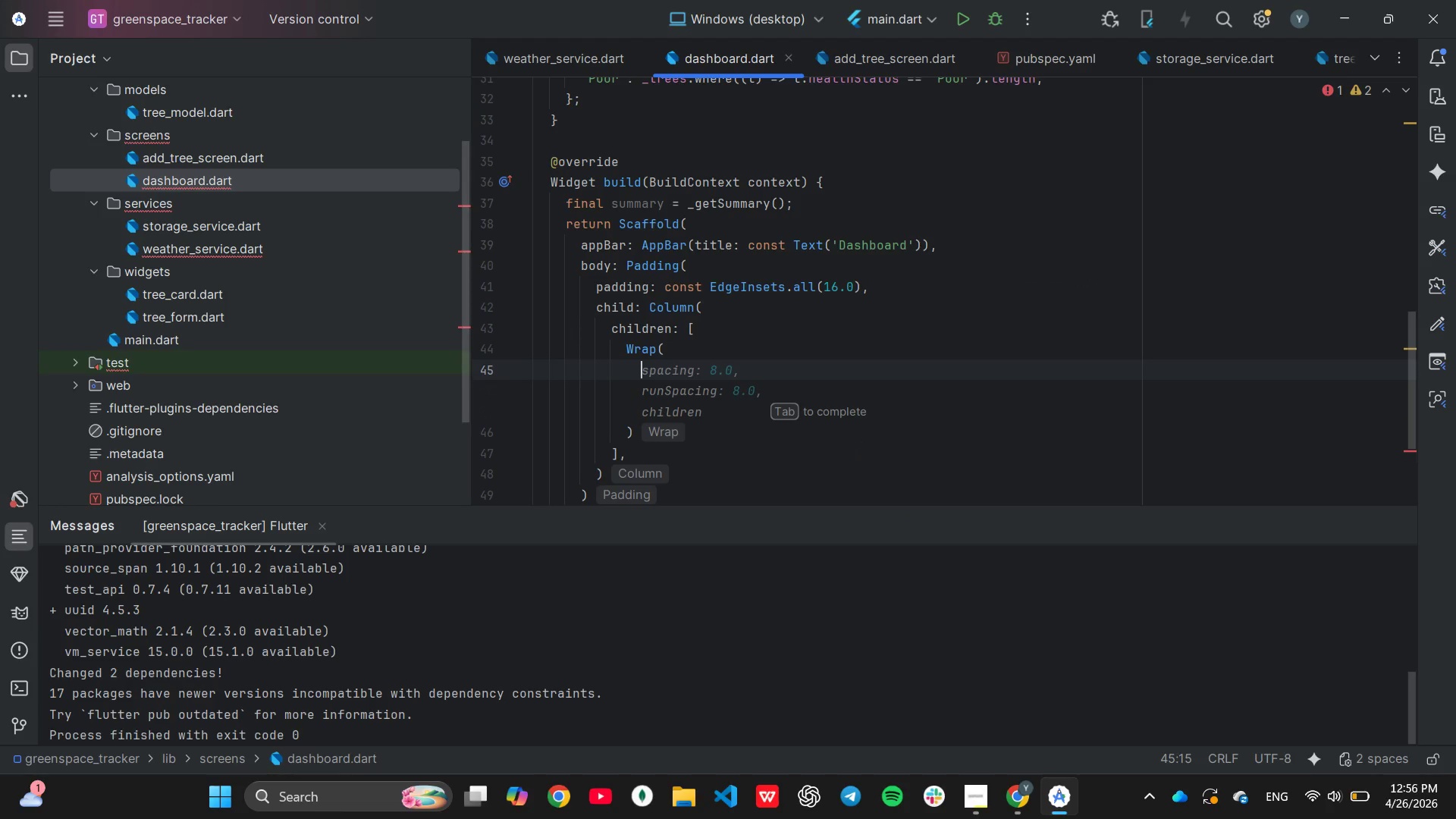 
key(Tab)
 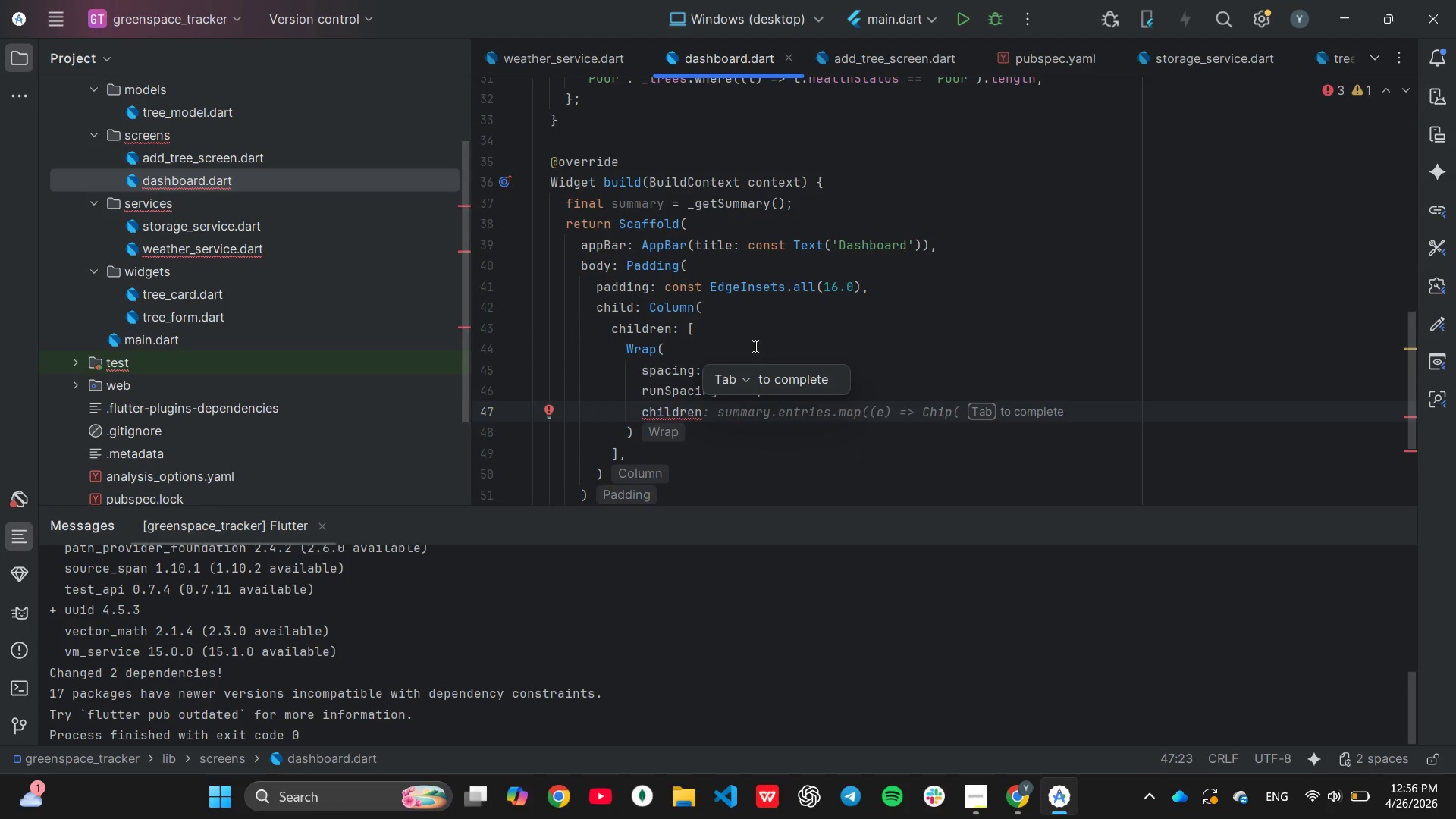 
left_click([754, 354])
 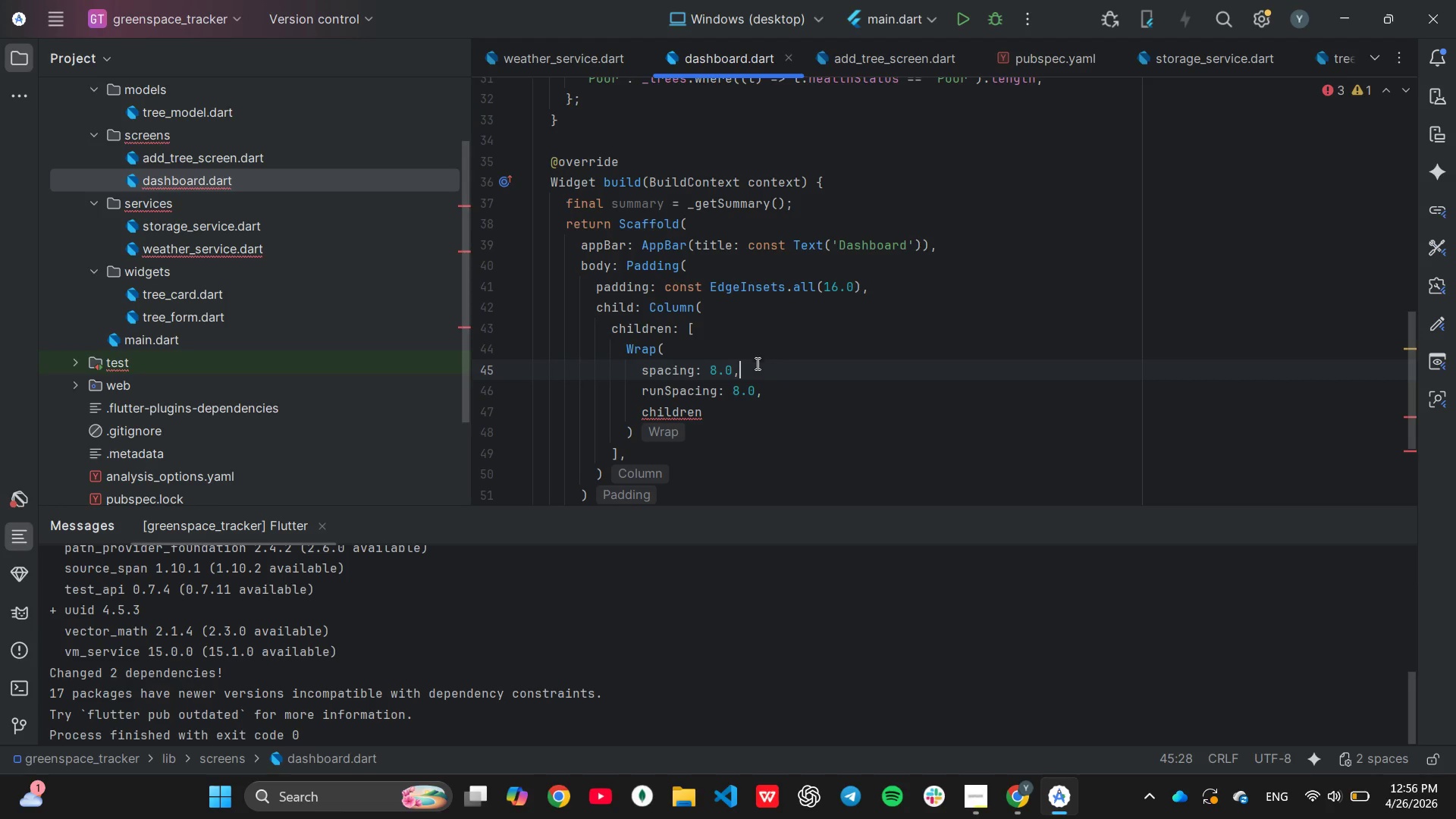 
key(ArrowLeft)
 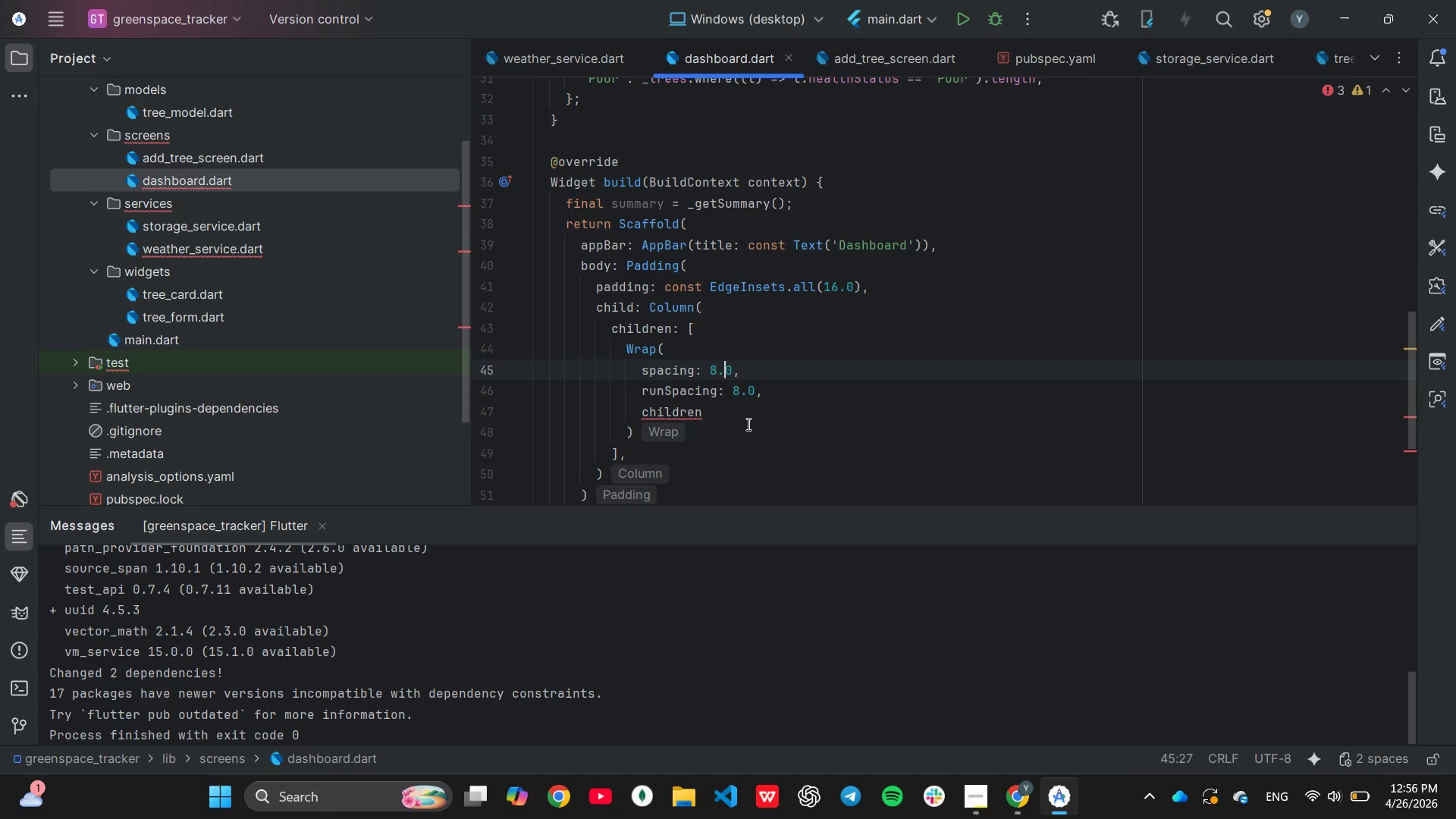 
key(ArrowLeft)
 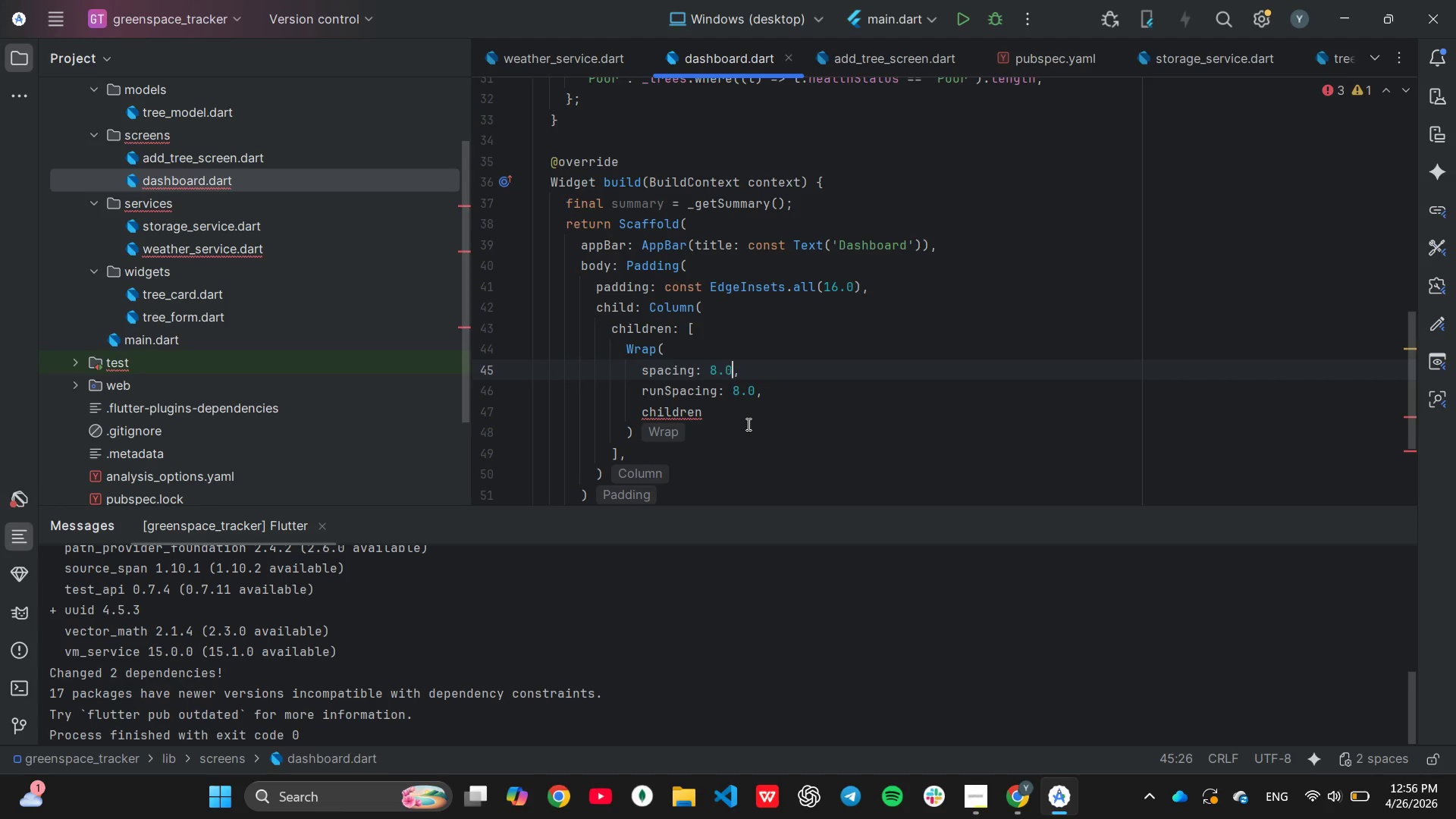 
key(ArrowRight)
 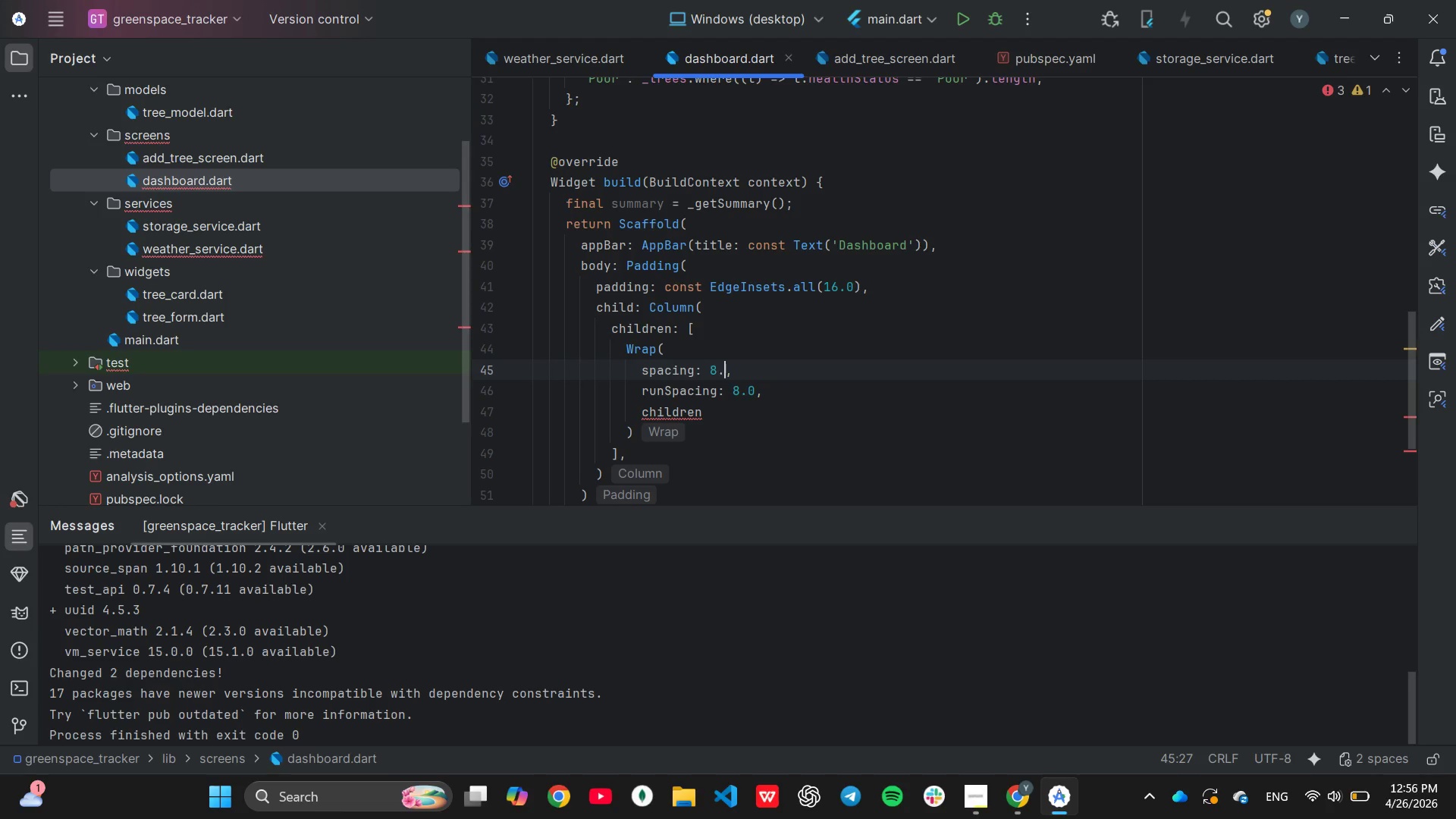 
key(Backspace)
key(Backspace)
key(Backspace)
type(16)
 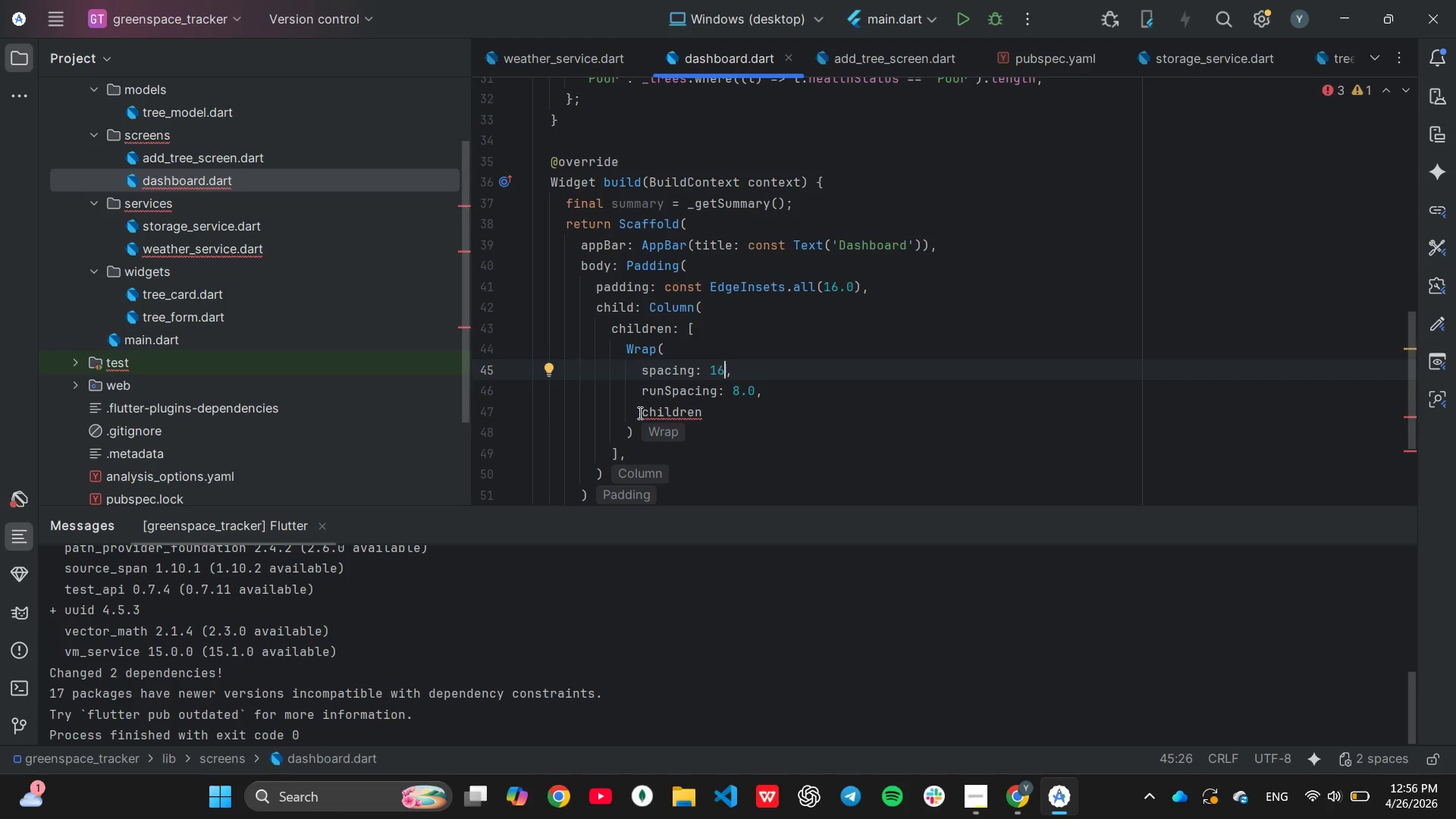 
wait(6.81)
 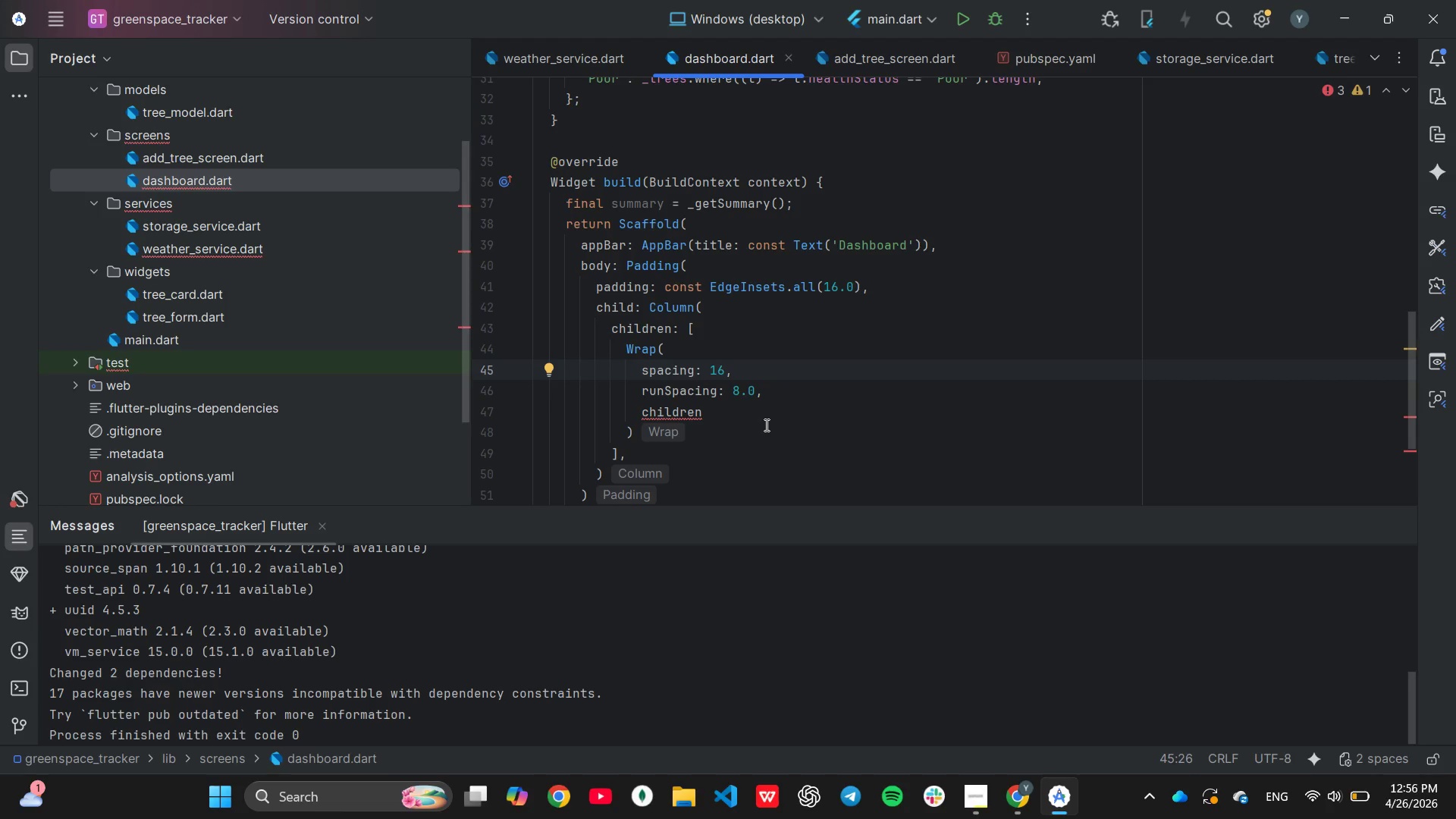 
left_click_drag(start_coordinate=[640, 392], to_coordinate=[777, 398])
 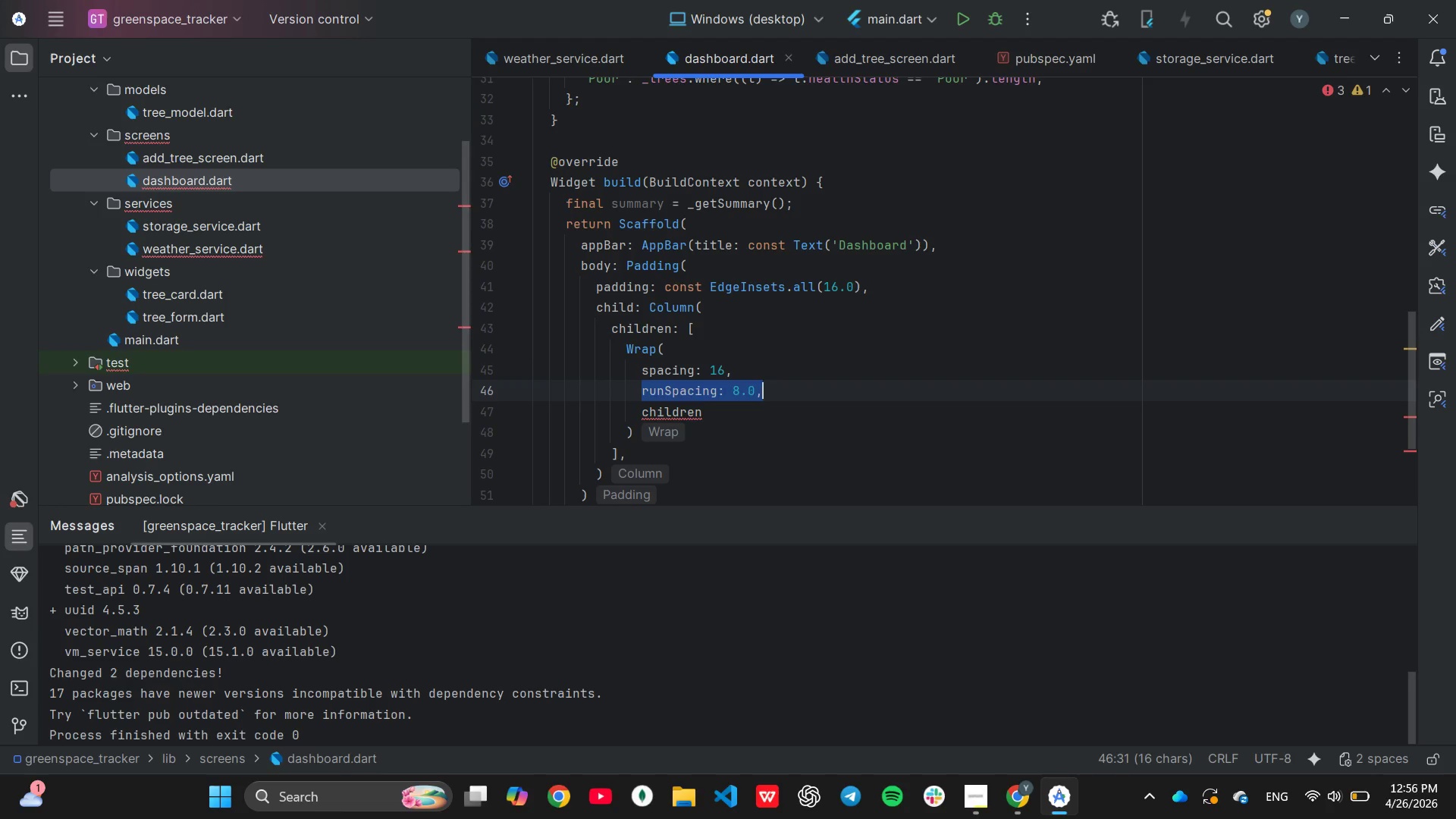 
key(Backspace)
 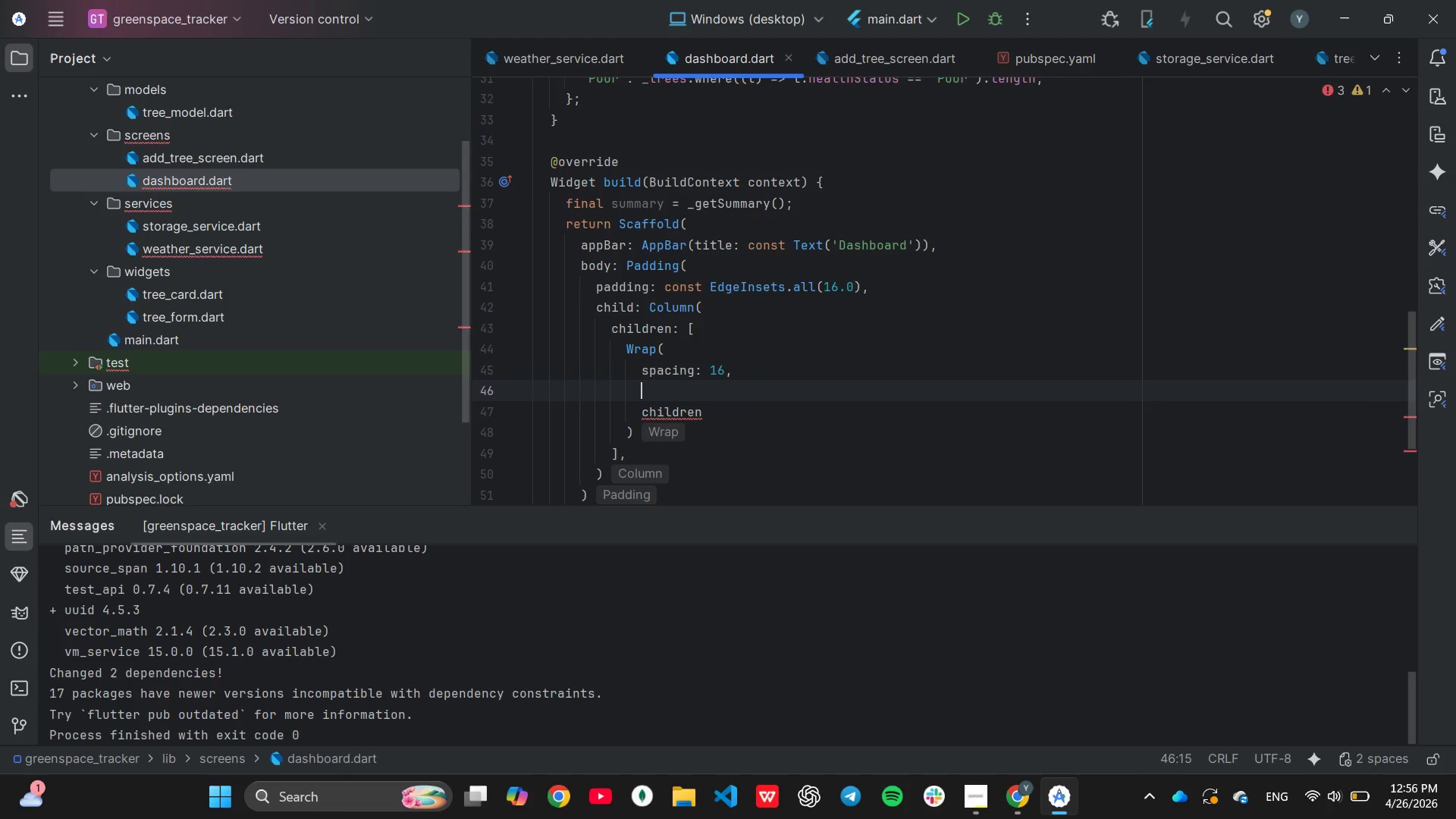 
key(Backspace)
 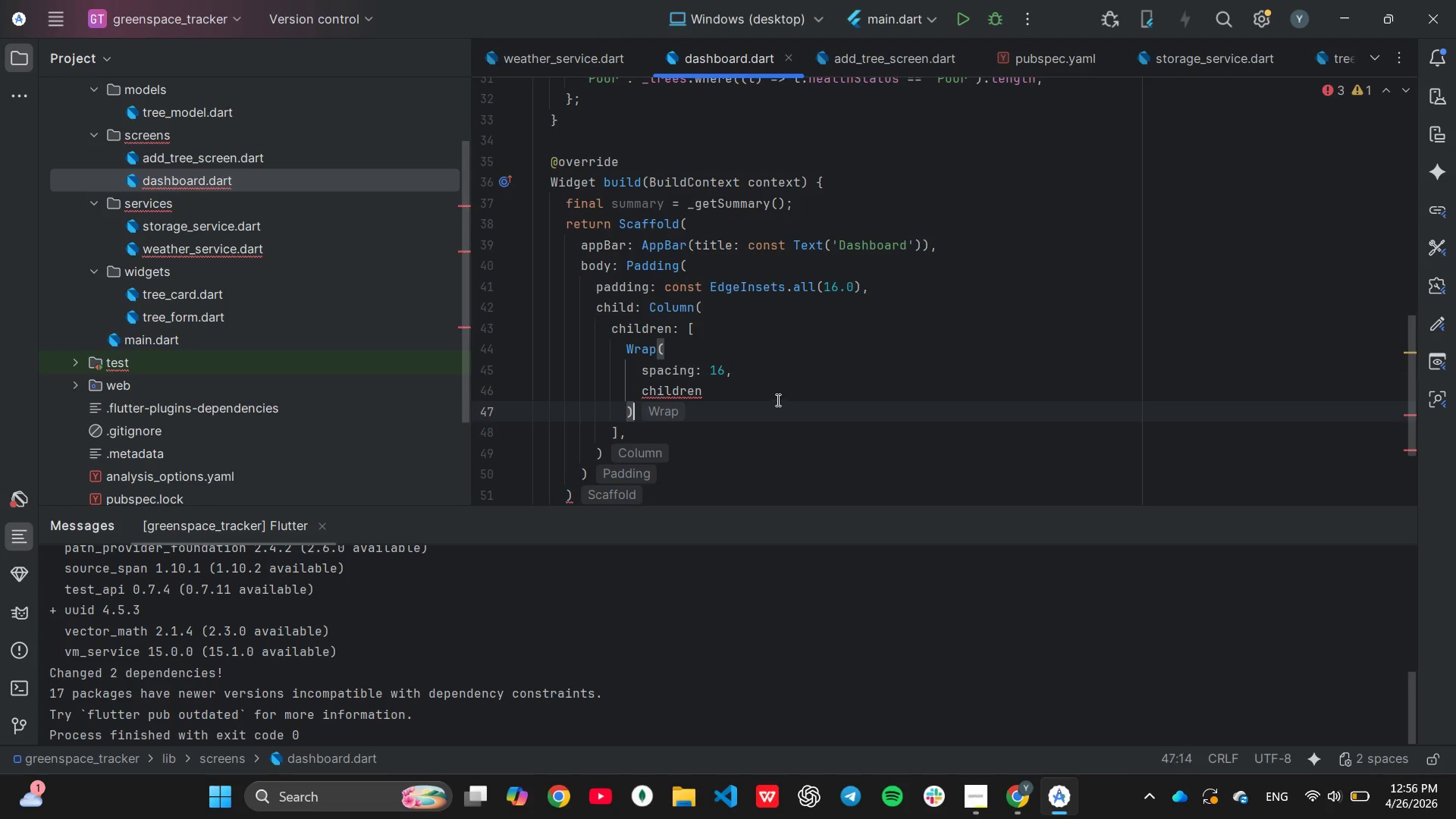 
double_click([771, 378])
 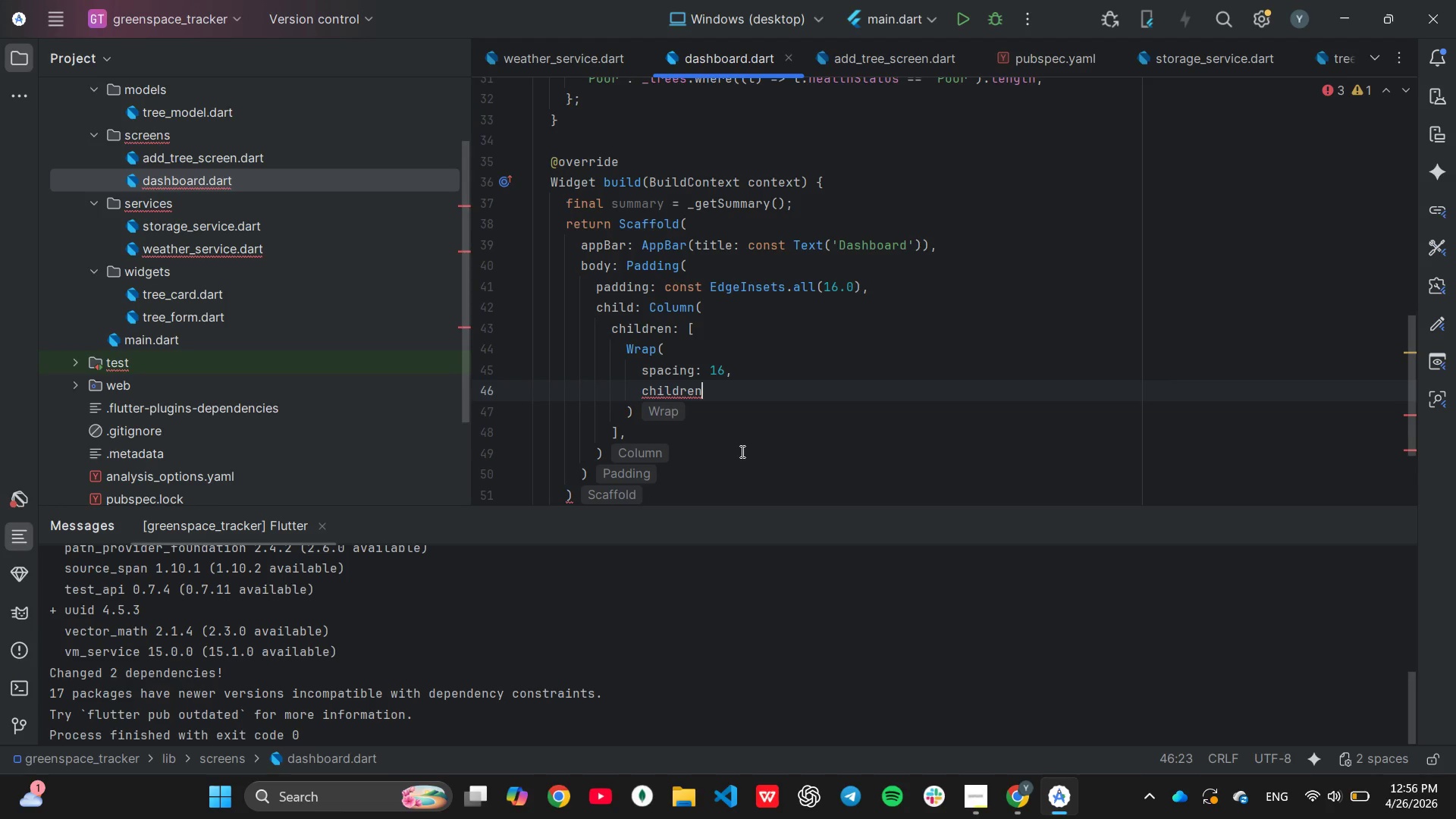 
key(Shift+ShiftLeft)
 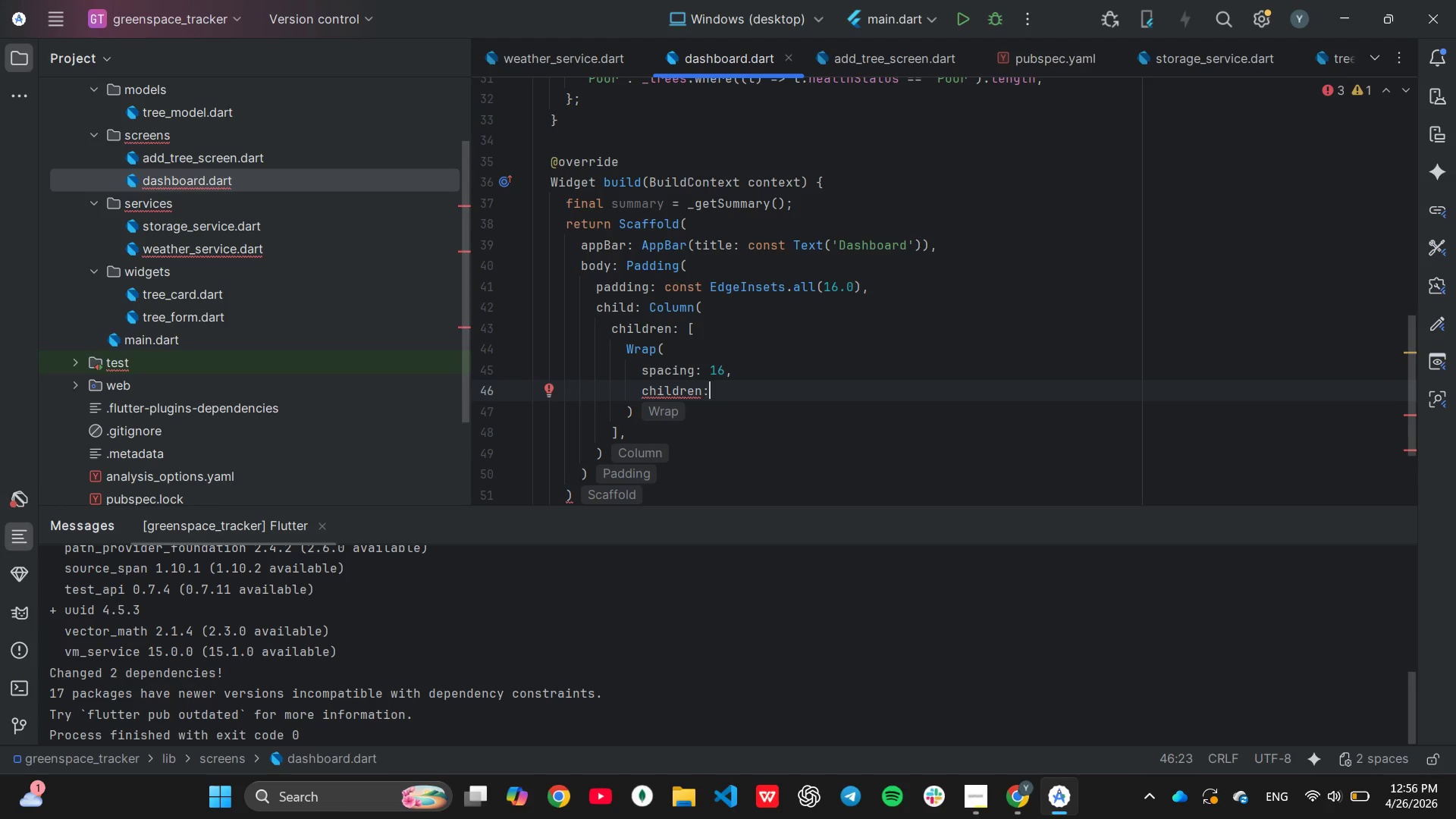 
key(Shift+Semicolon)
 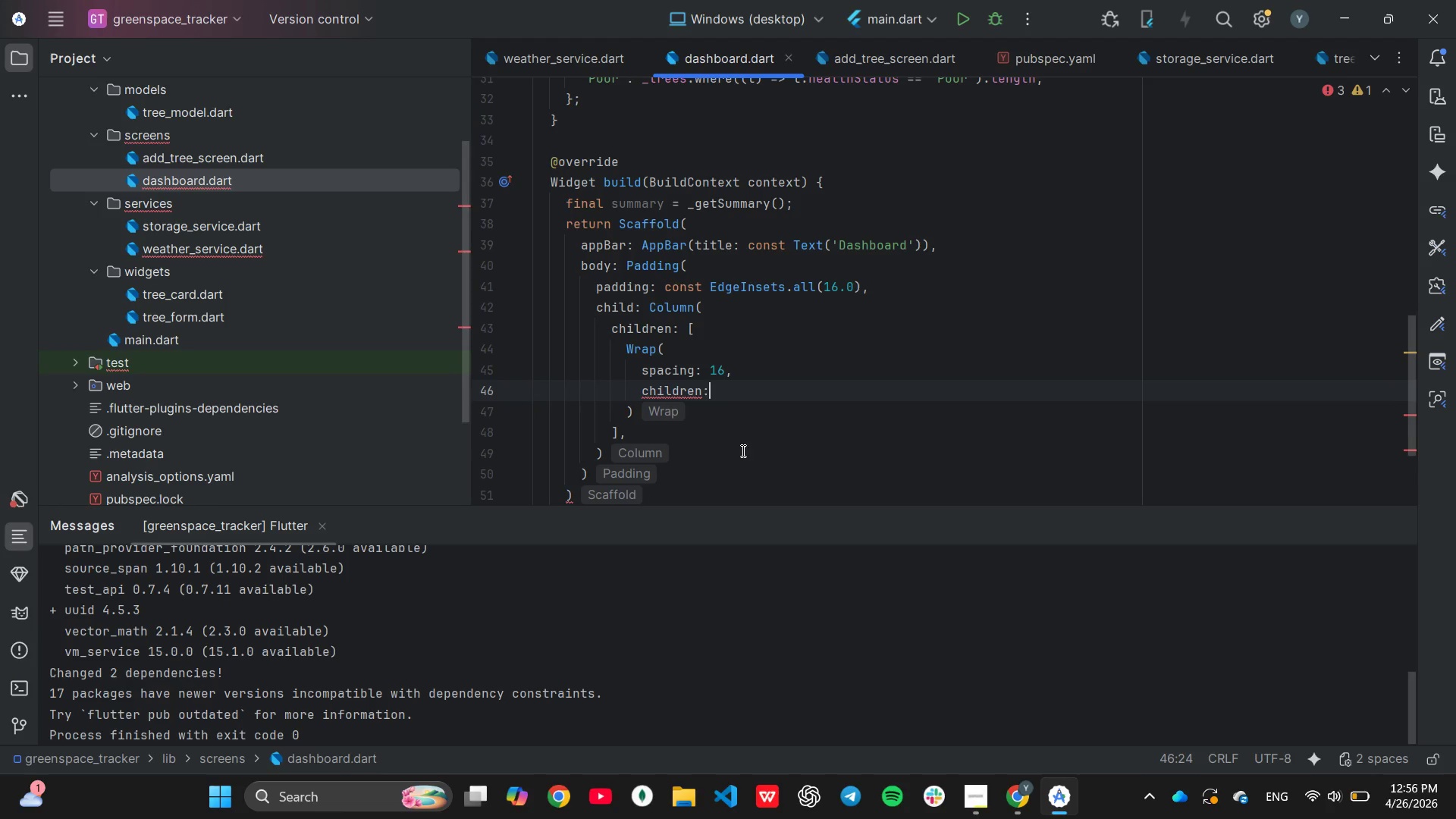 
key(Space)
 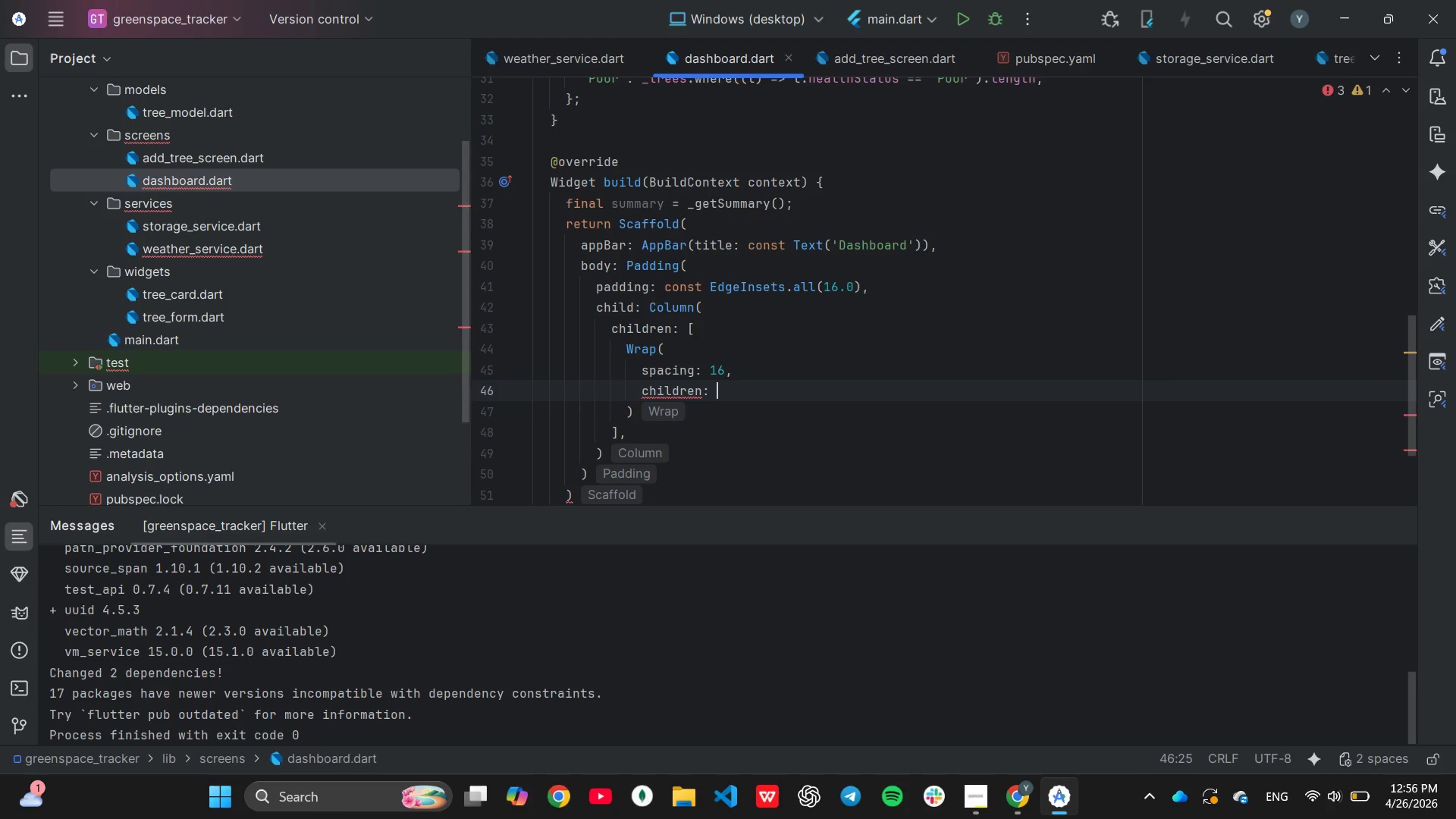 
key(BracketLeft)
 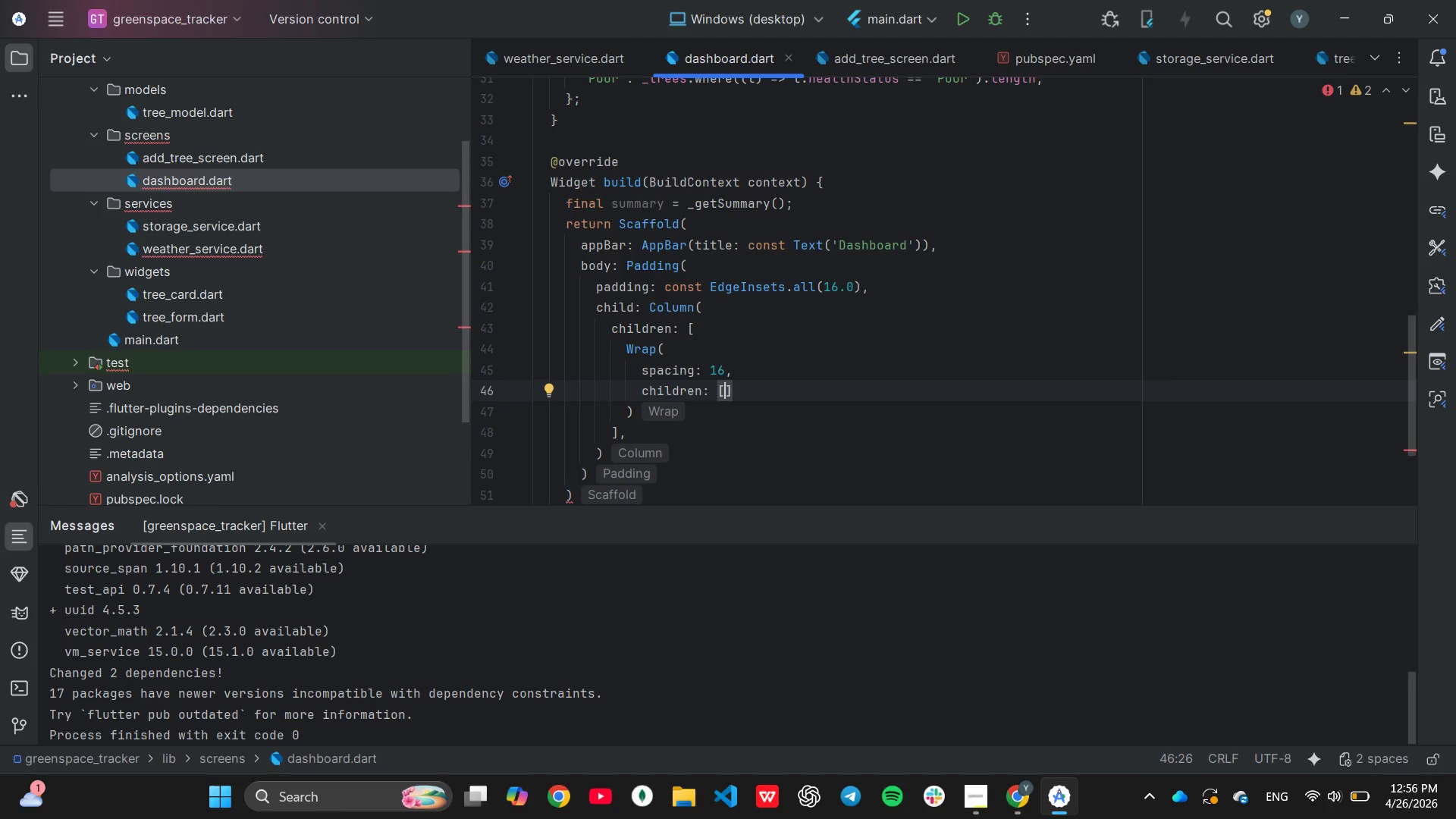 
key(Enter)
 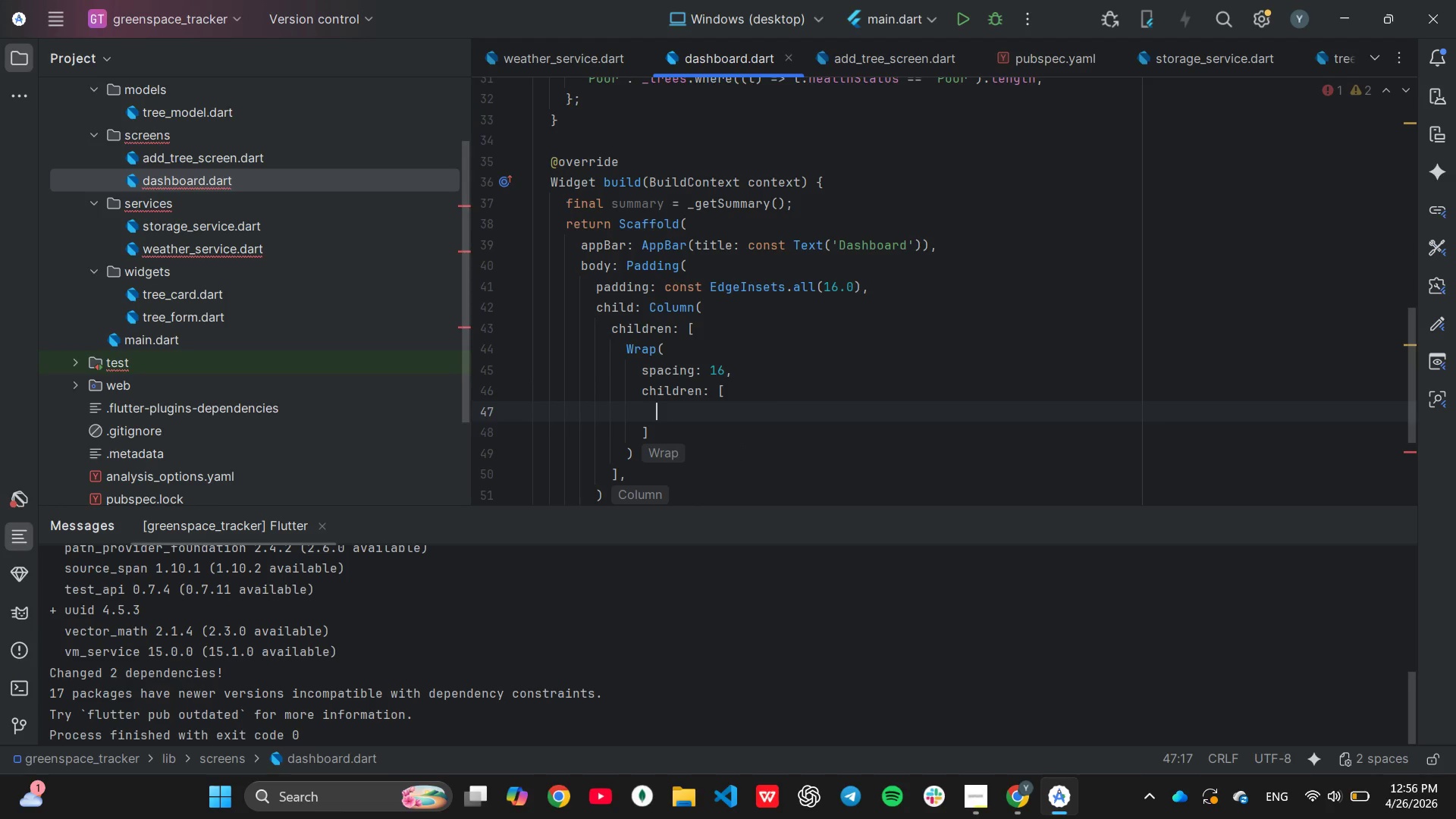 
key(Shift+Minus)
 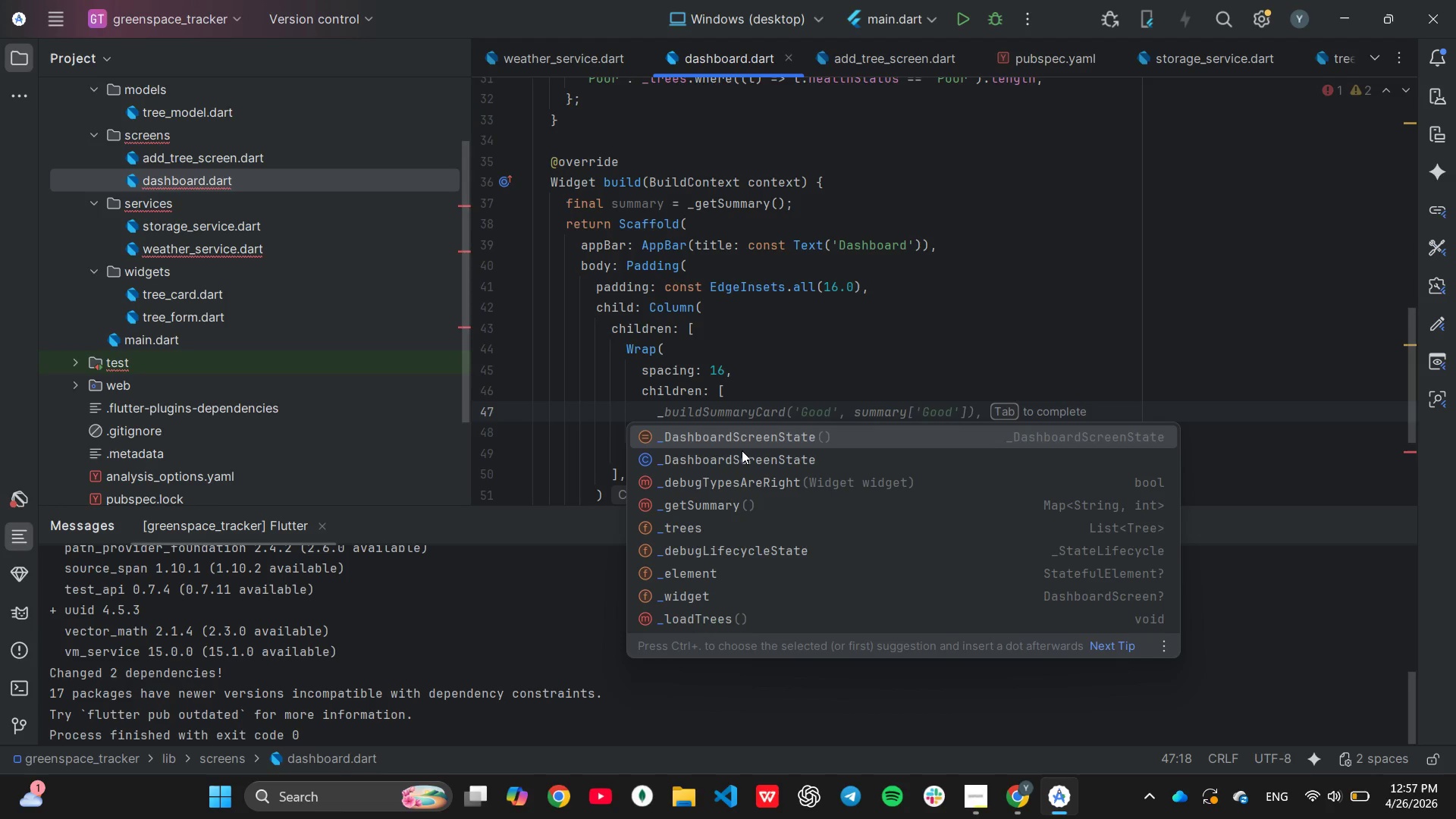 
key(Tab)
 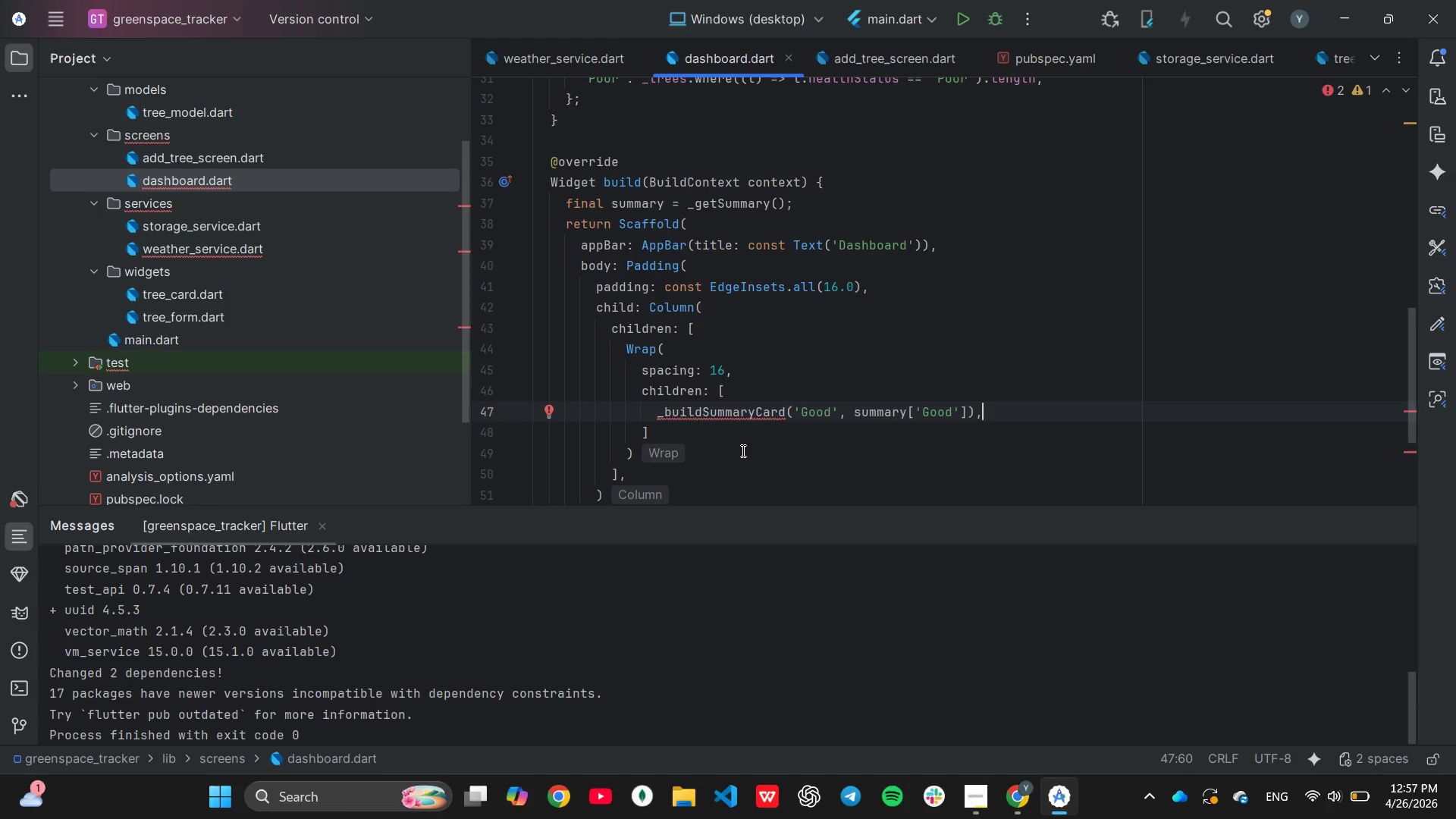 
wait(7.05)
 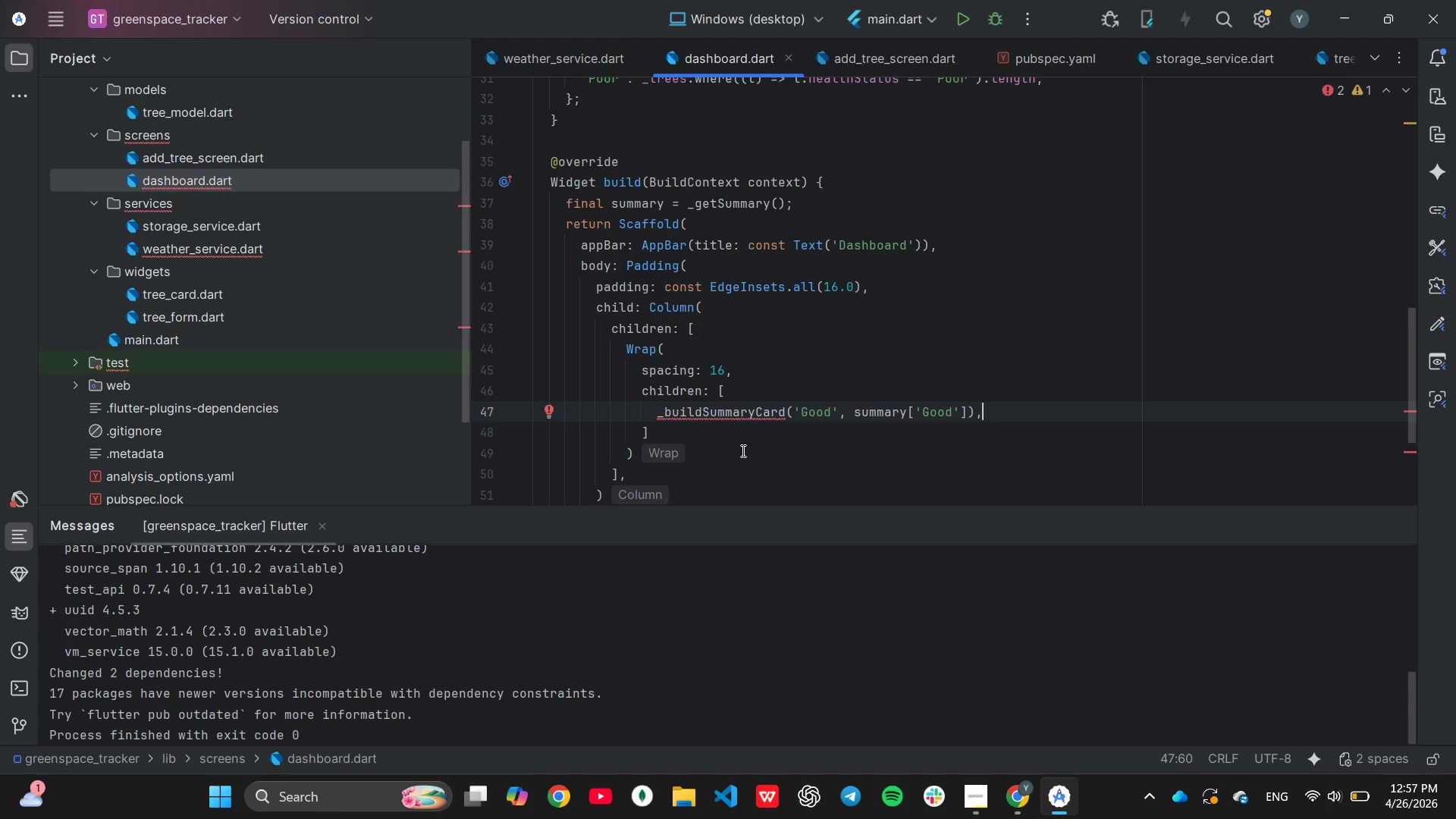 
key(ArrowLeft)
 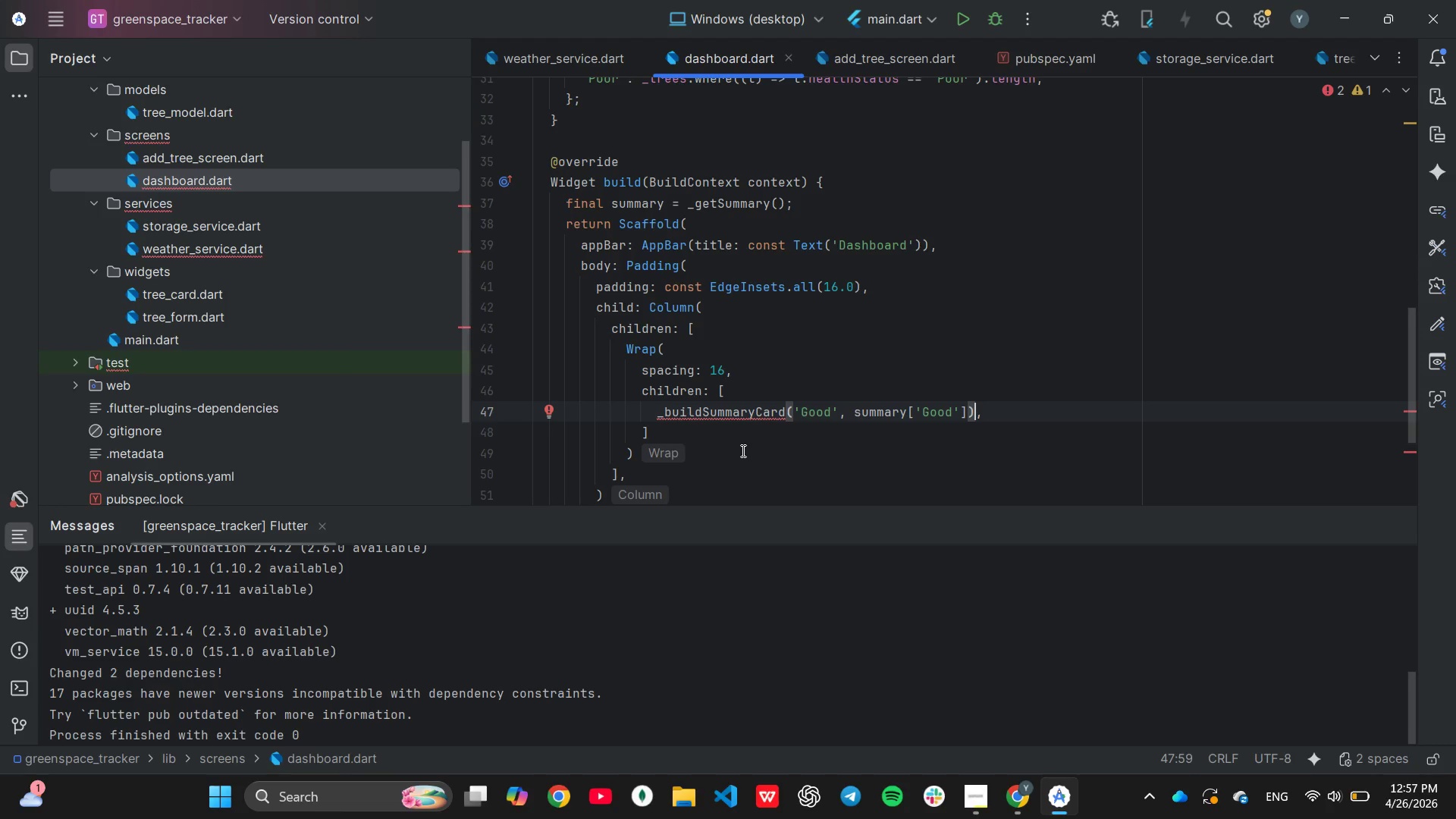 
key(ArrowLeft)
 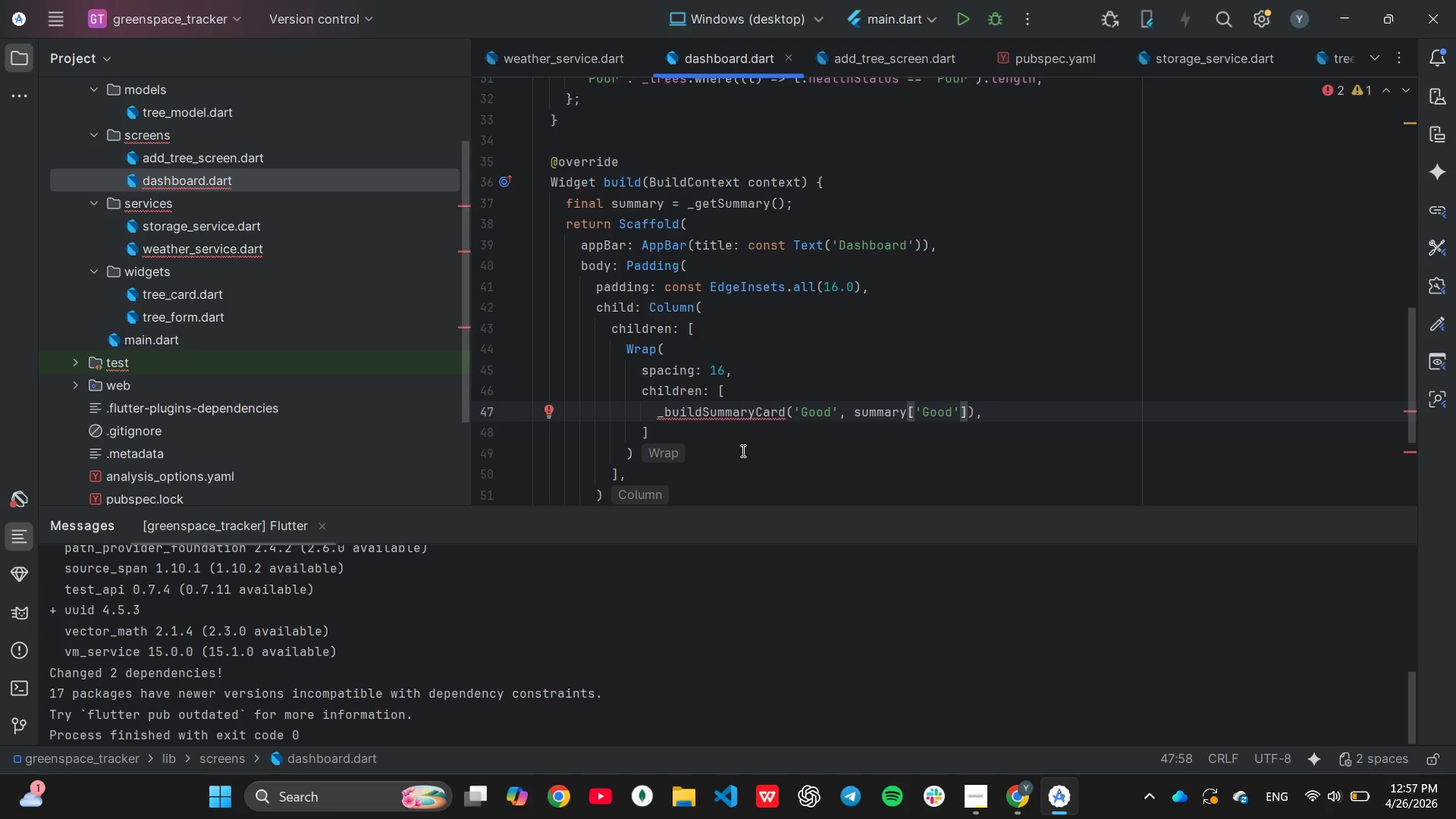 
key(Shift+1)
 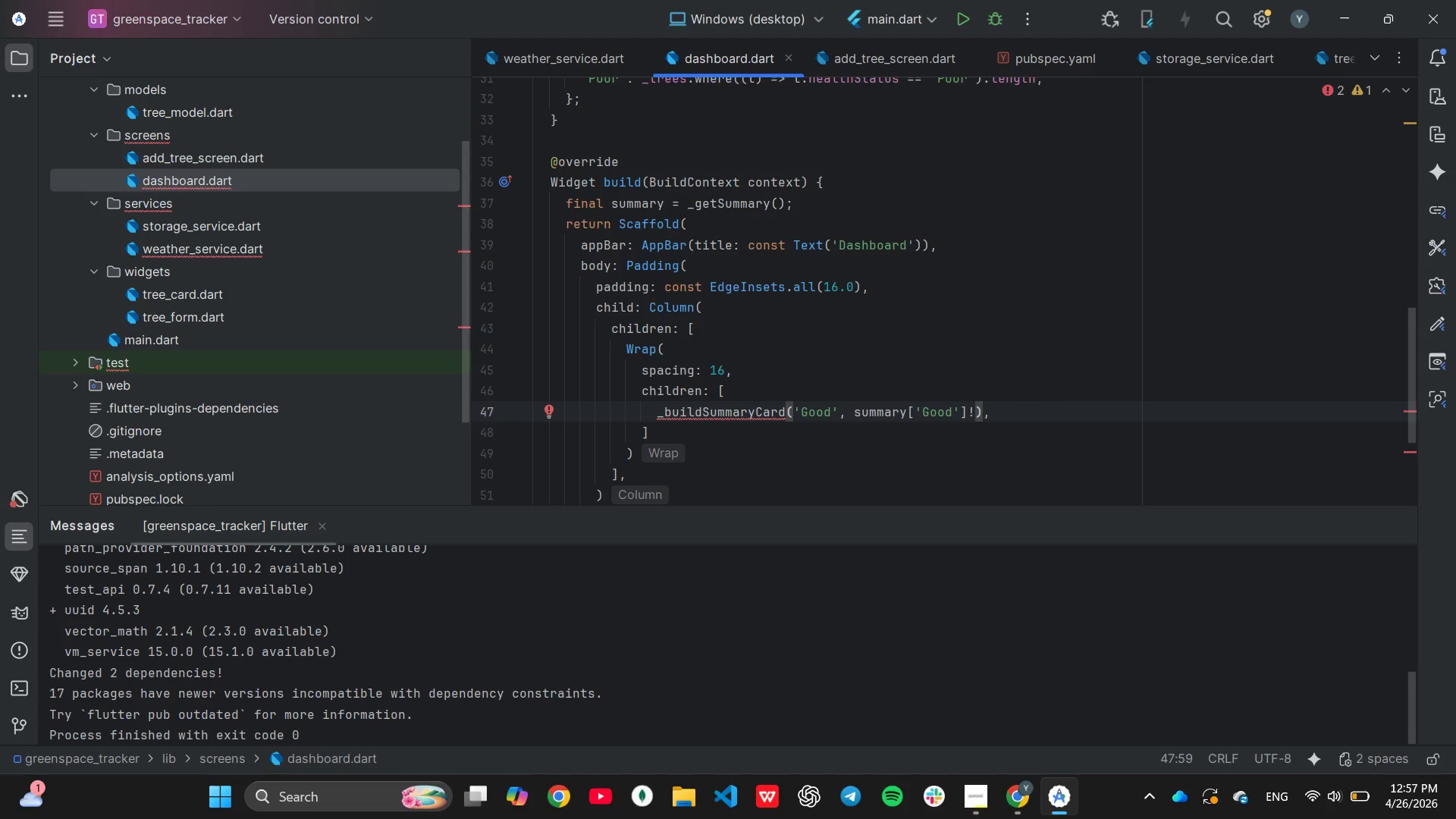 
key(Comma)
 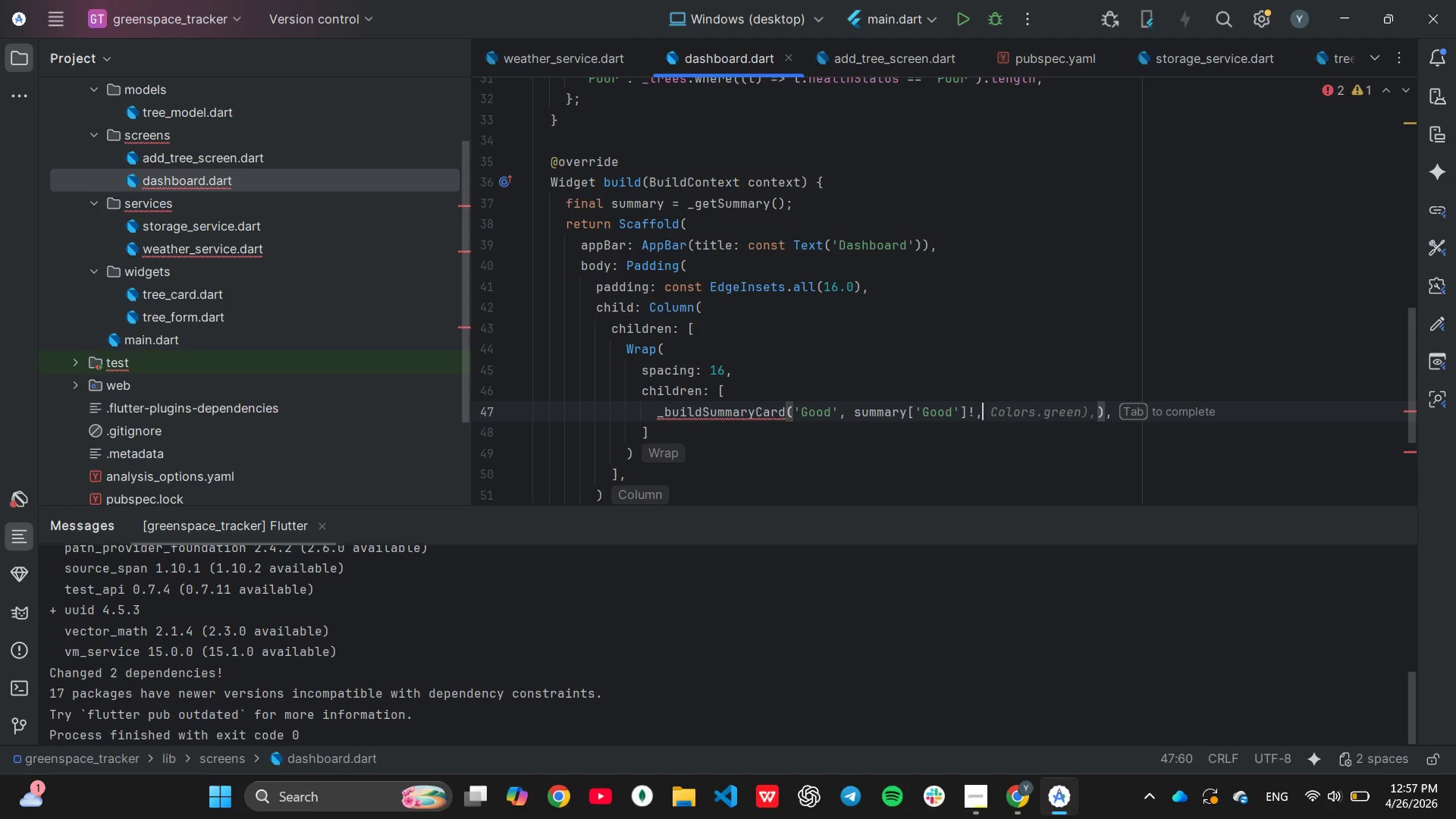 
key(Tab)
 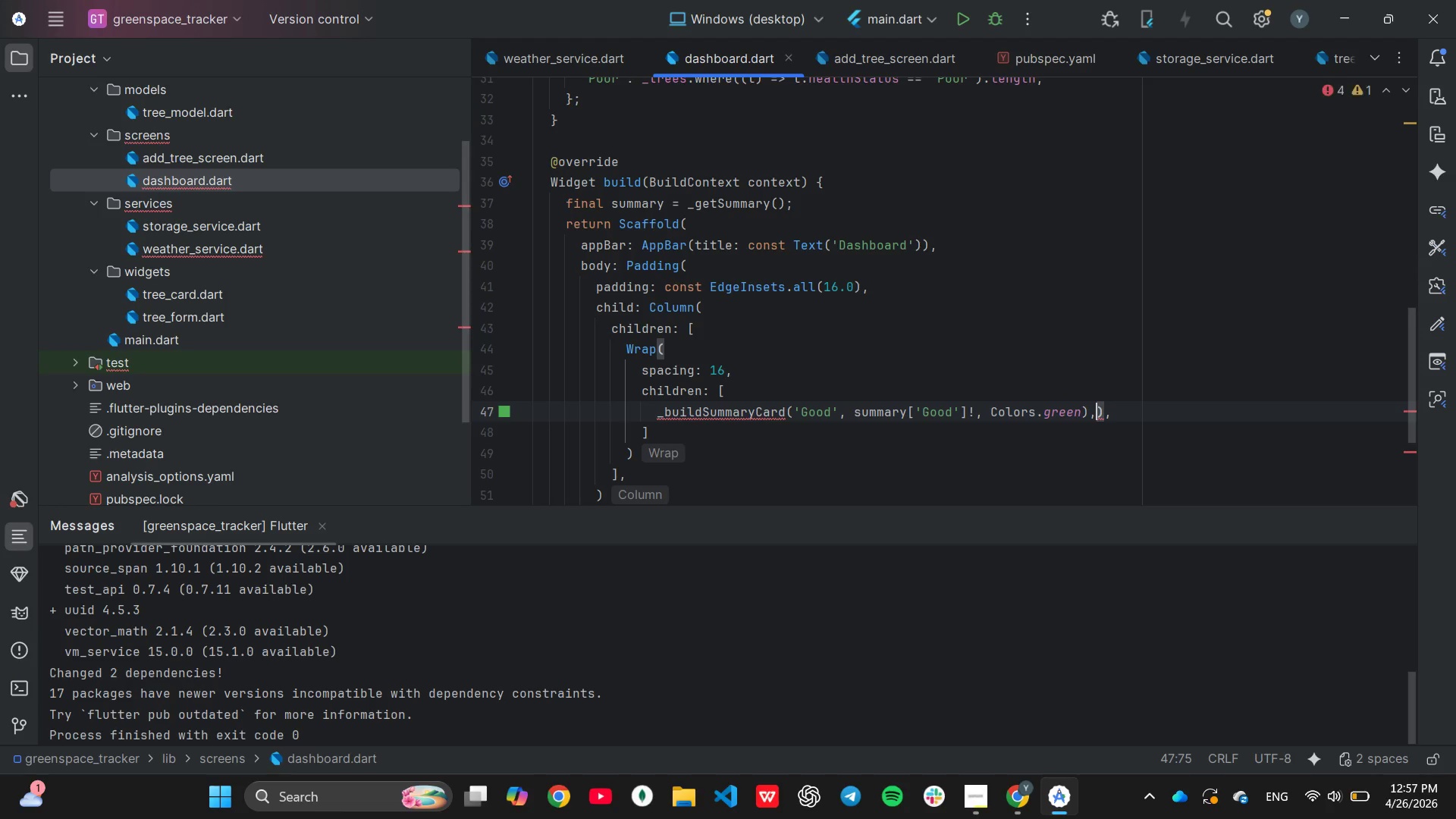 
key(Backspace)
 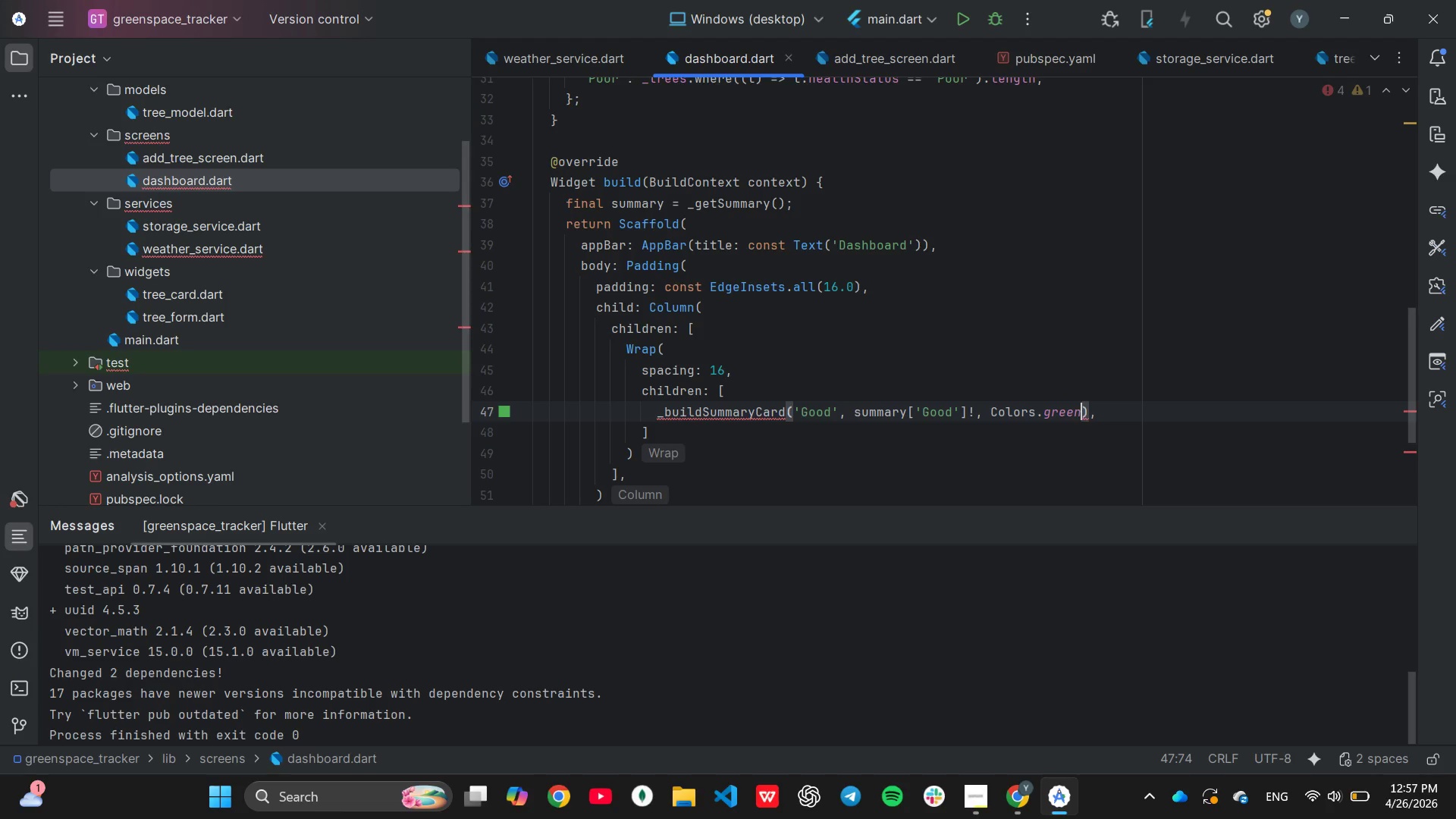 
key(Backspace)
 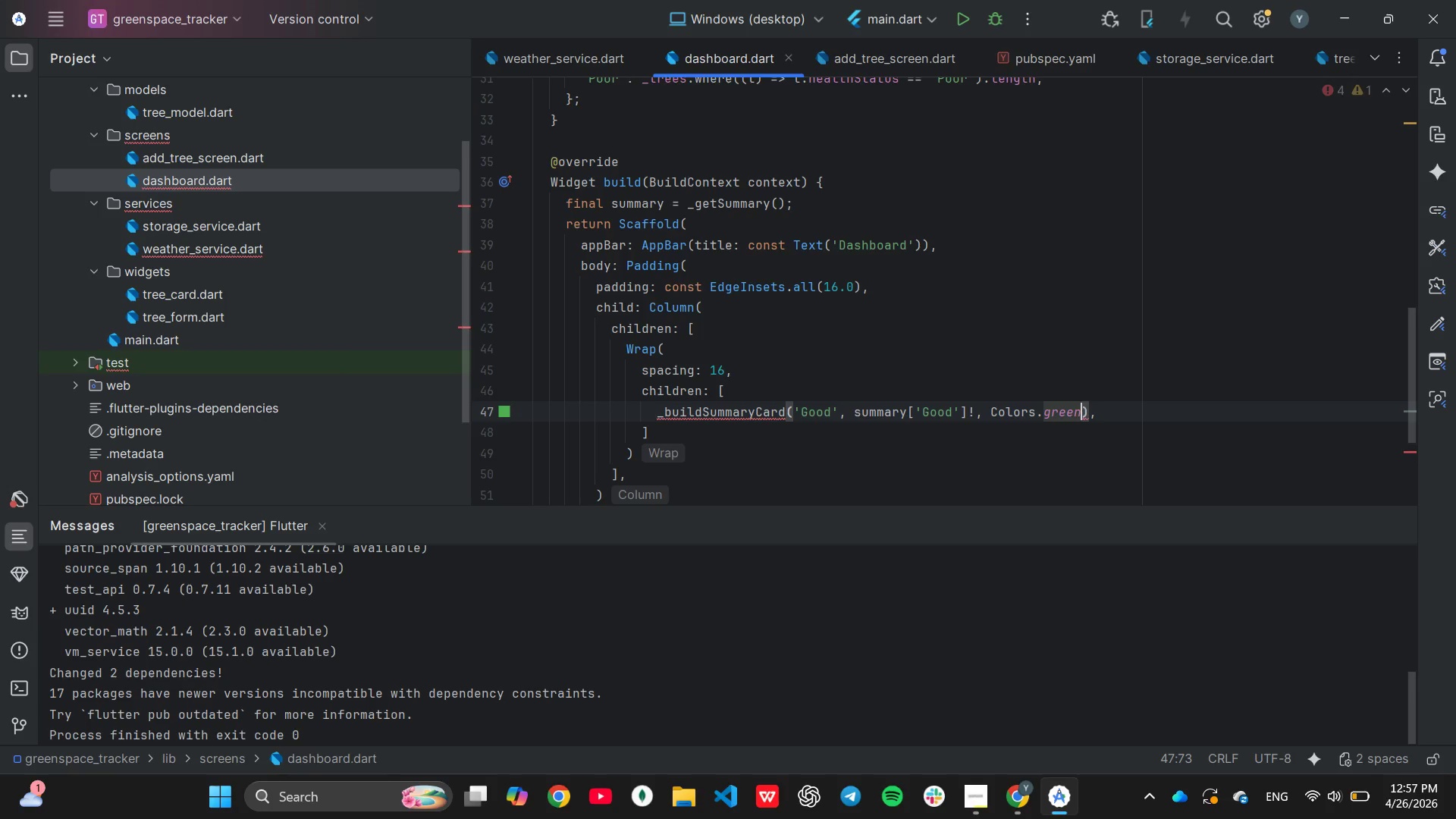 
key(ArrowRight)
 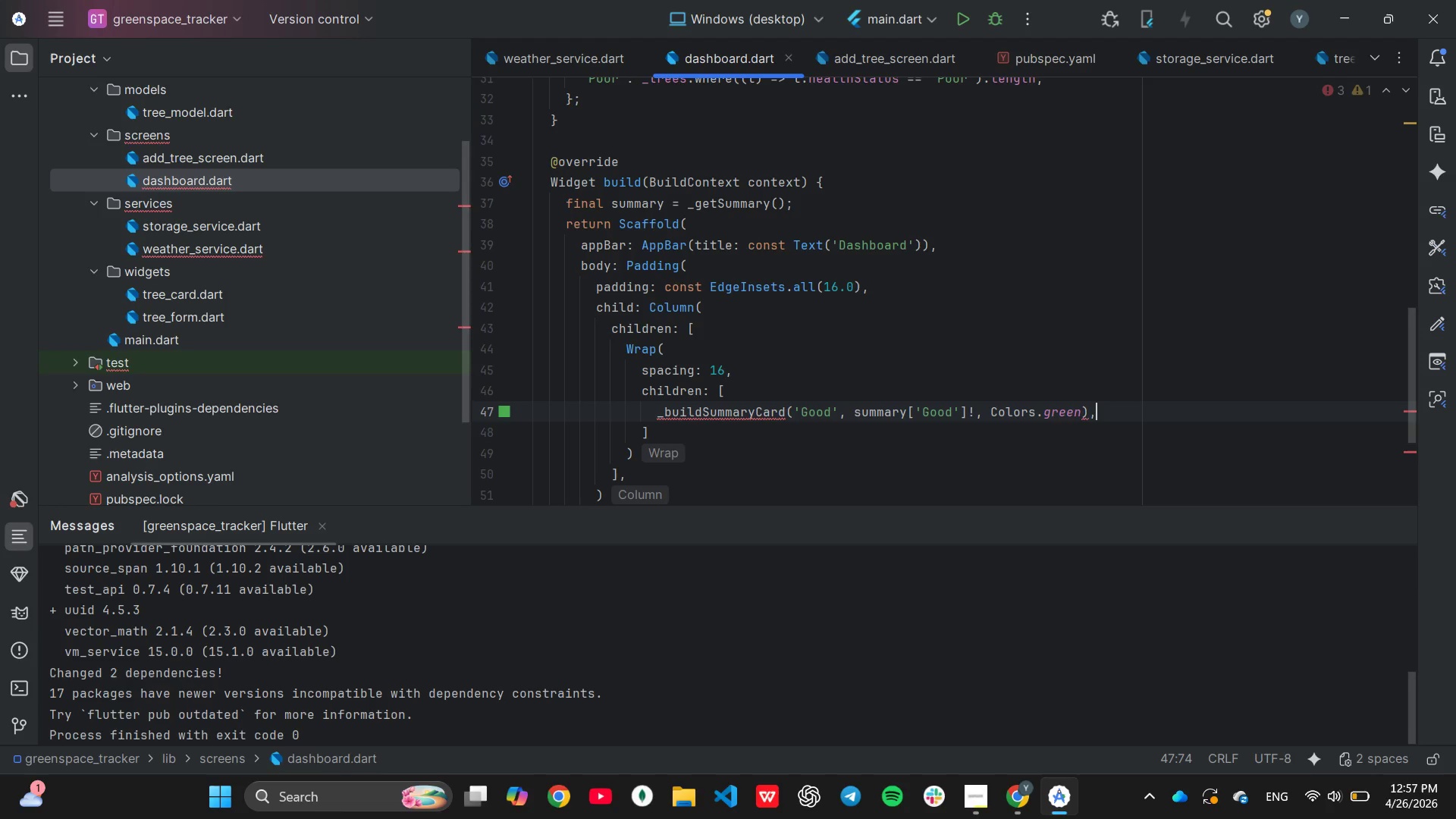 
key(ArrowRight)
 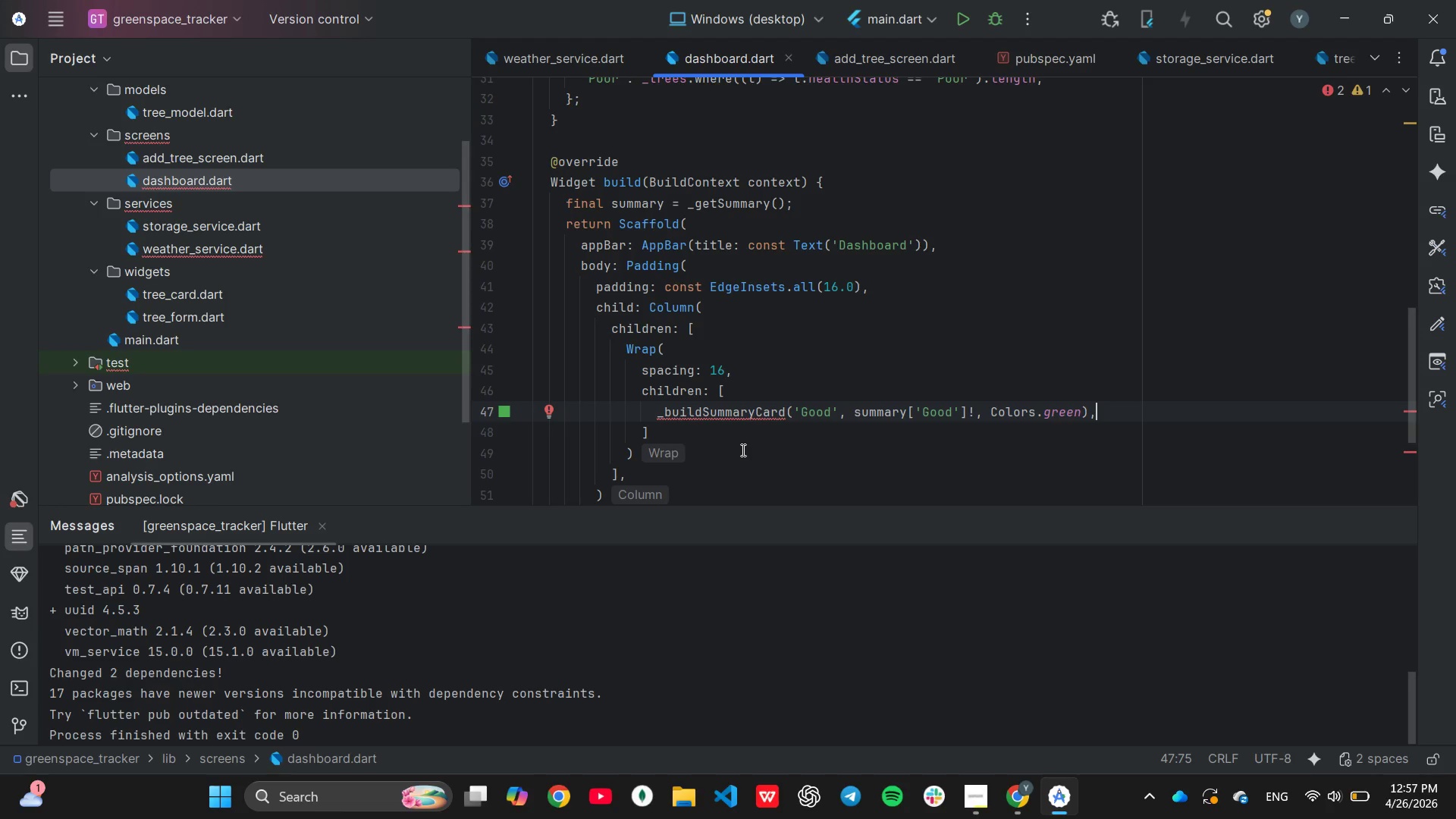 
wait(6.27)
 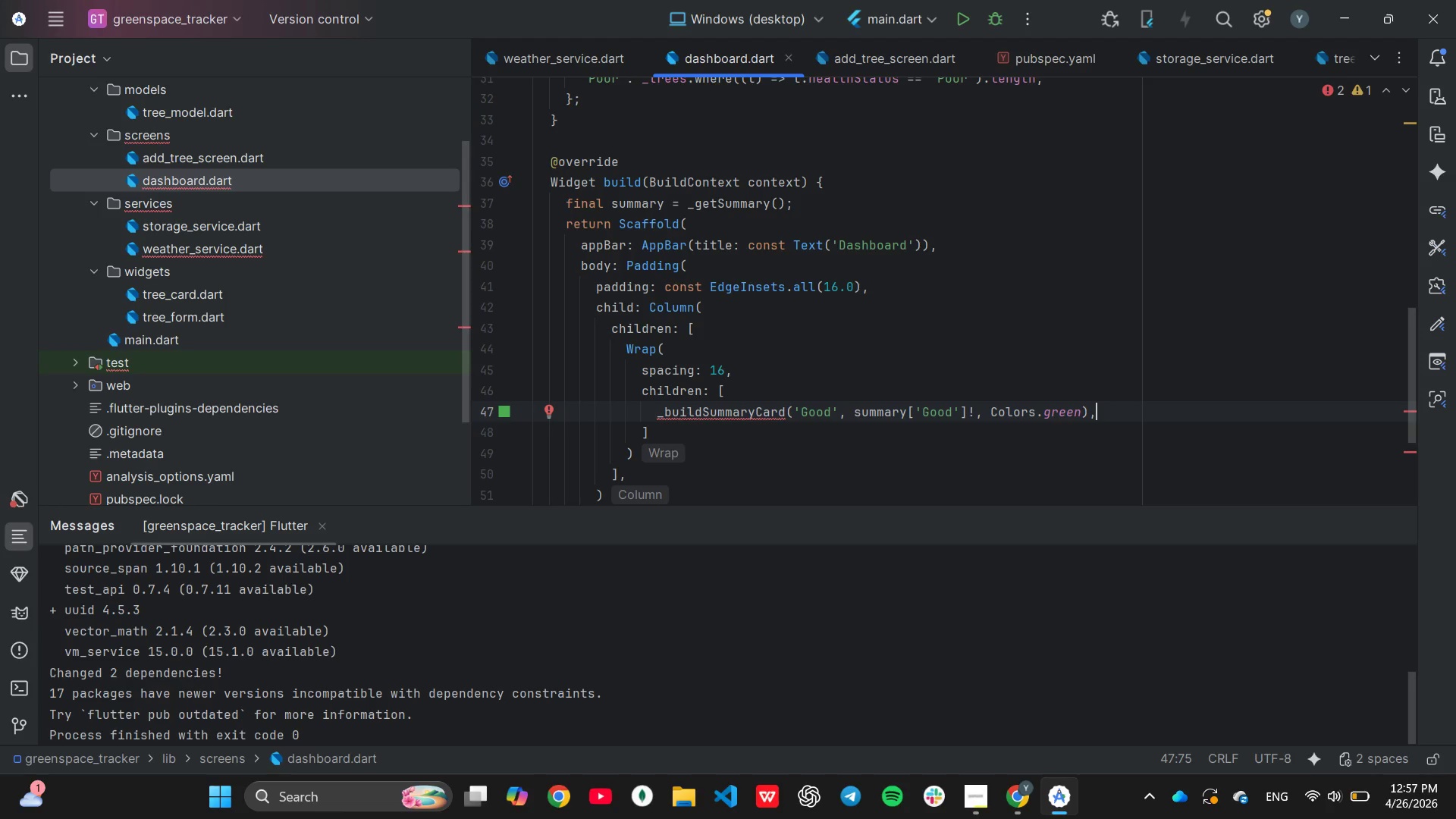 
key(Control+C)
 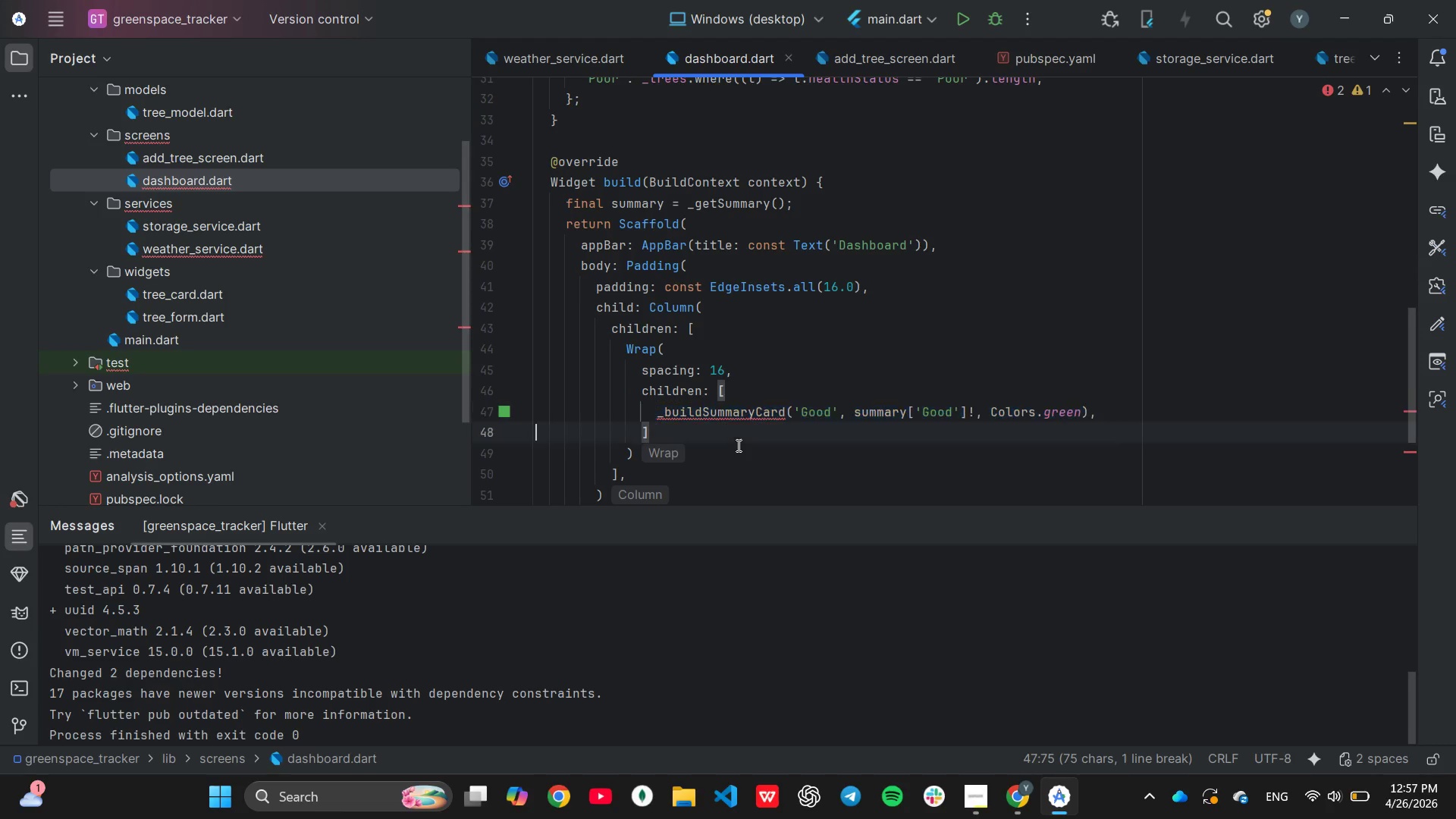 
key(Control+V)
 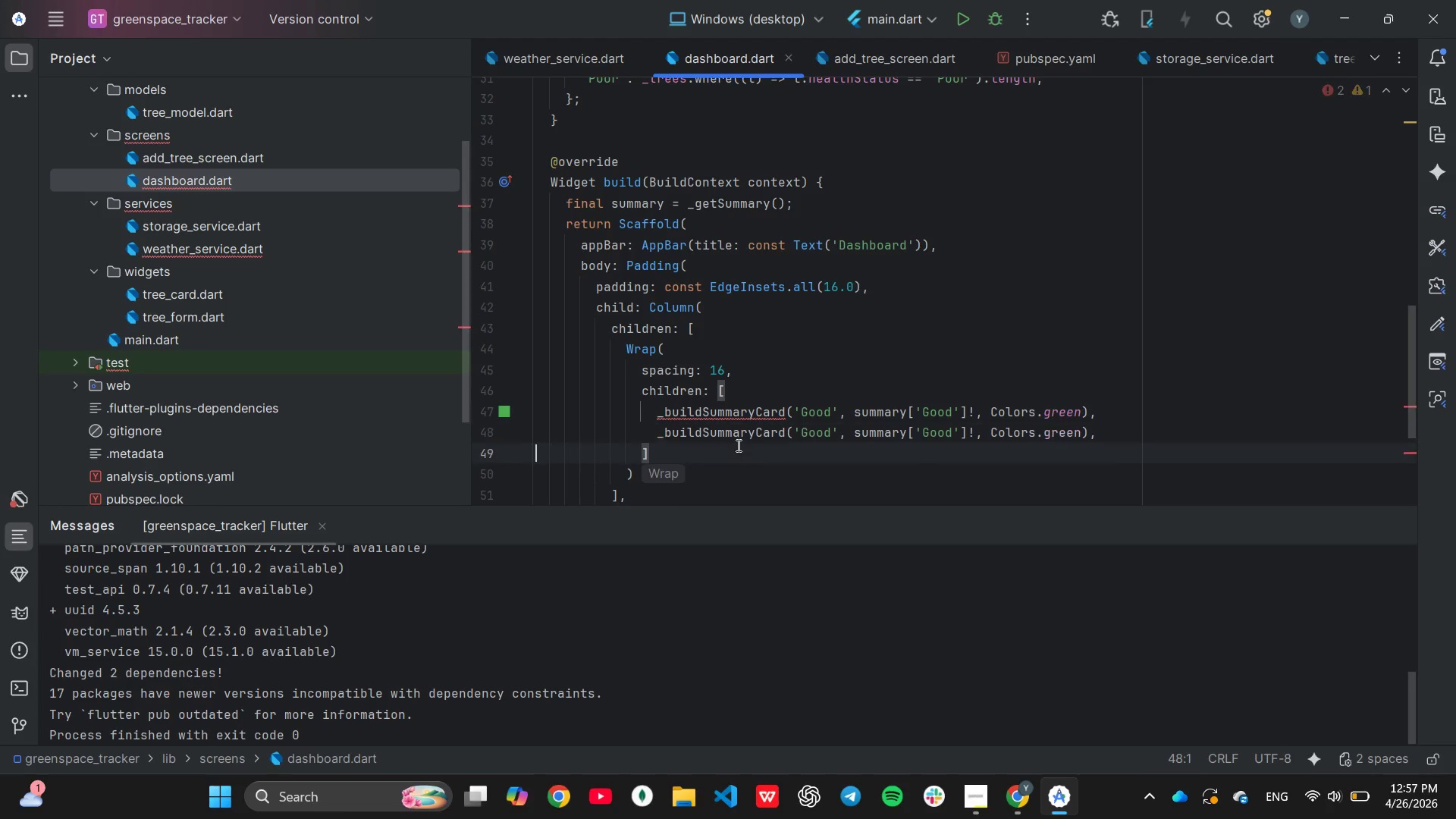 
key(Control+V)
 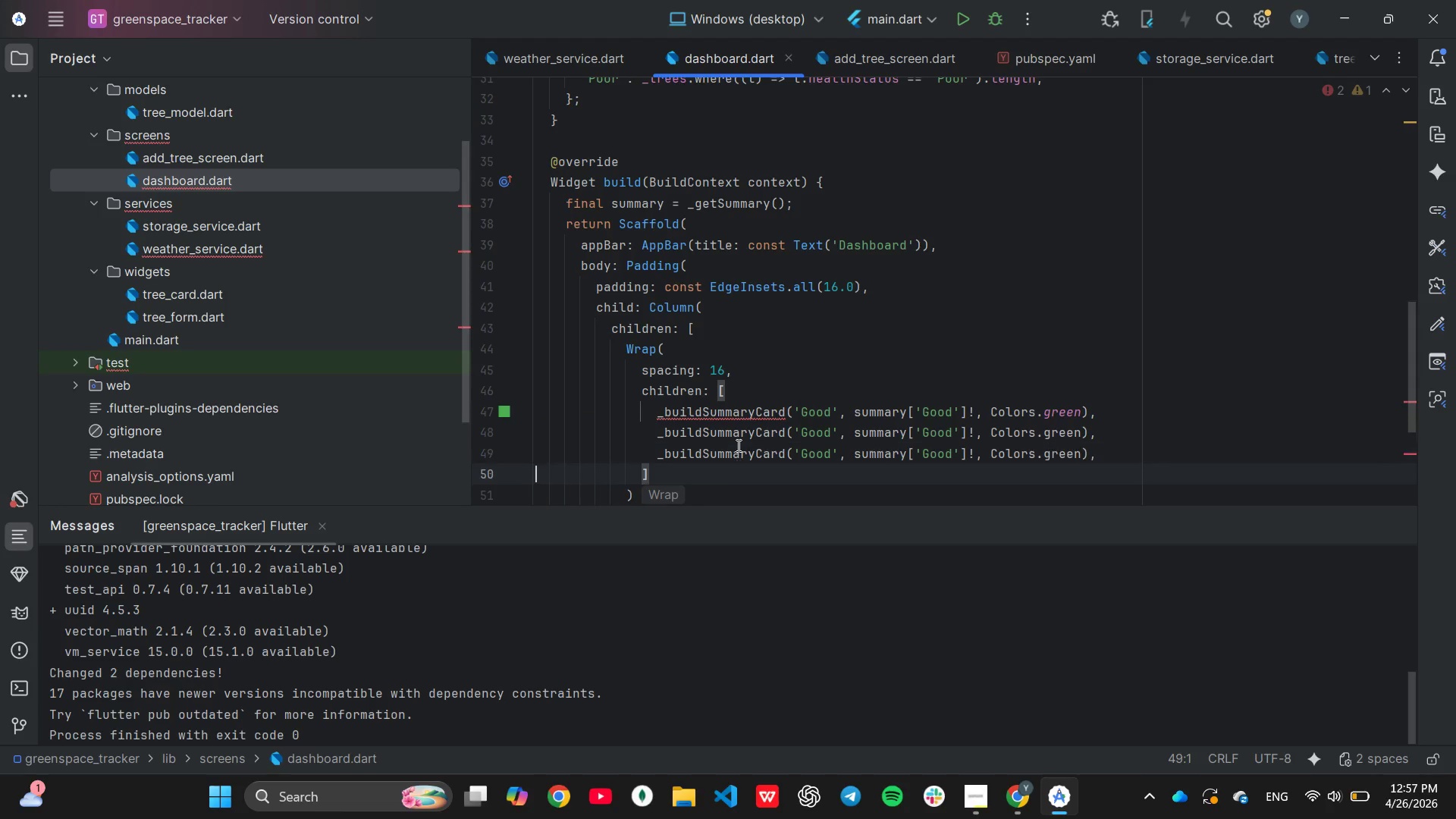 
key(Control+V)
 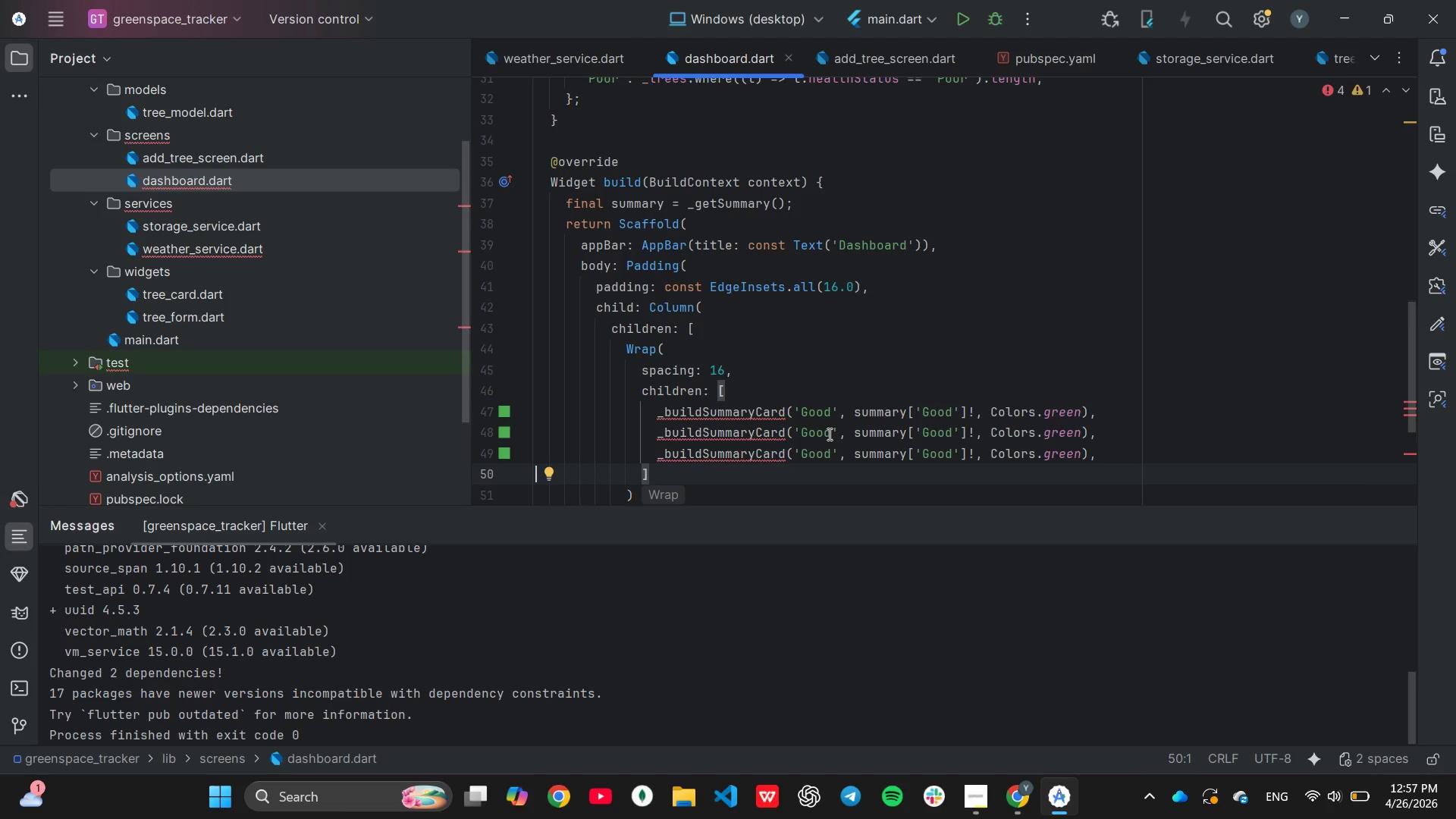 
left_click([835, 431])
 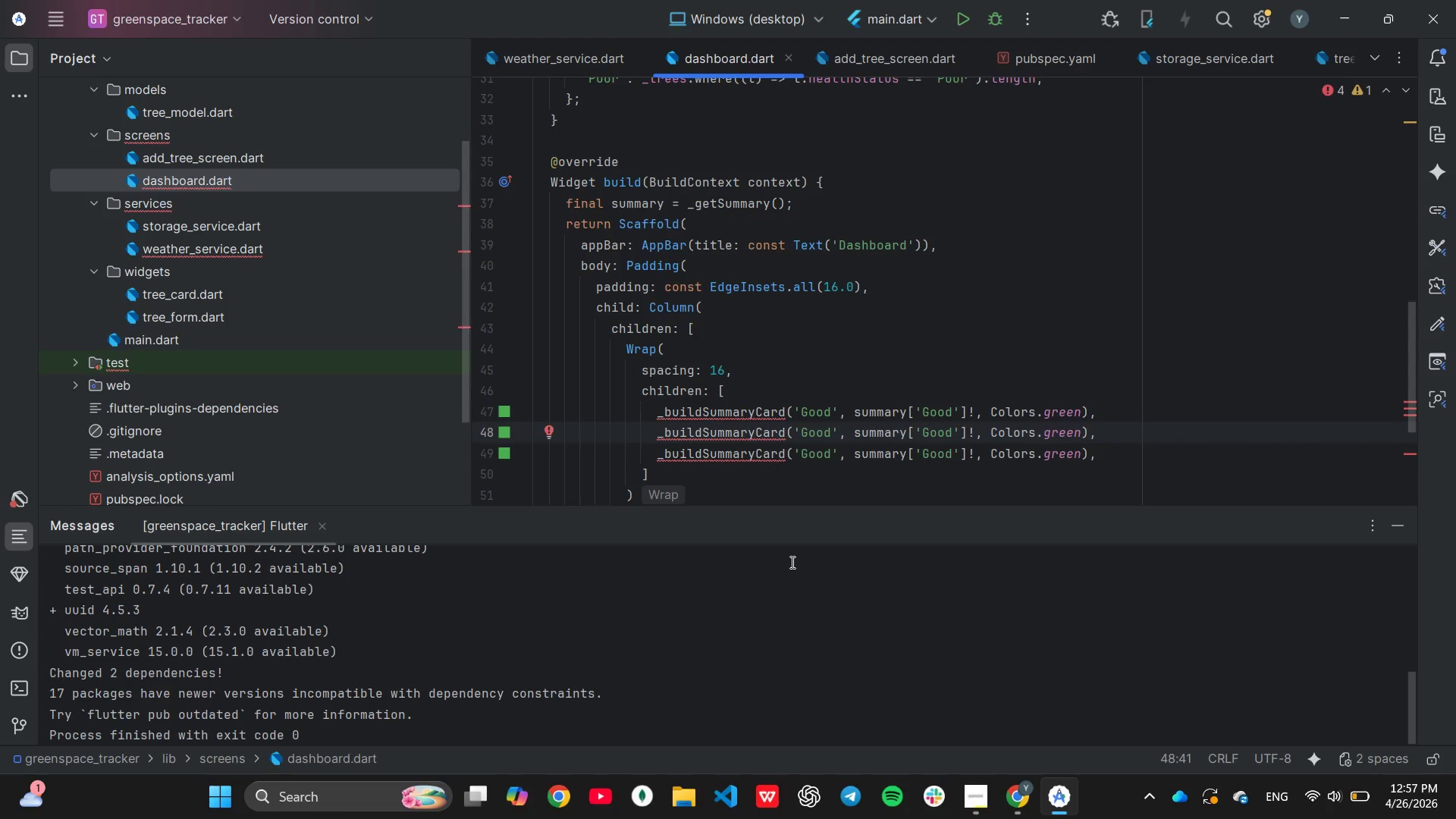 
key(ArrowLeft)
 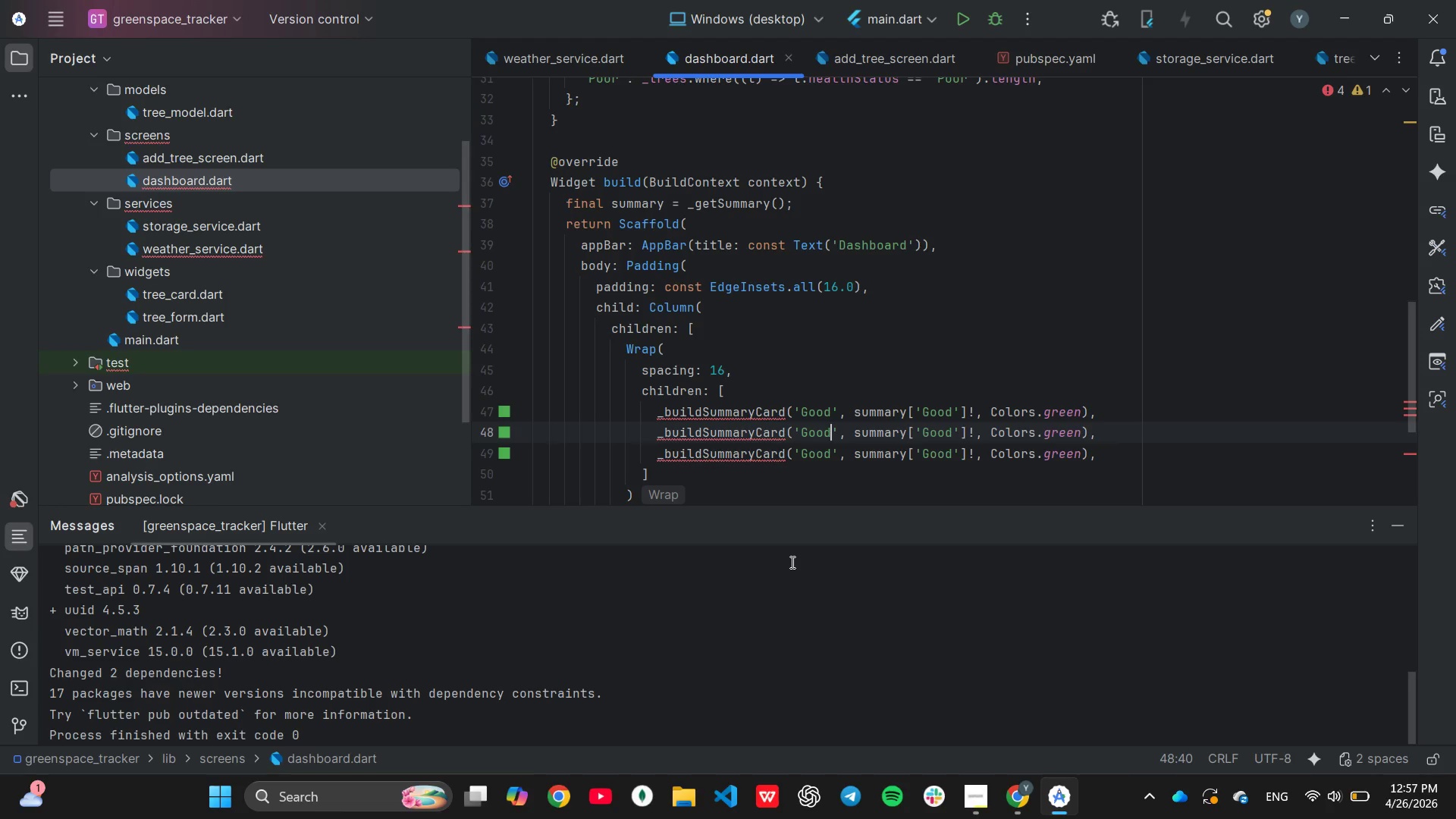 
key(Backspace)
key(Backspace)
key(Backspace)
key(Backspace)
type(Fair)
 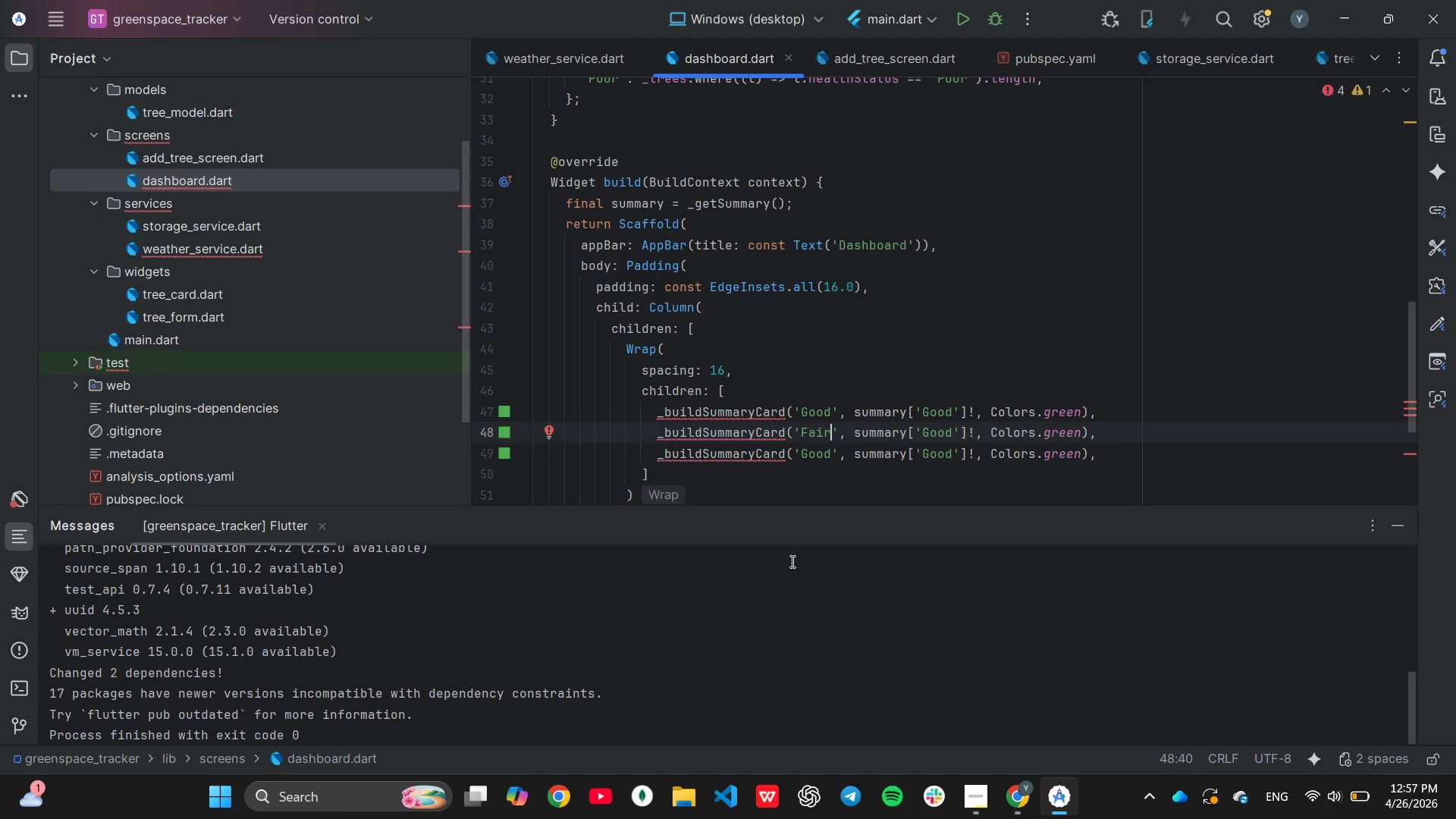 
key(ArrowDown)
 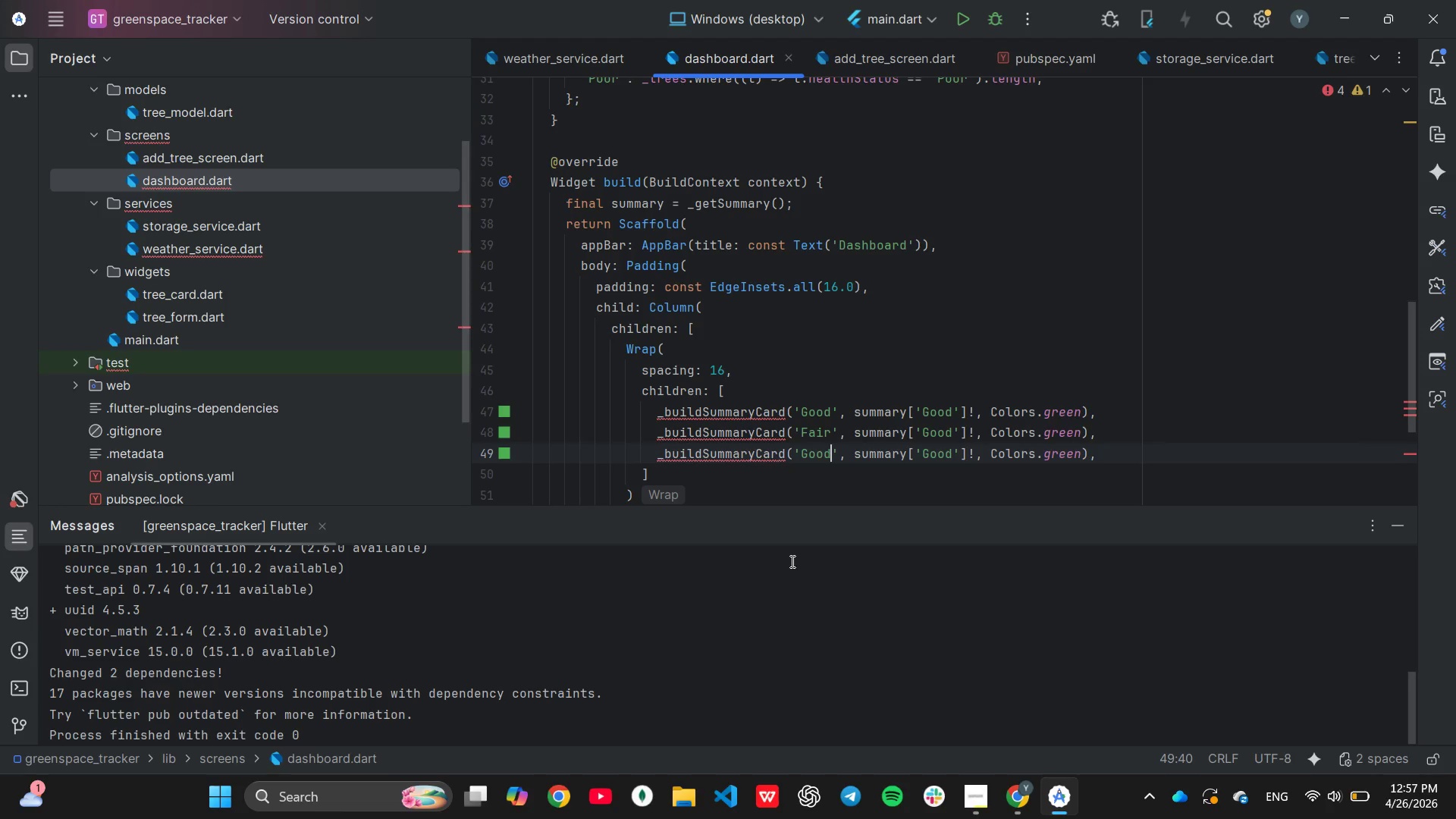 
key(Backspace)
key(Backspace)
key(Backspace)
key(Backspace)
type(Poor)
 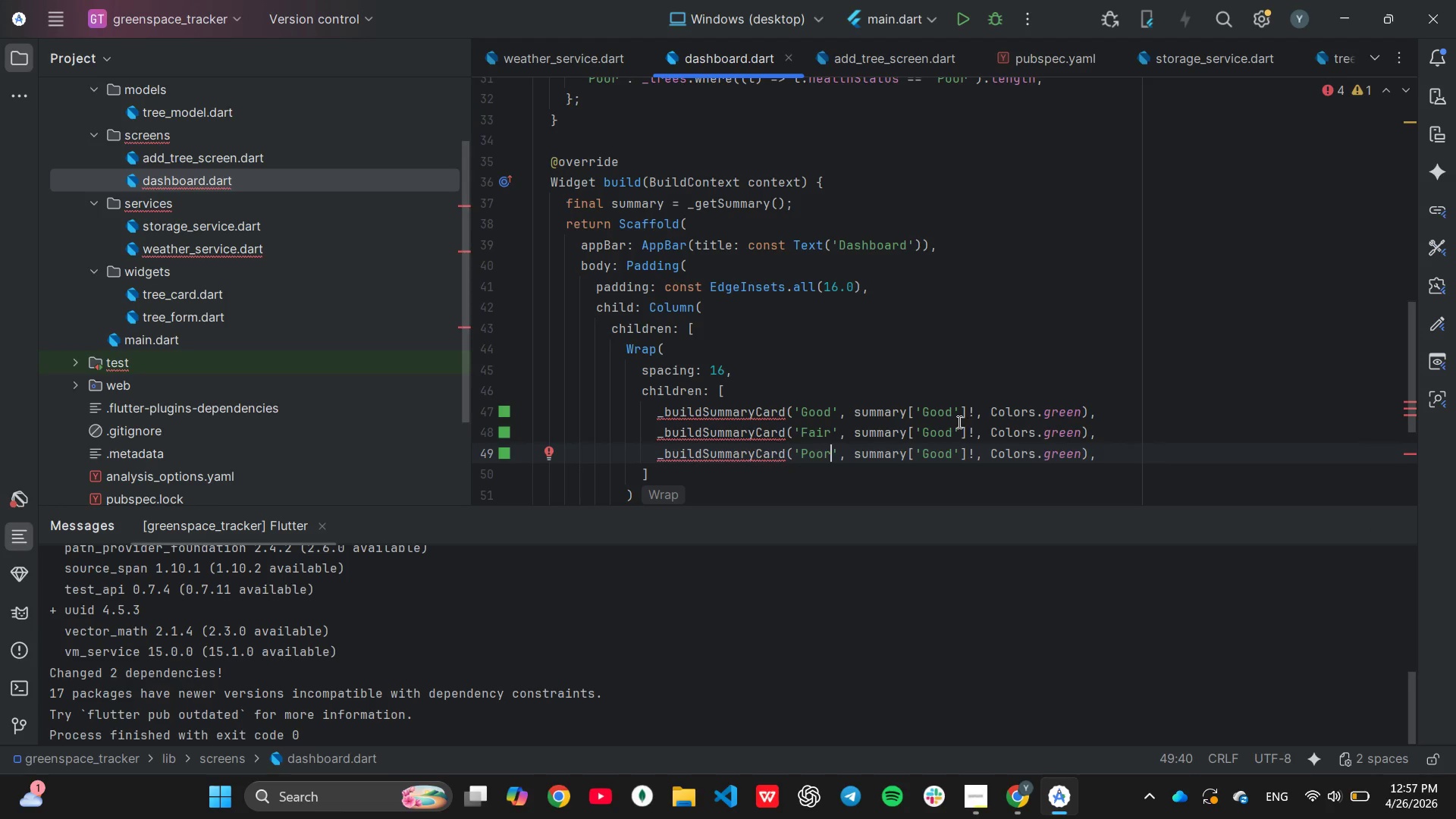 
left_click([951, 434])
 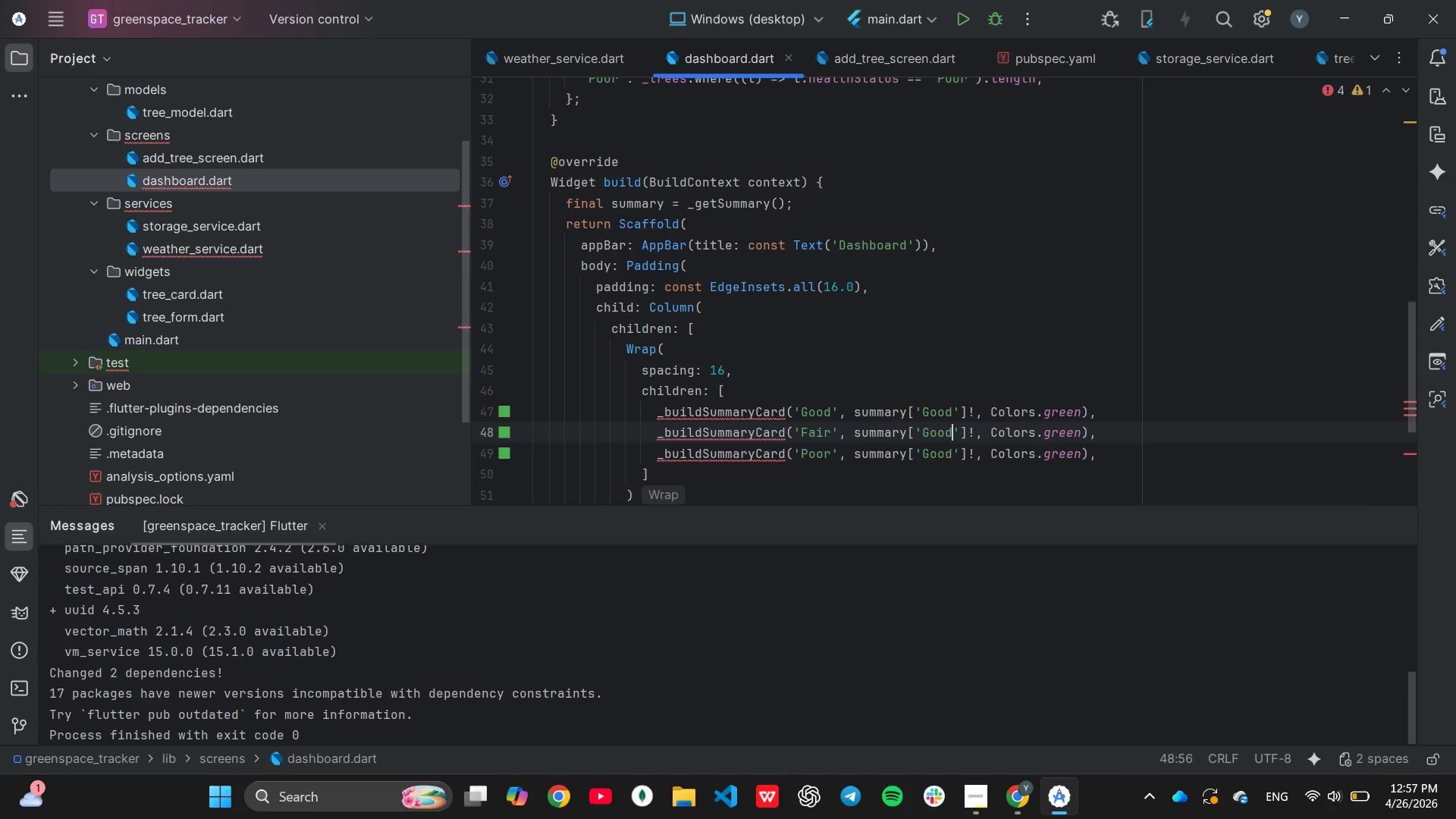 
key(Backspace)
key(Backspace)
key(Backspace)
key(Backspace)
type(Fair)
 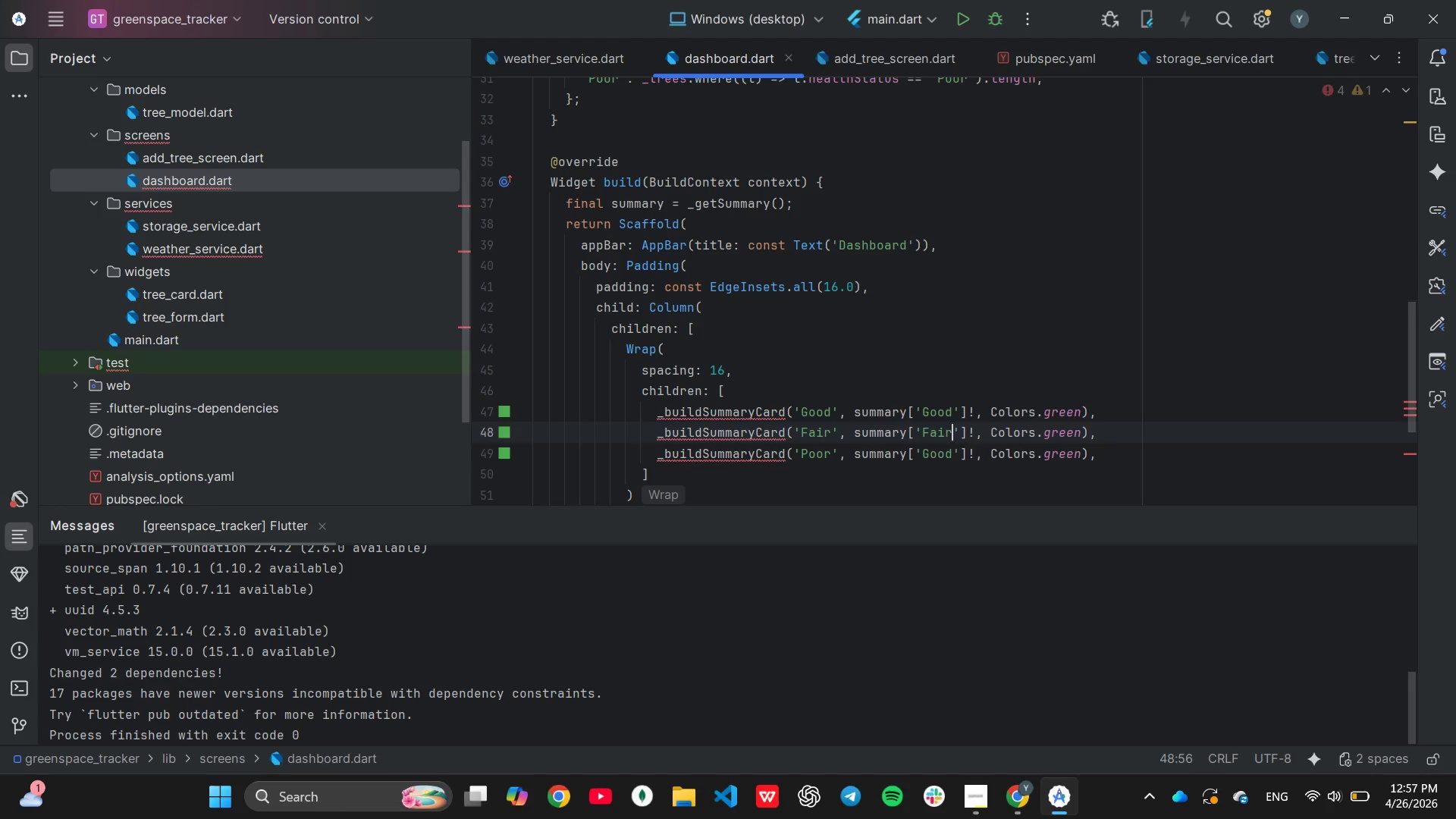 
key(ArrowDown)
 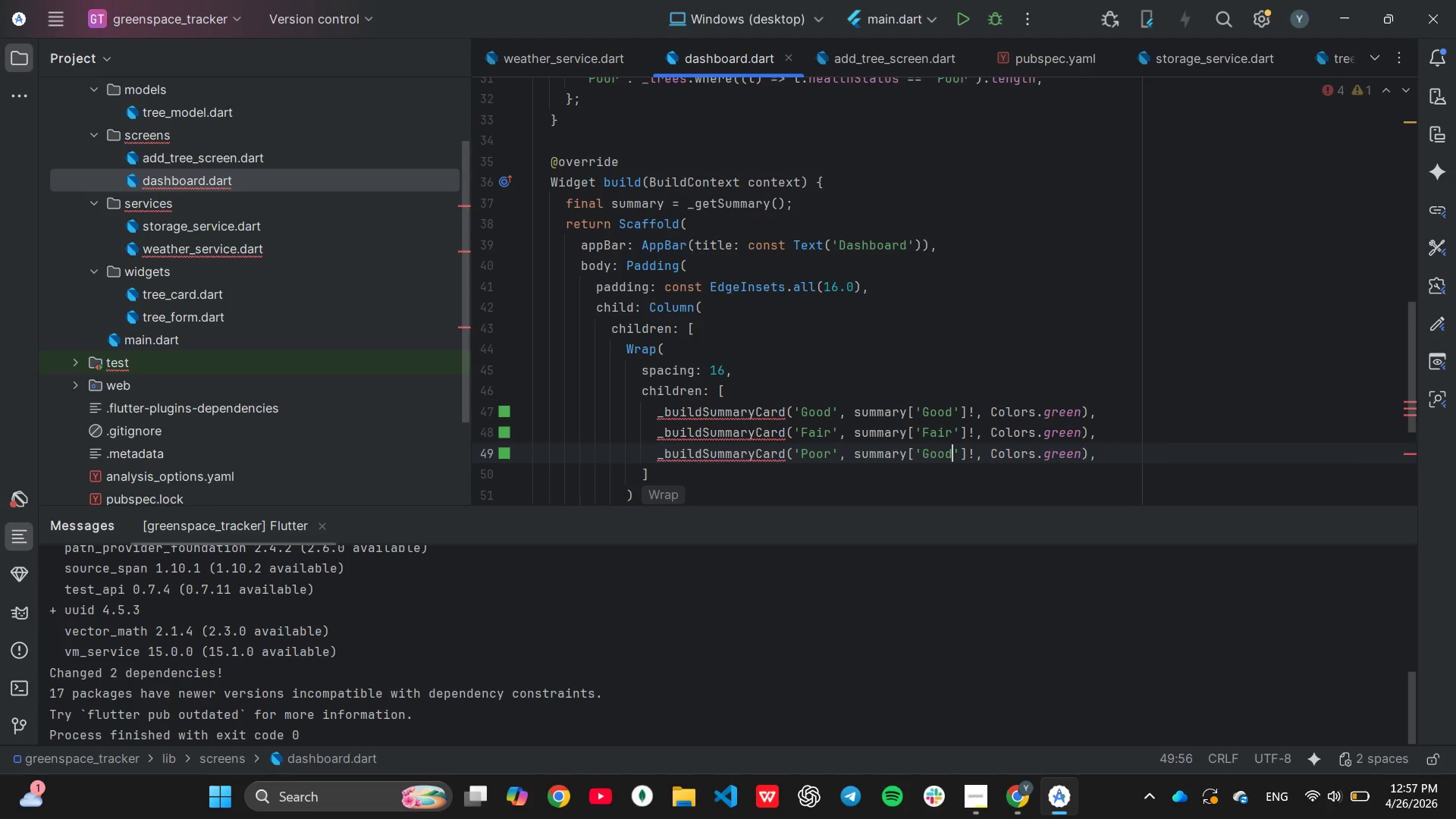 
key(Backspace)
key(Backspace)
key(Backspace)
key(Backspace)
type(p)
key(Backspace)
type(Poor)
 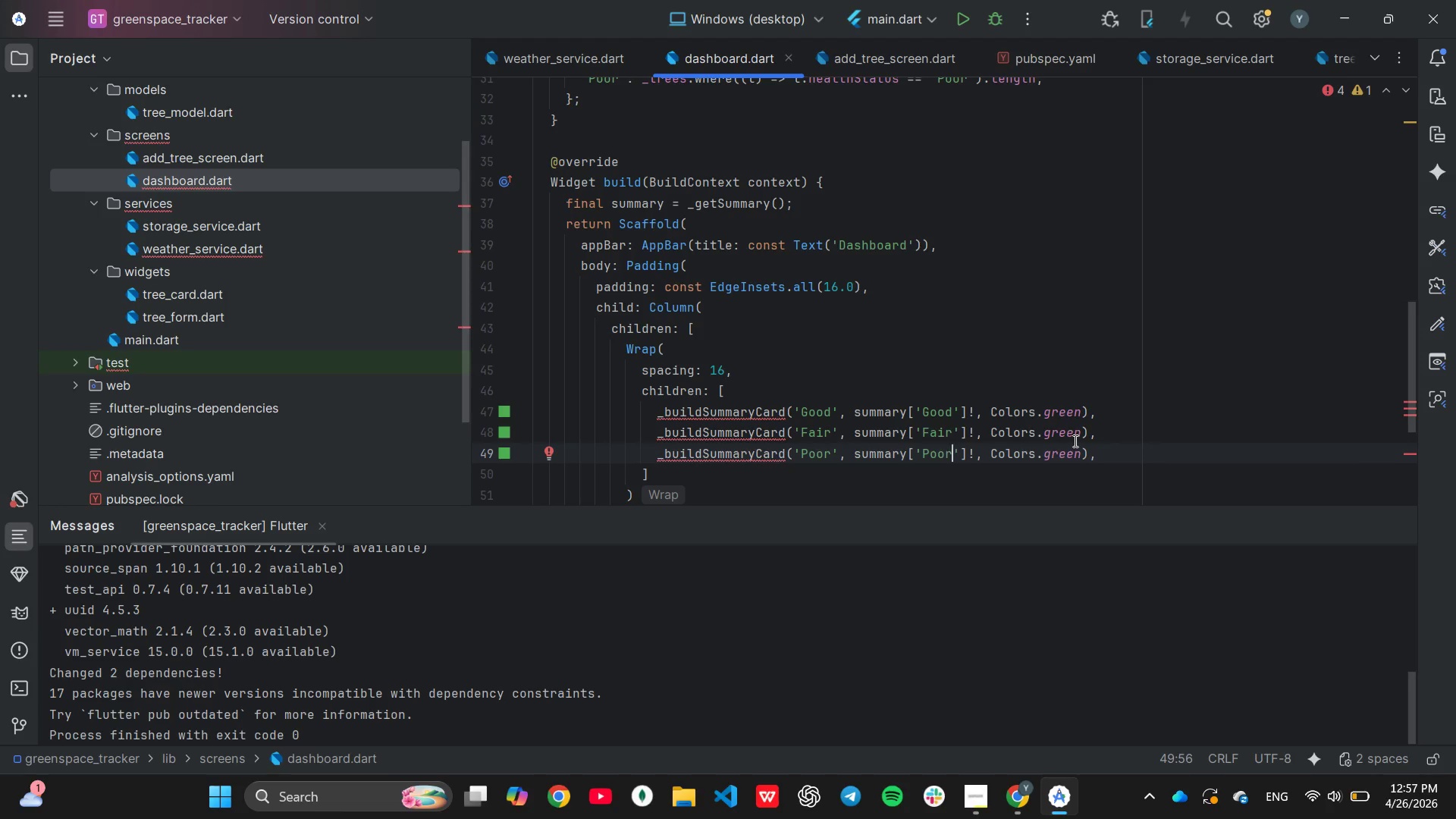 
left_click([1076, 435])
 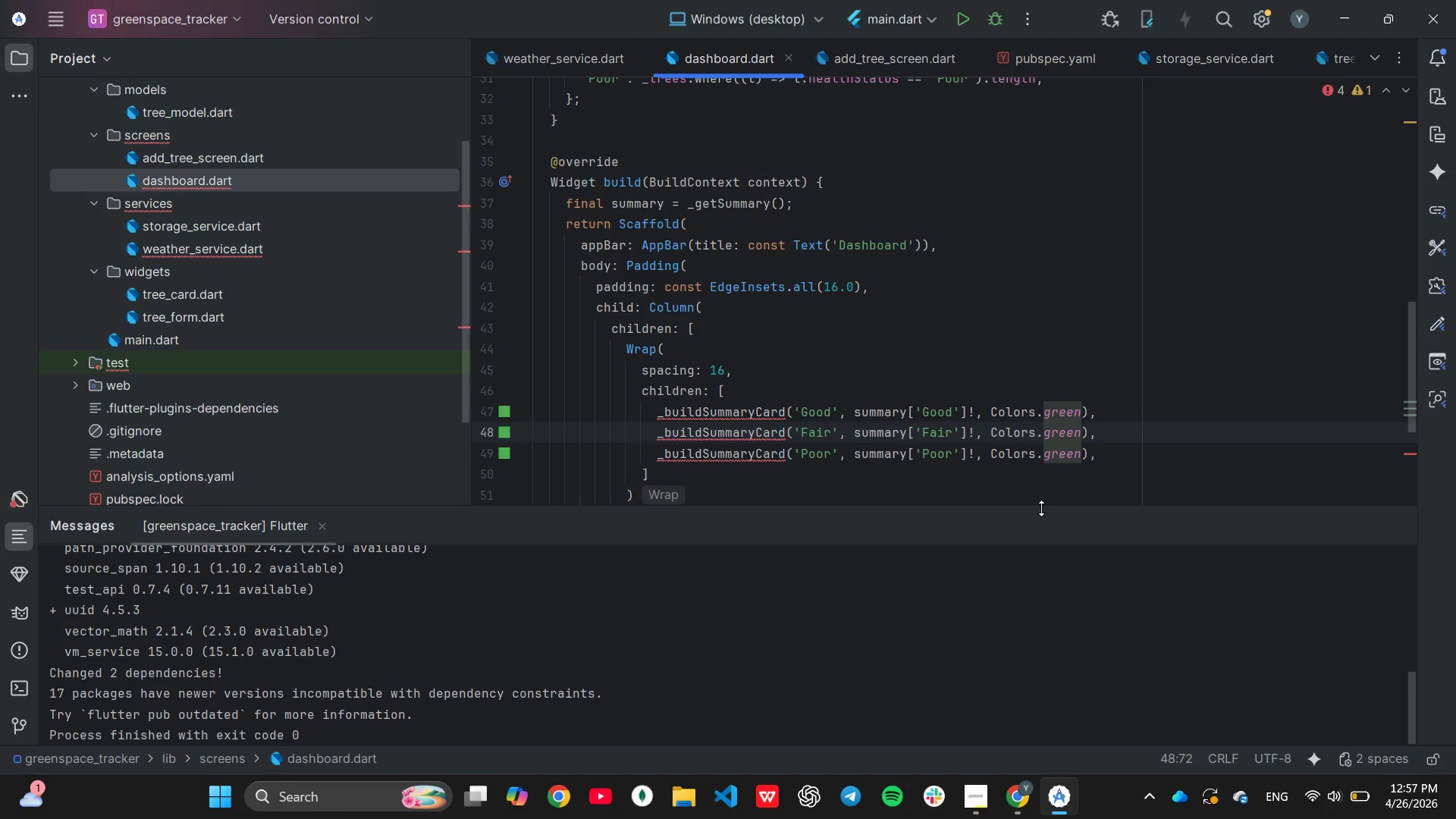 
key(ArrowRight)
 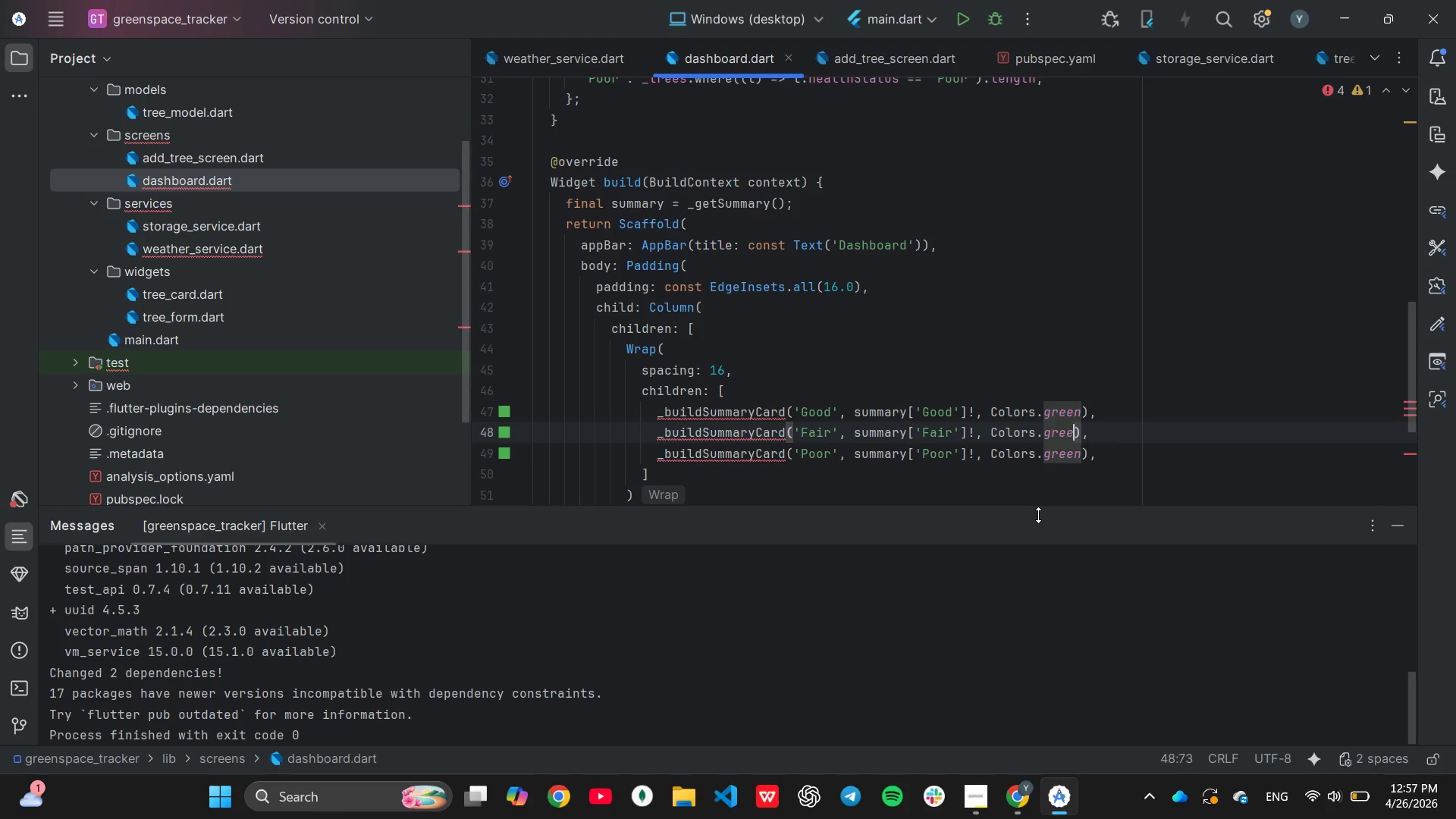 
key(Backspace)
key(Backspace)
key(Backspace)
key(Backspace)
key(Backspace)
type(orange)
 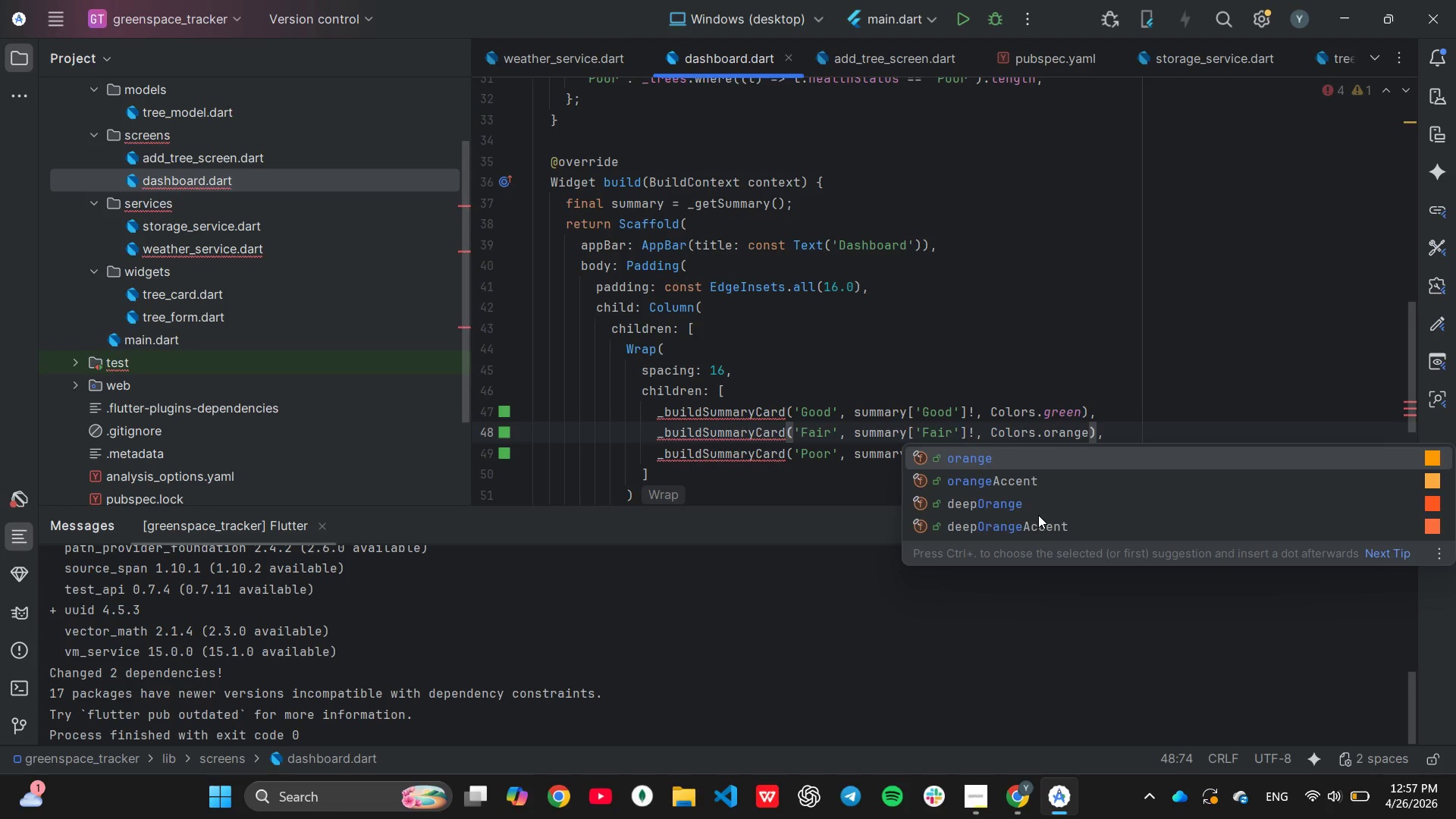 
key(Enter)
 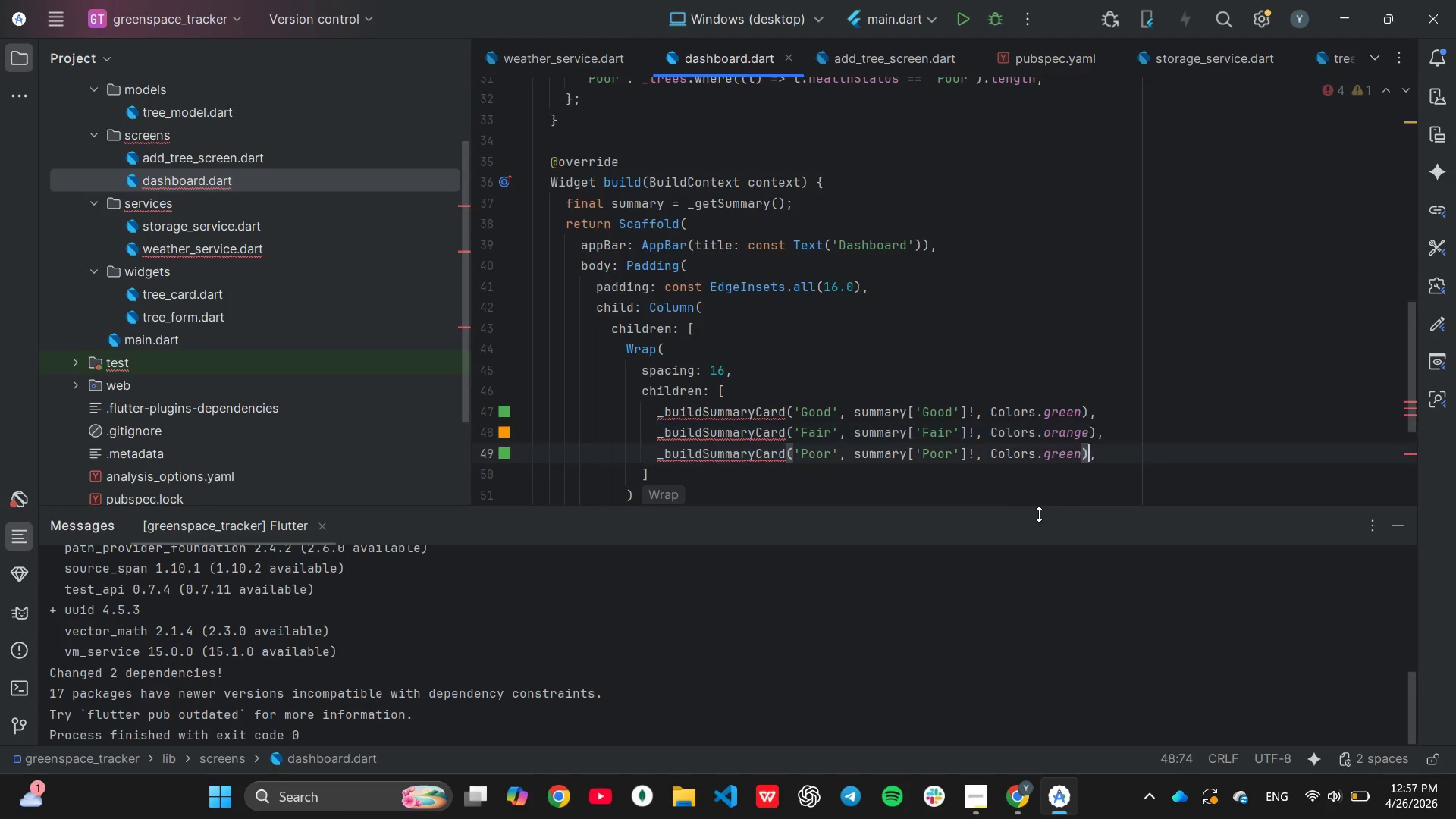 
key(ArrowDown)
 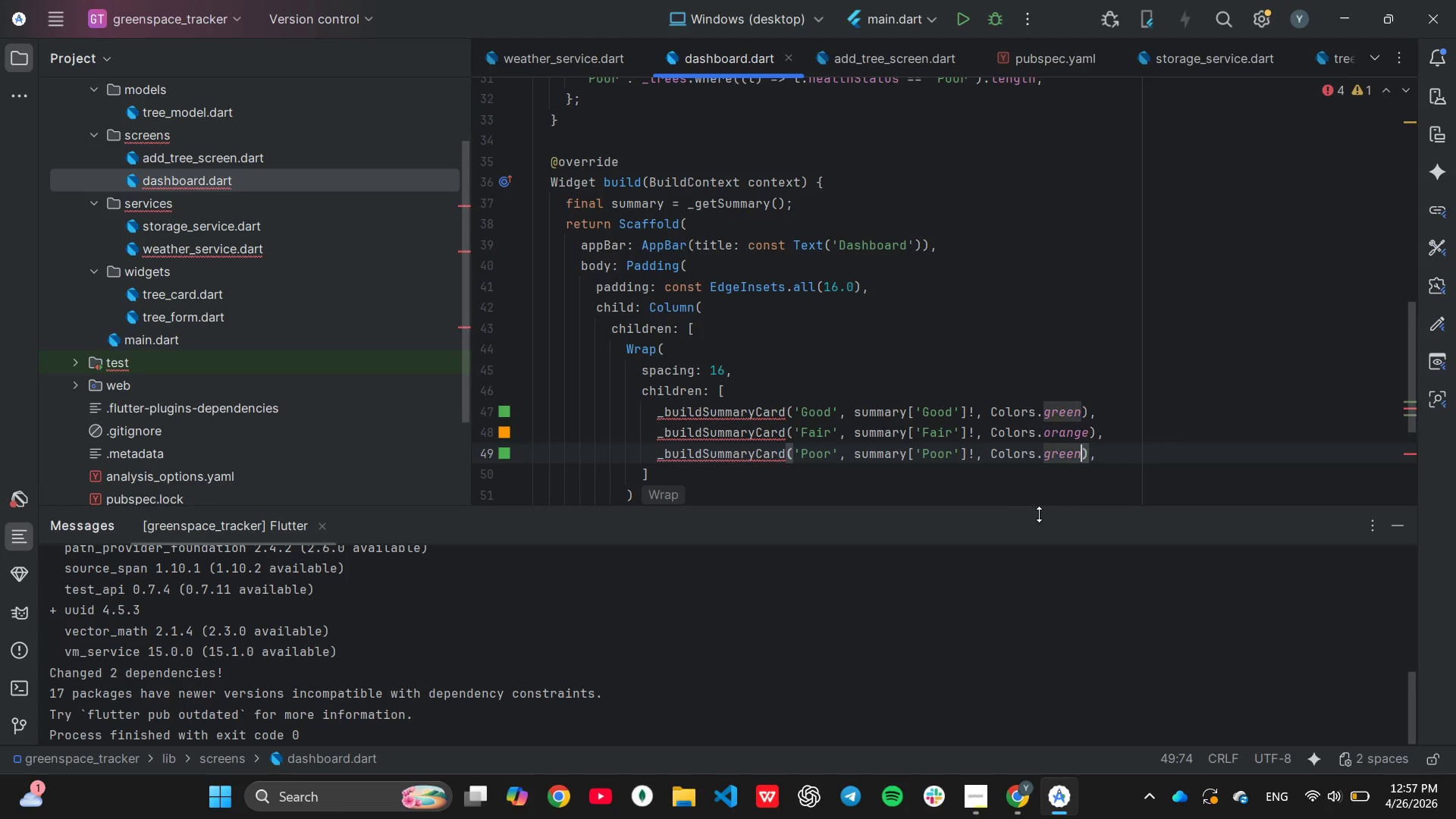 
key(ArrowLeft)
 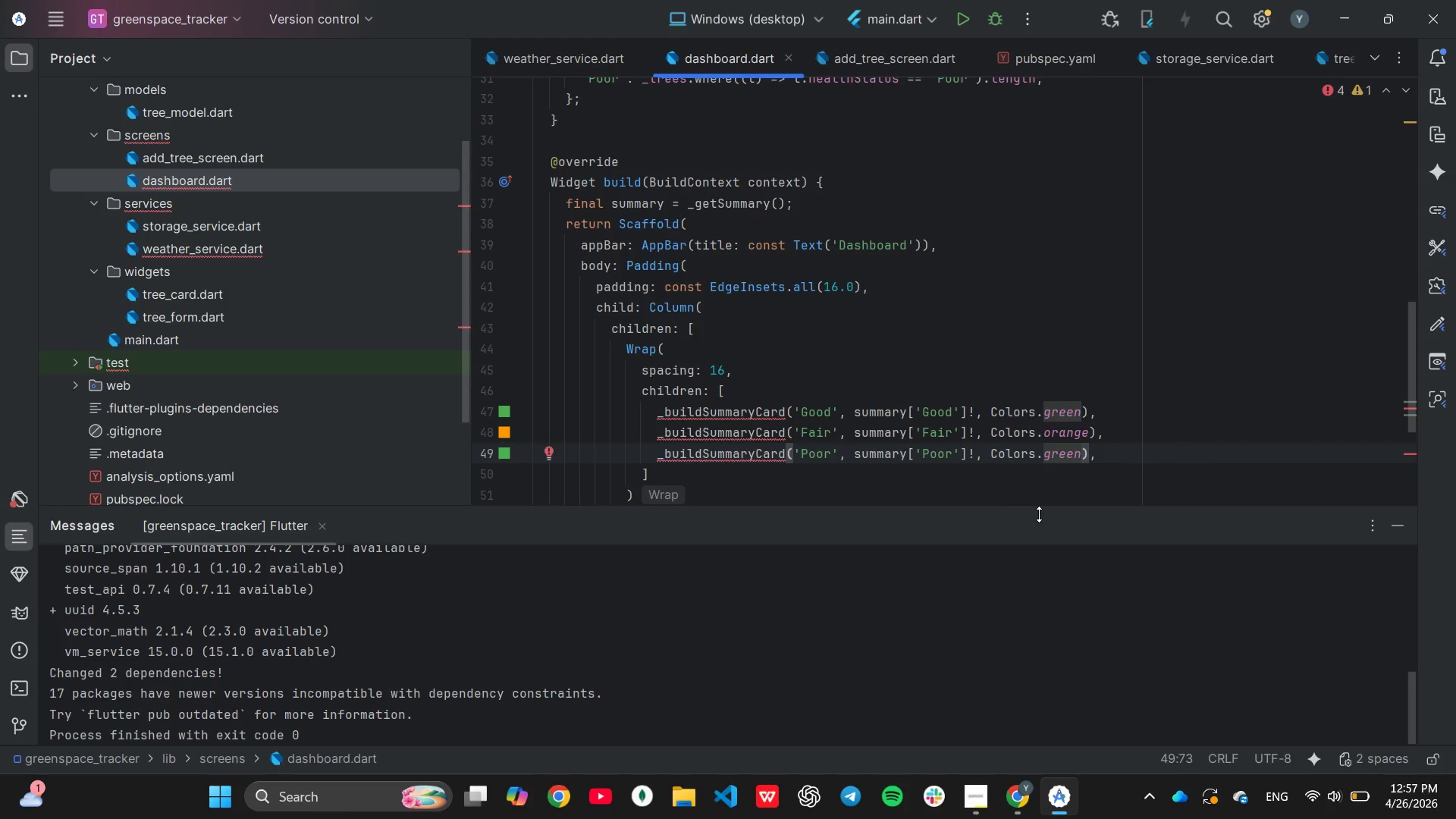 
key(Backspace)
key(Backspace)
key(Backspace)
key(Backspace)
key(Backspace)
type(red)
 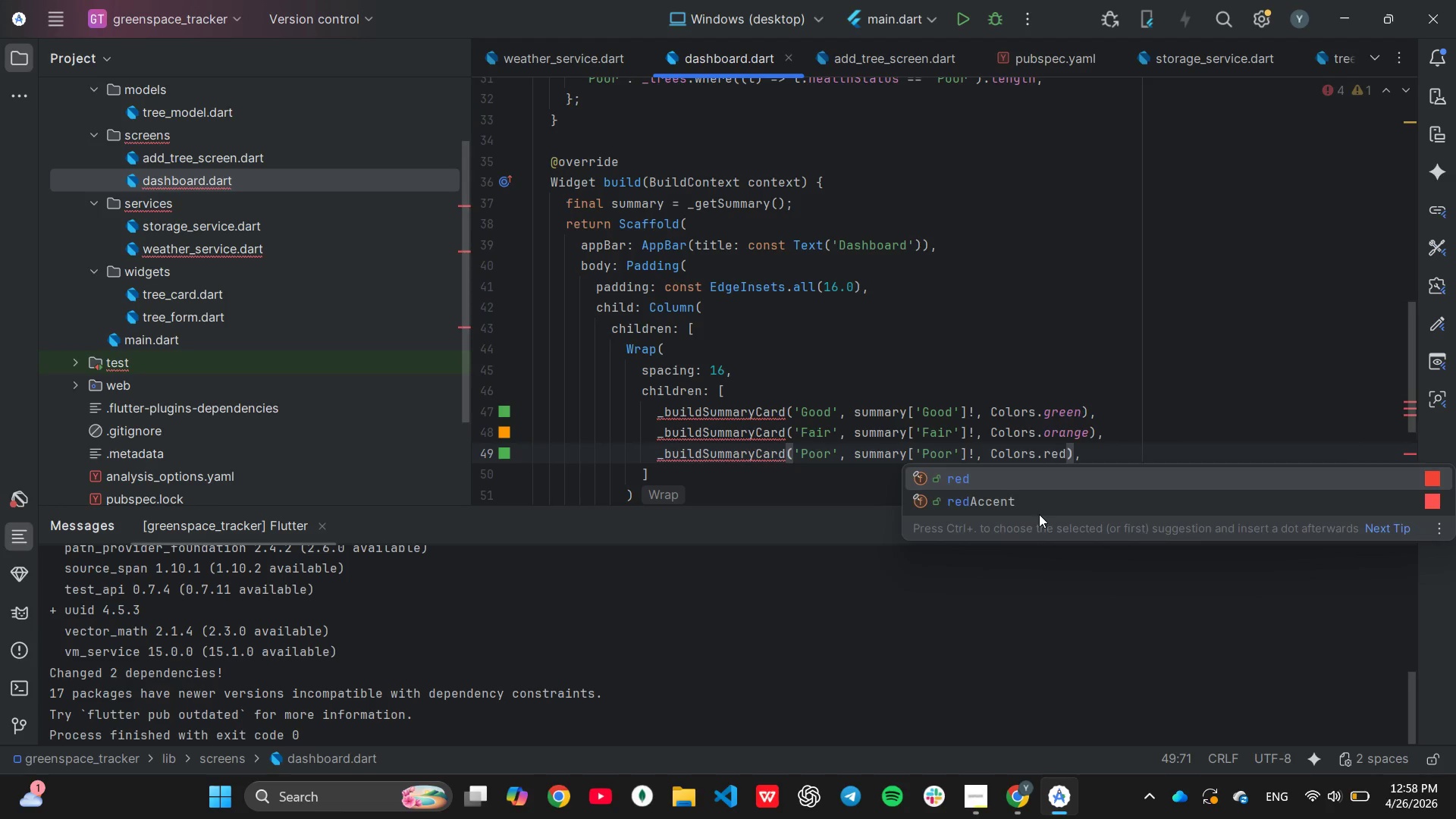 
key(Enter)
 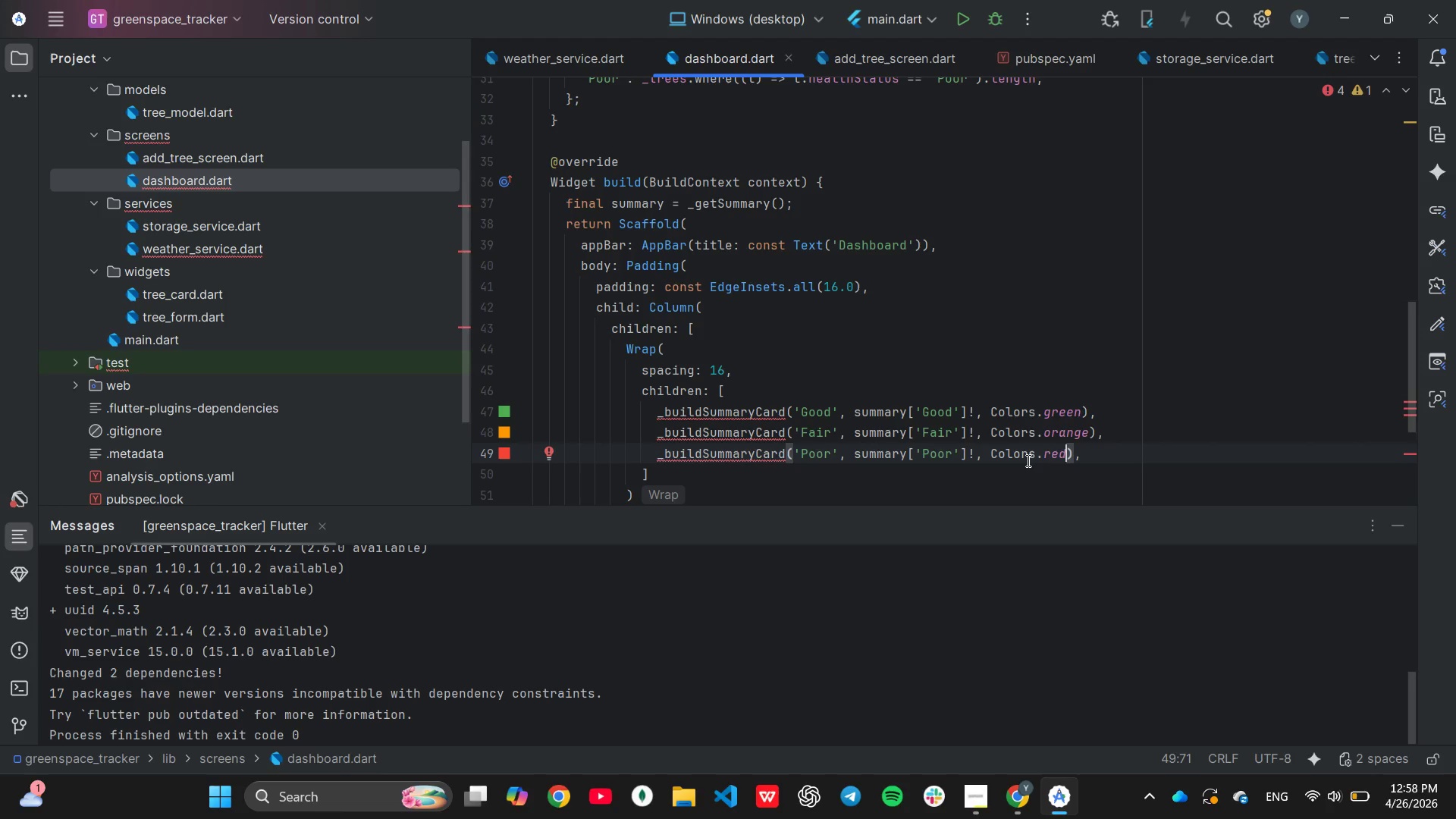 
scroll: coordinate [1026, 460], scroll_direction: down, amount: 1.0
 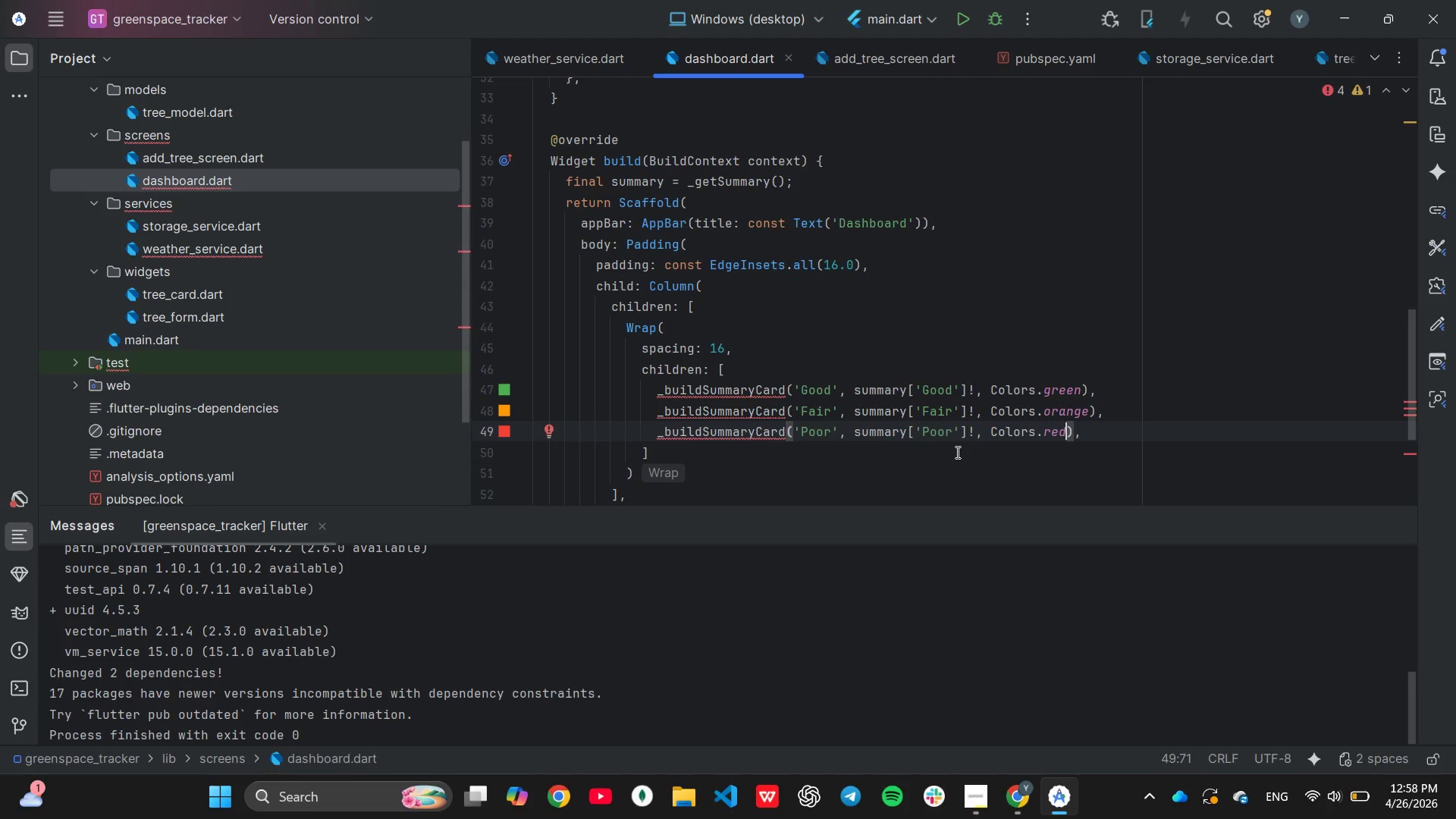 
left_click([956, 452])
 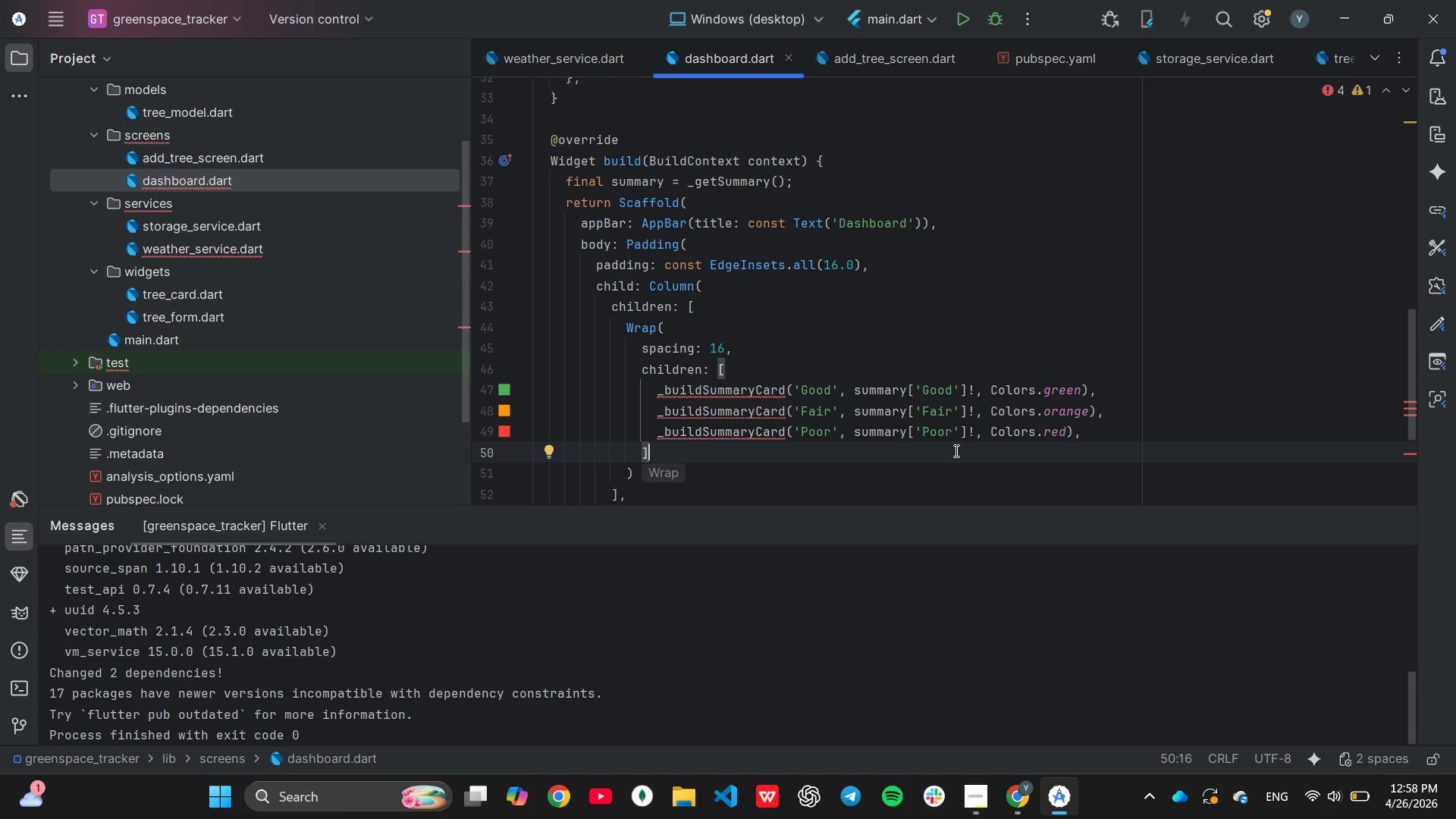 
key(Comma)
 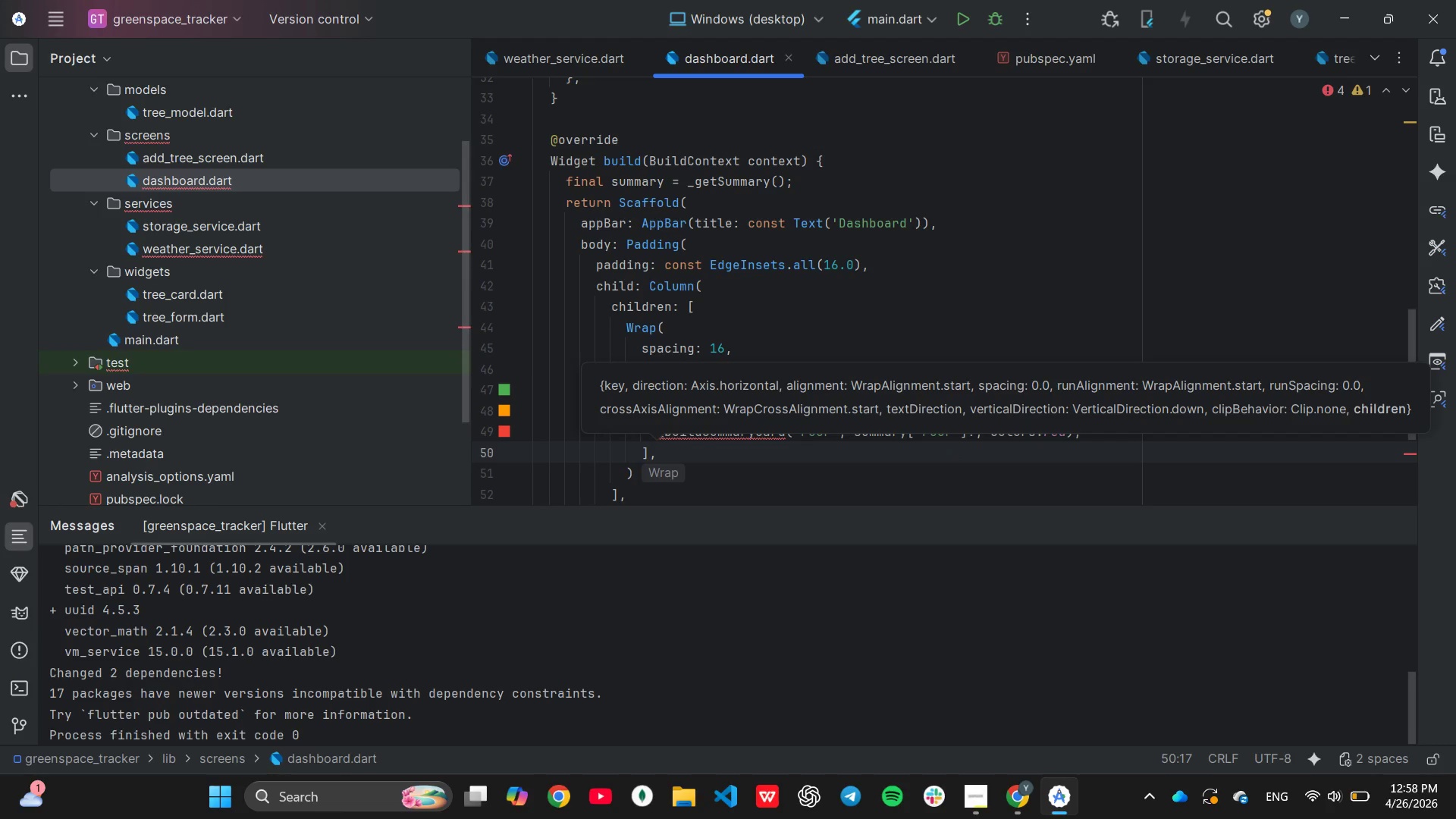 
key(ArrowDown)
 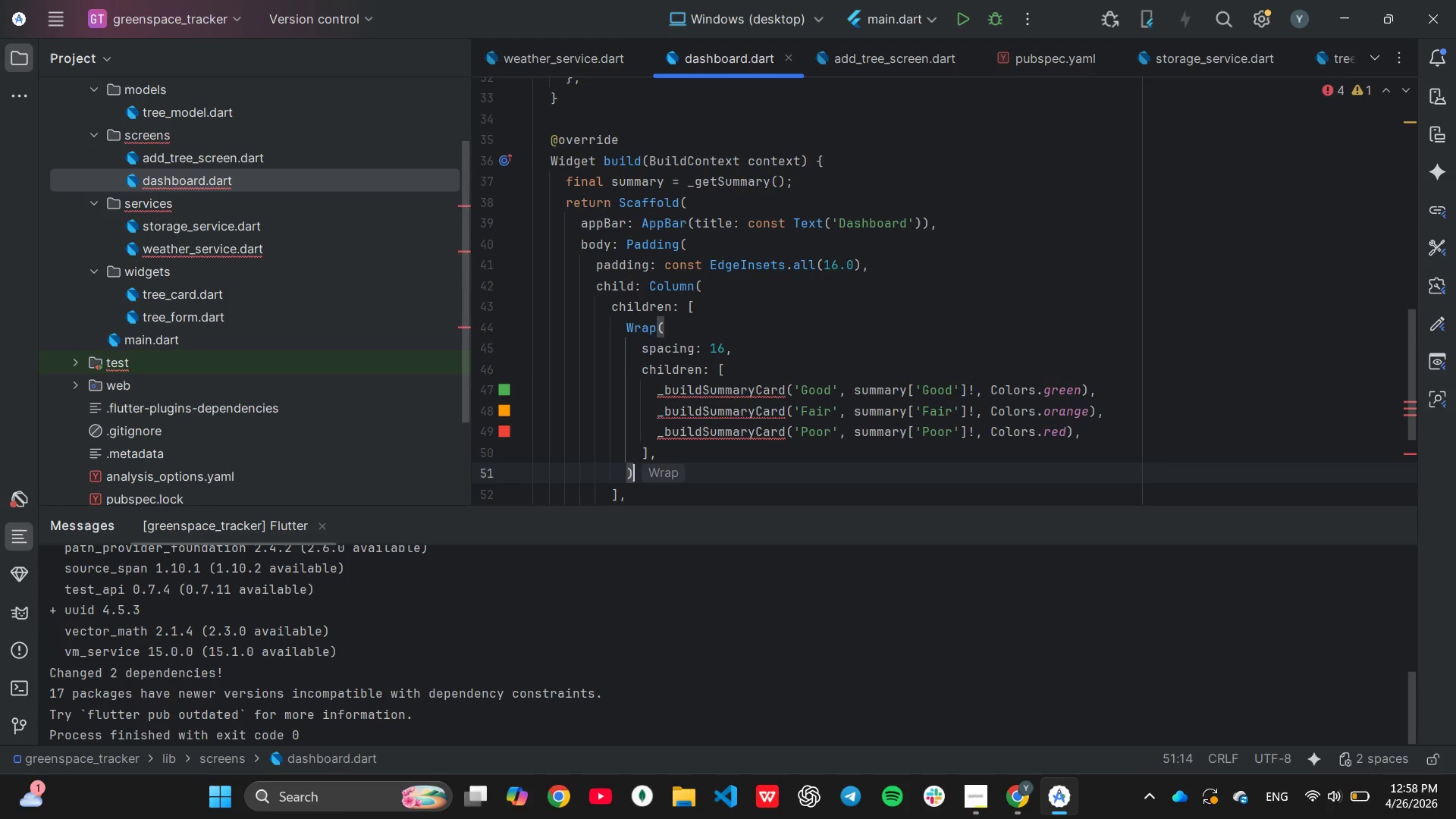 
key(Comma)
 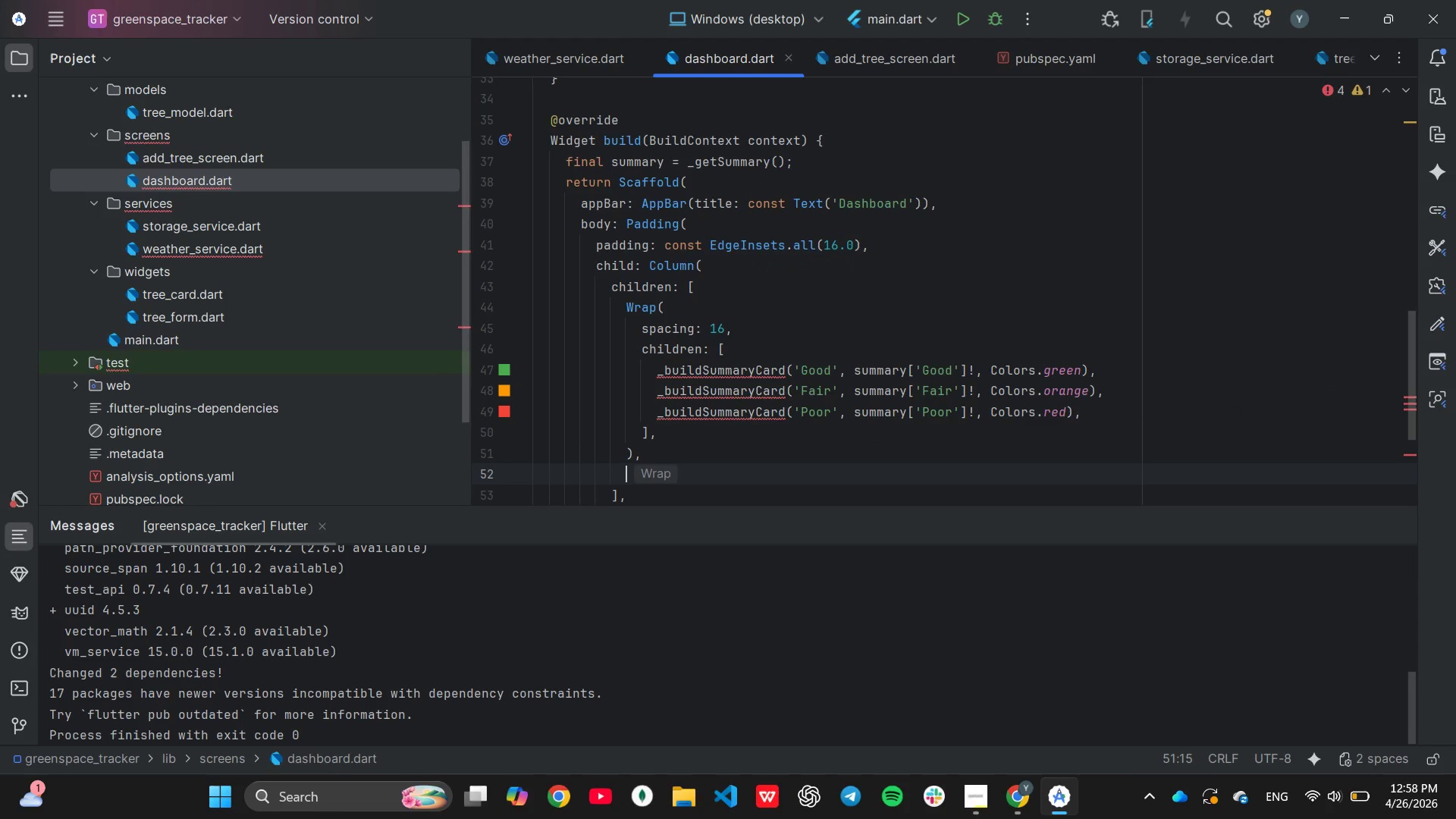 
key(Enter)
 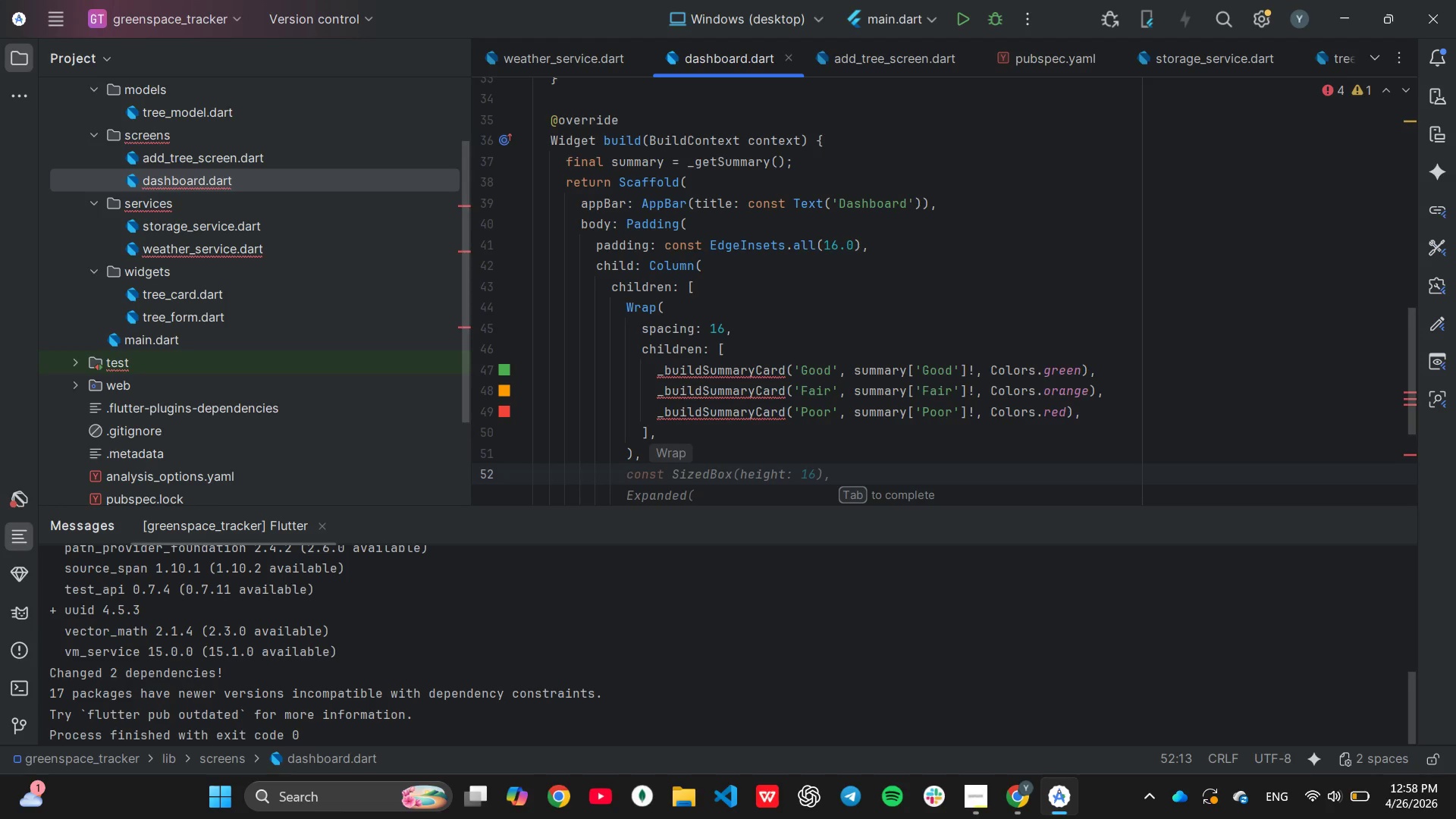 
wait(6.36)
 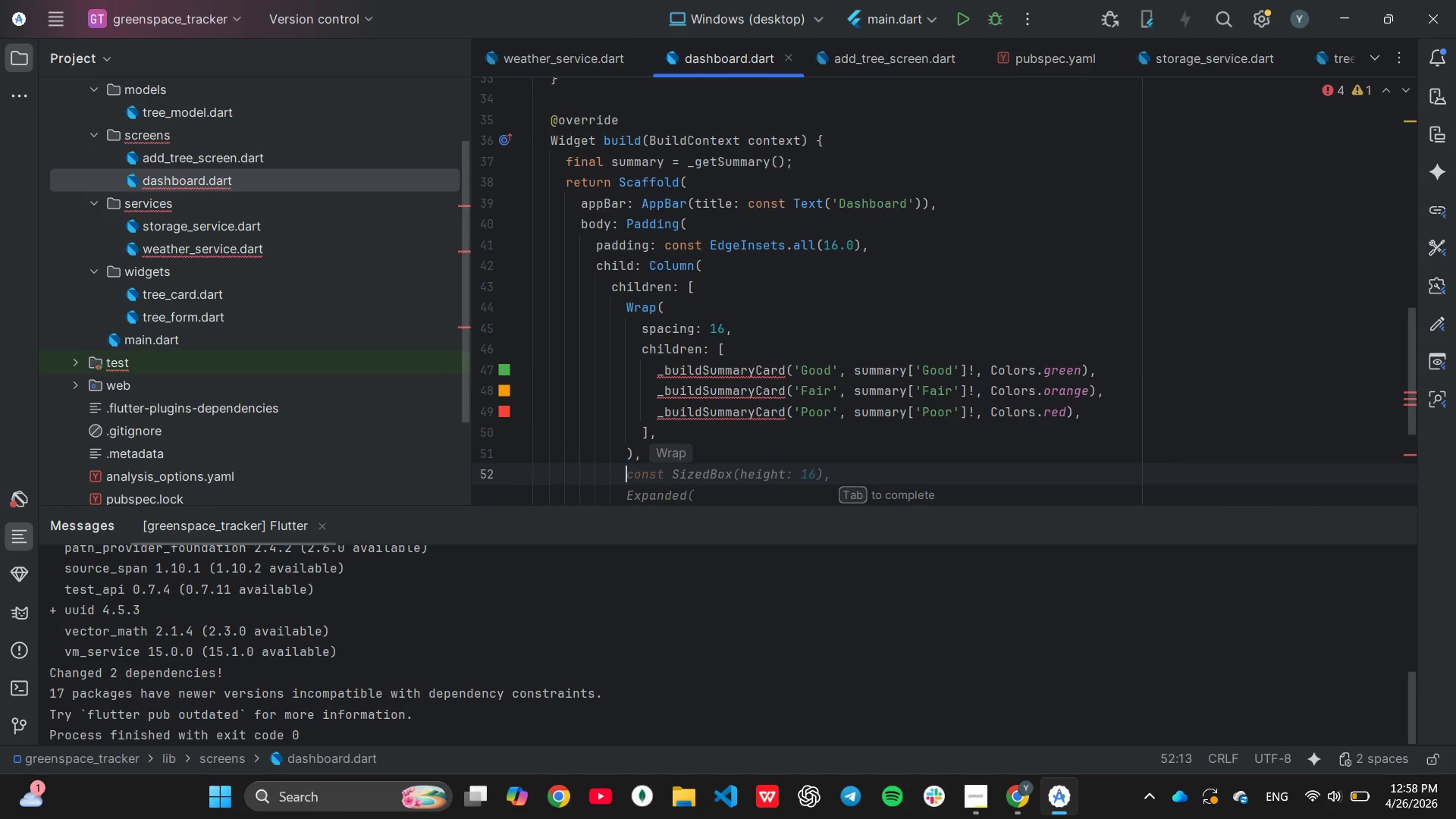 
type(const Divider(he)
 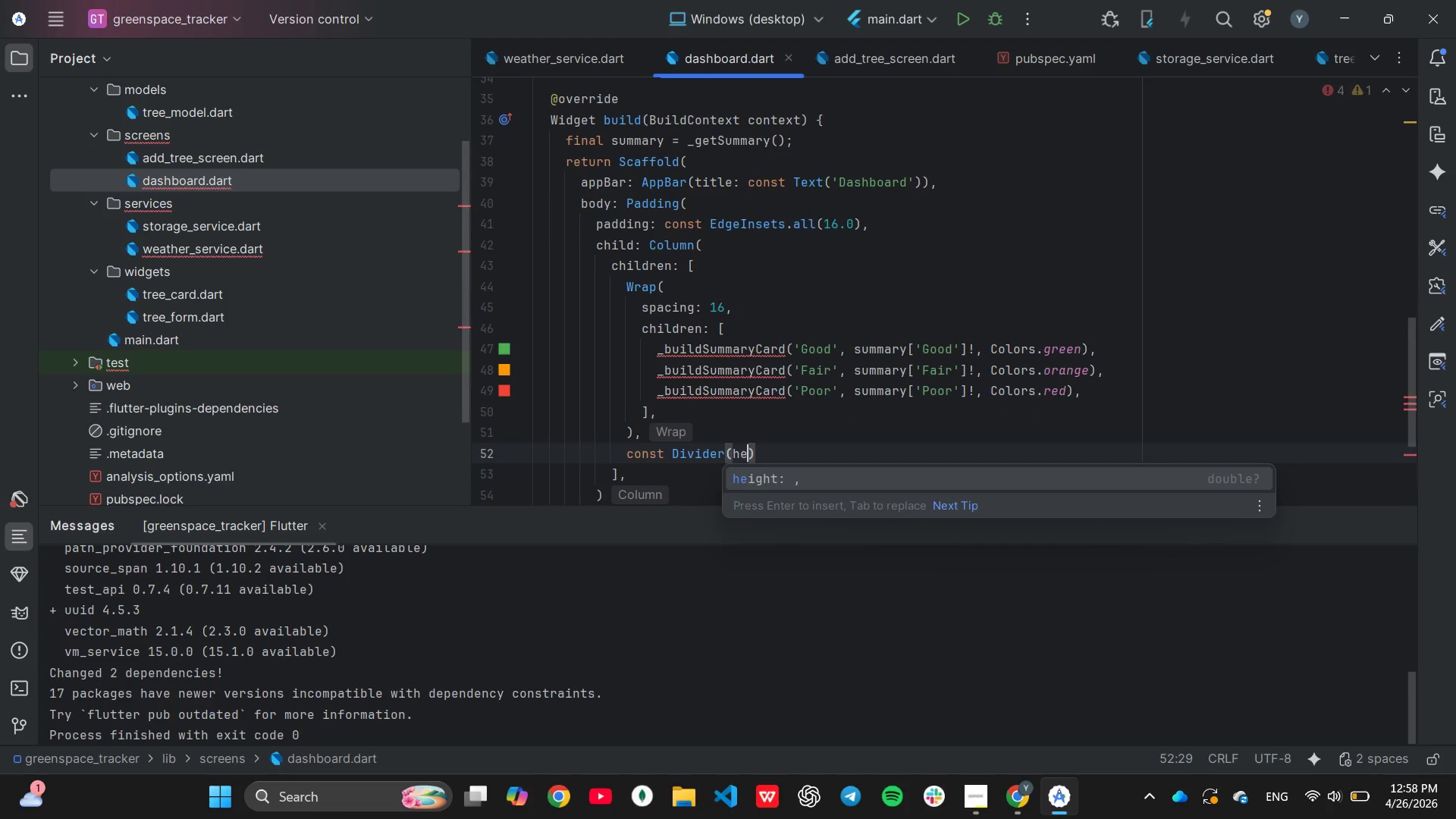 
key(Enter)
 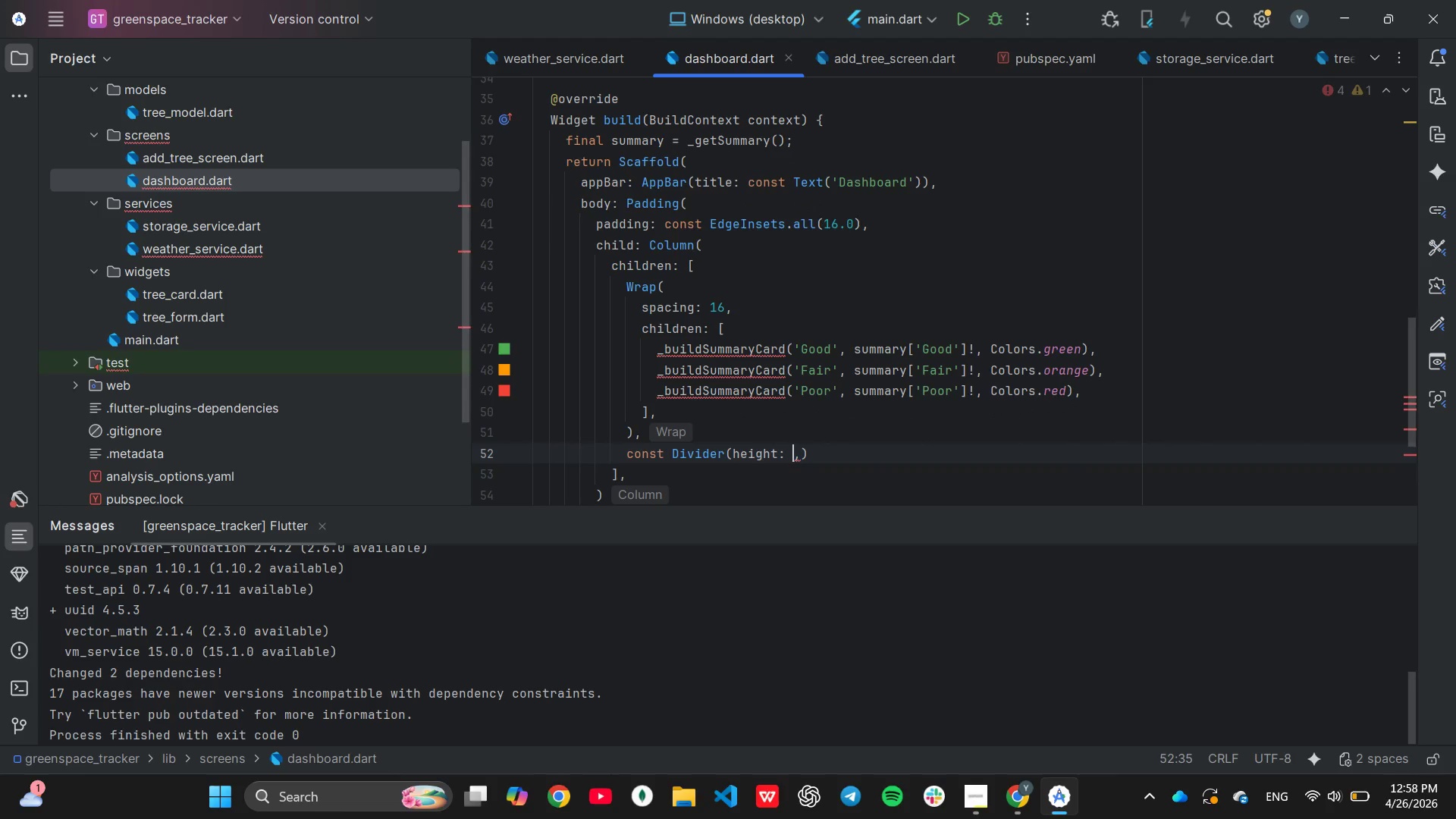 
type(32)
 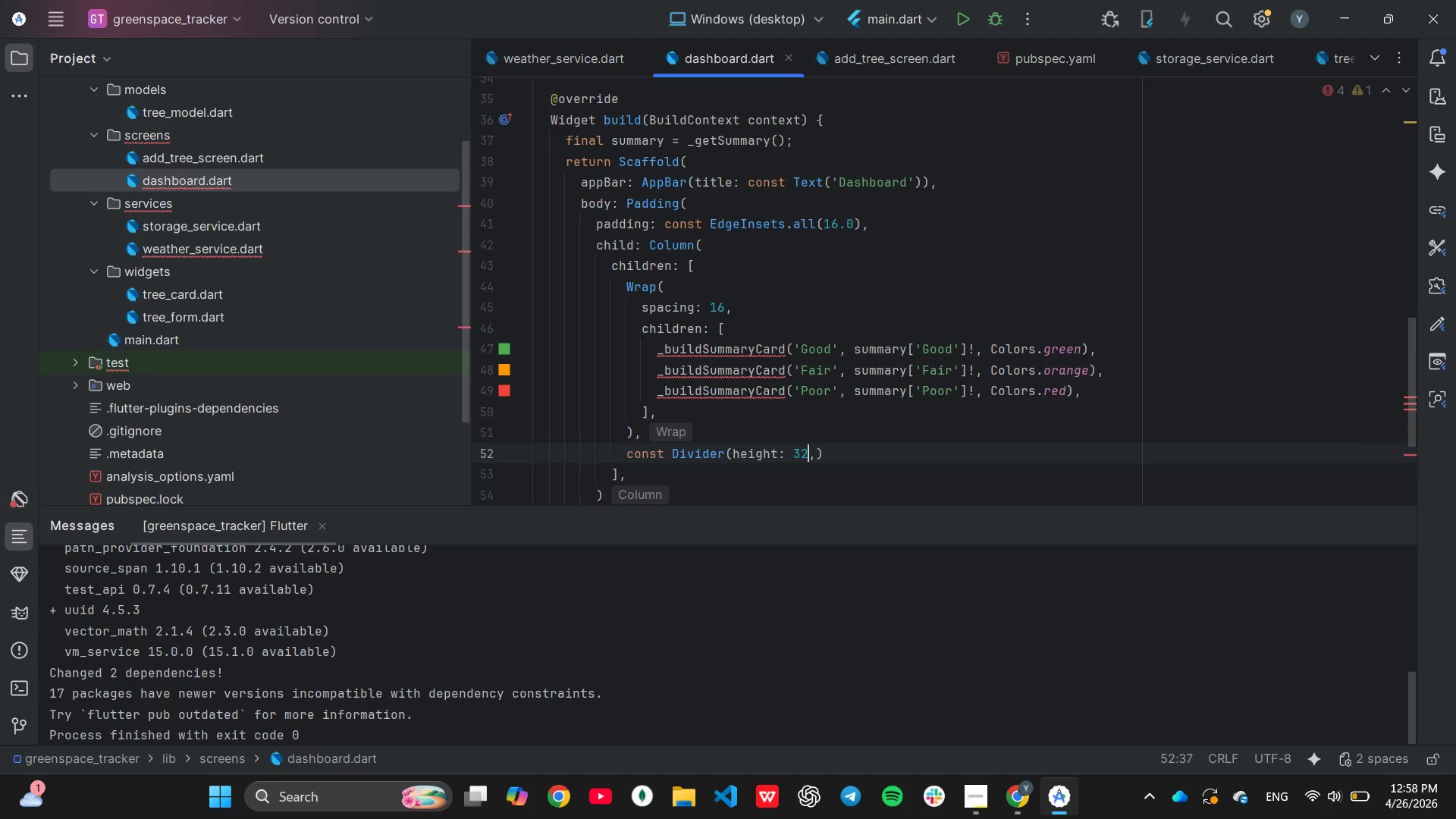 
key(ArrowRight)
 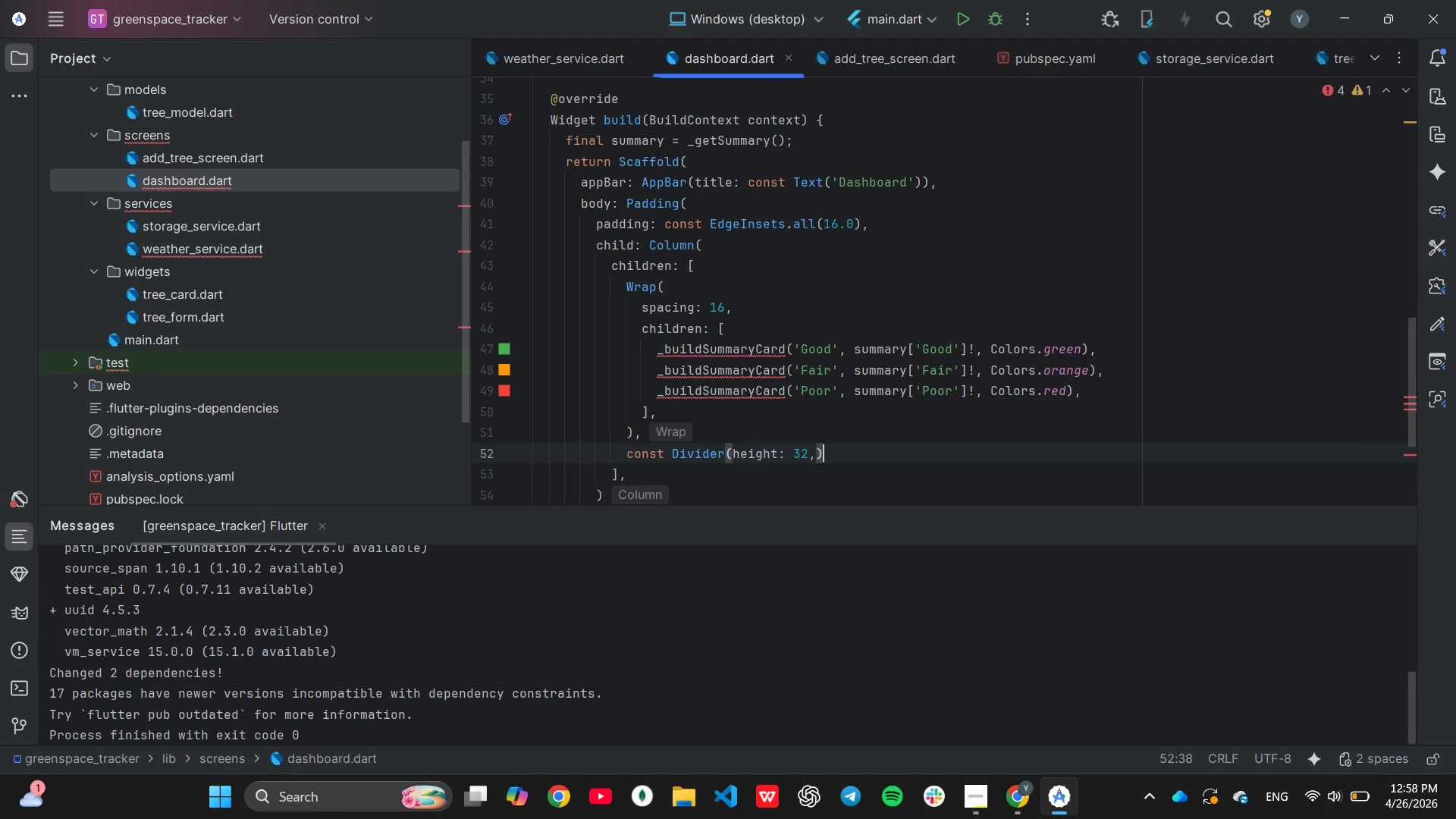 
key(ArrowRight)
 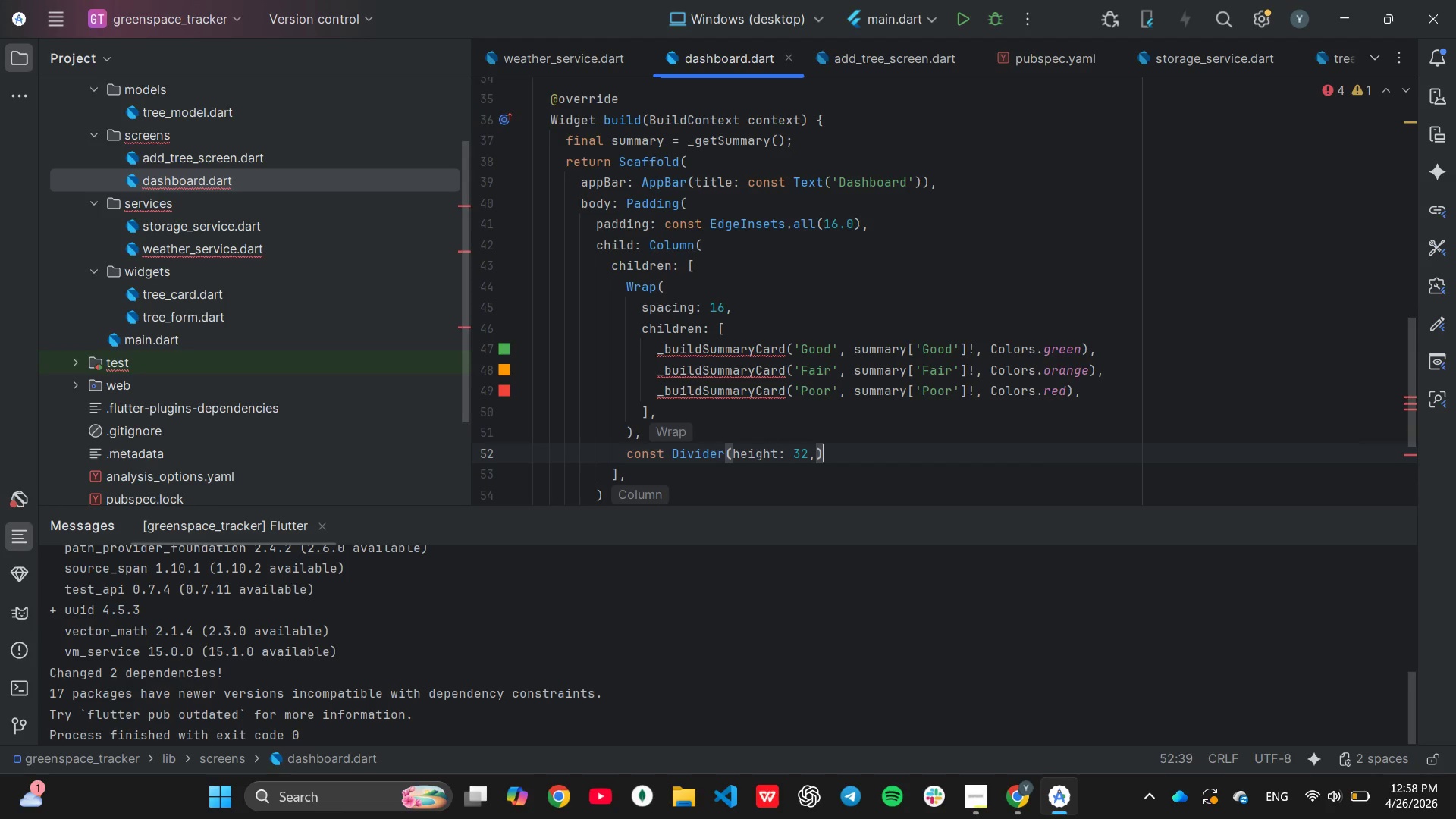 
key(Comma)
 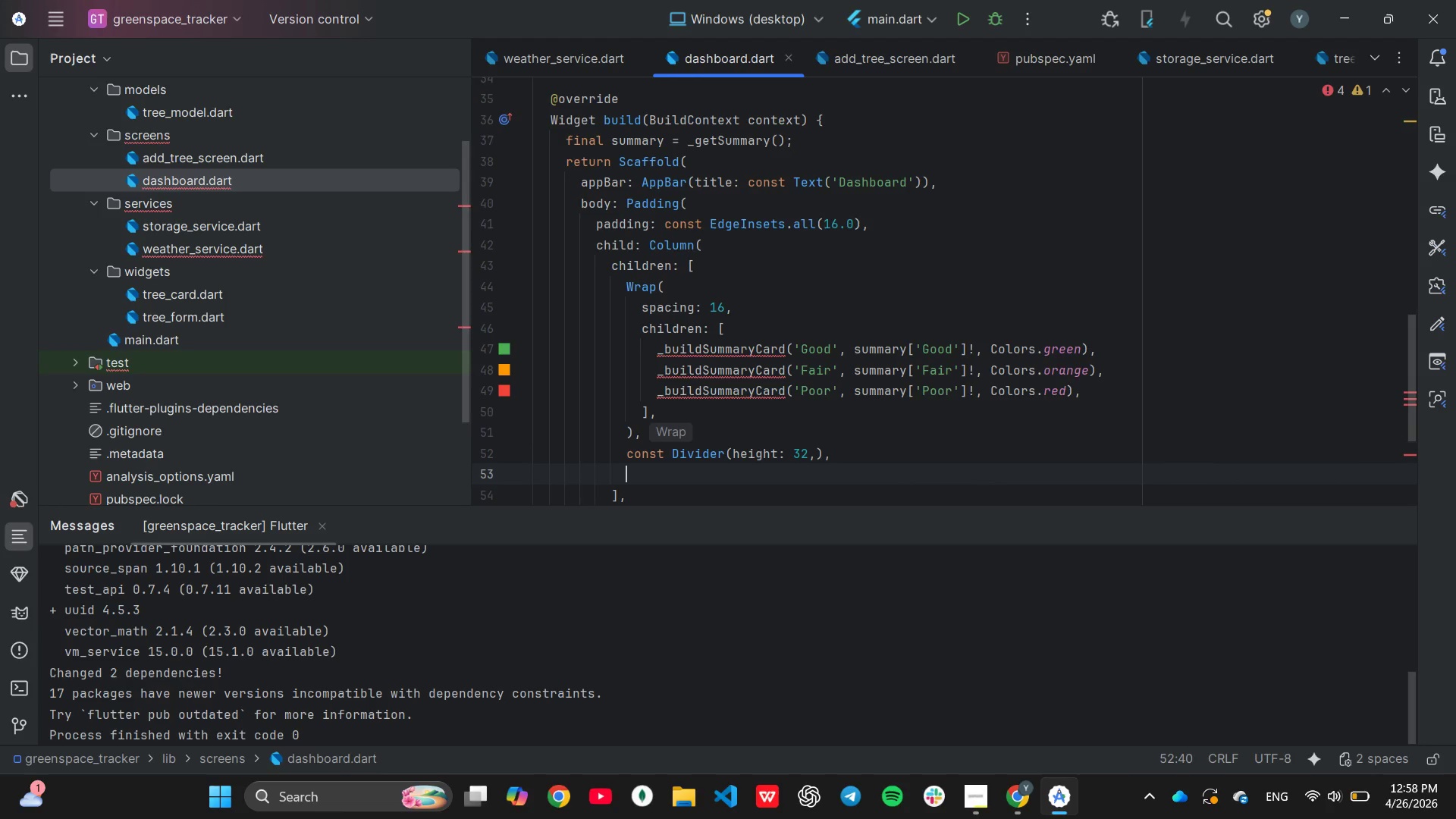 
key(Enter)
 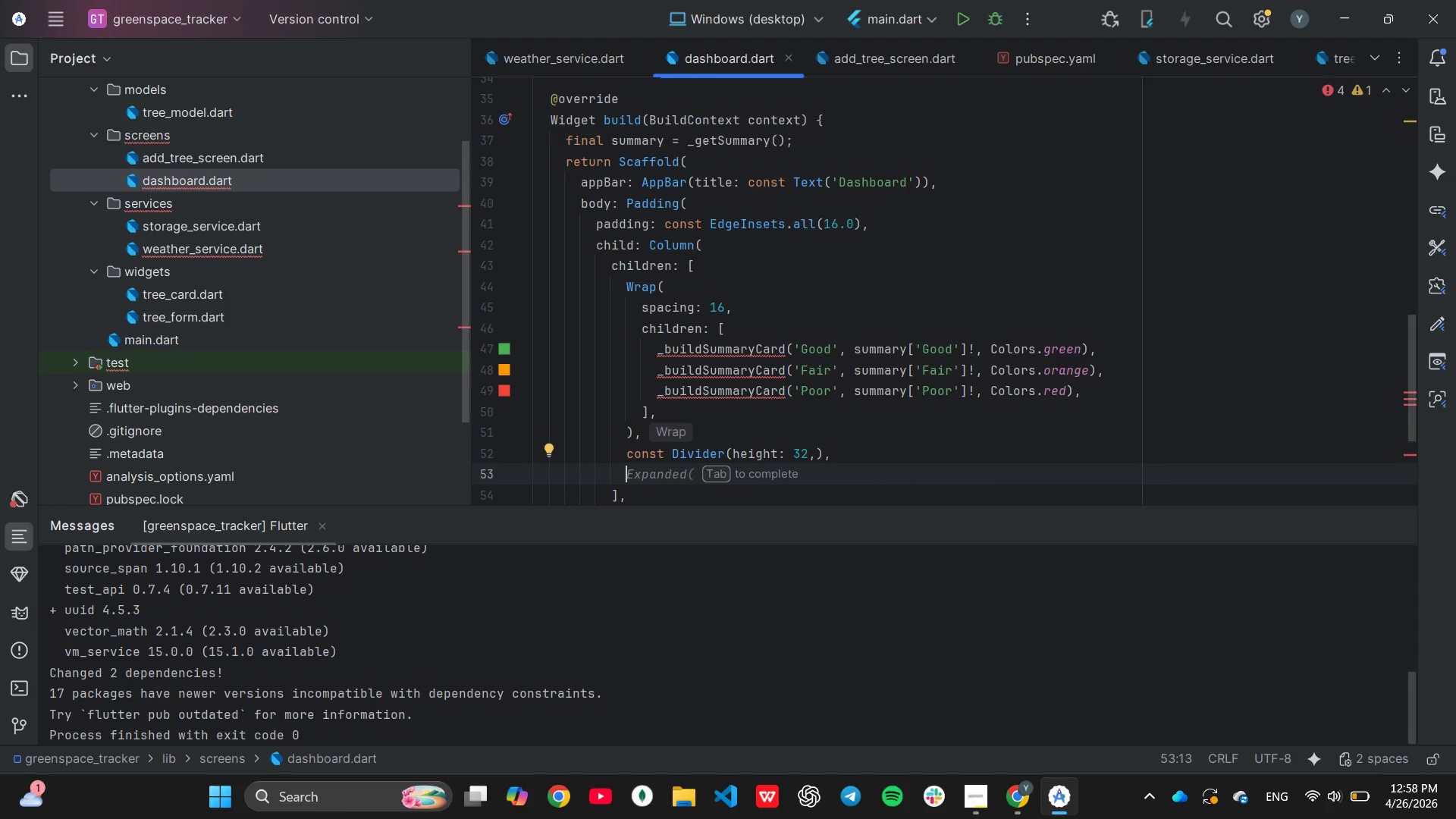 
wait(6.11)
 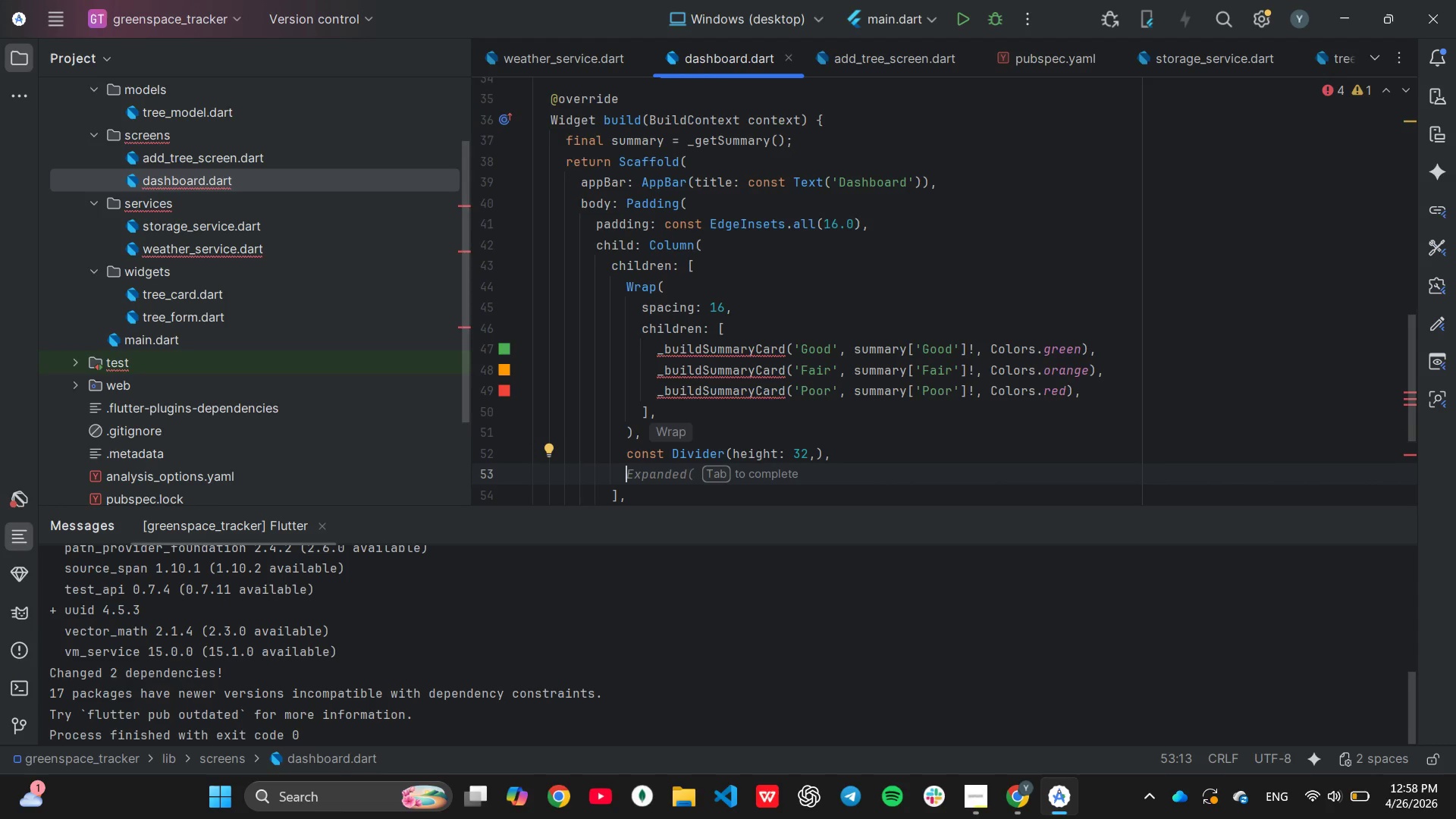 
key(Tab)
 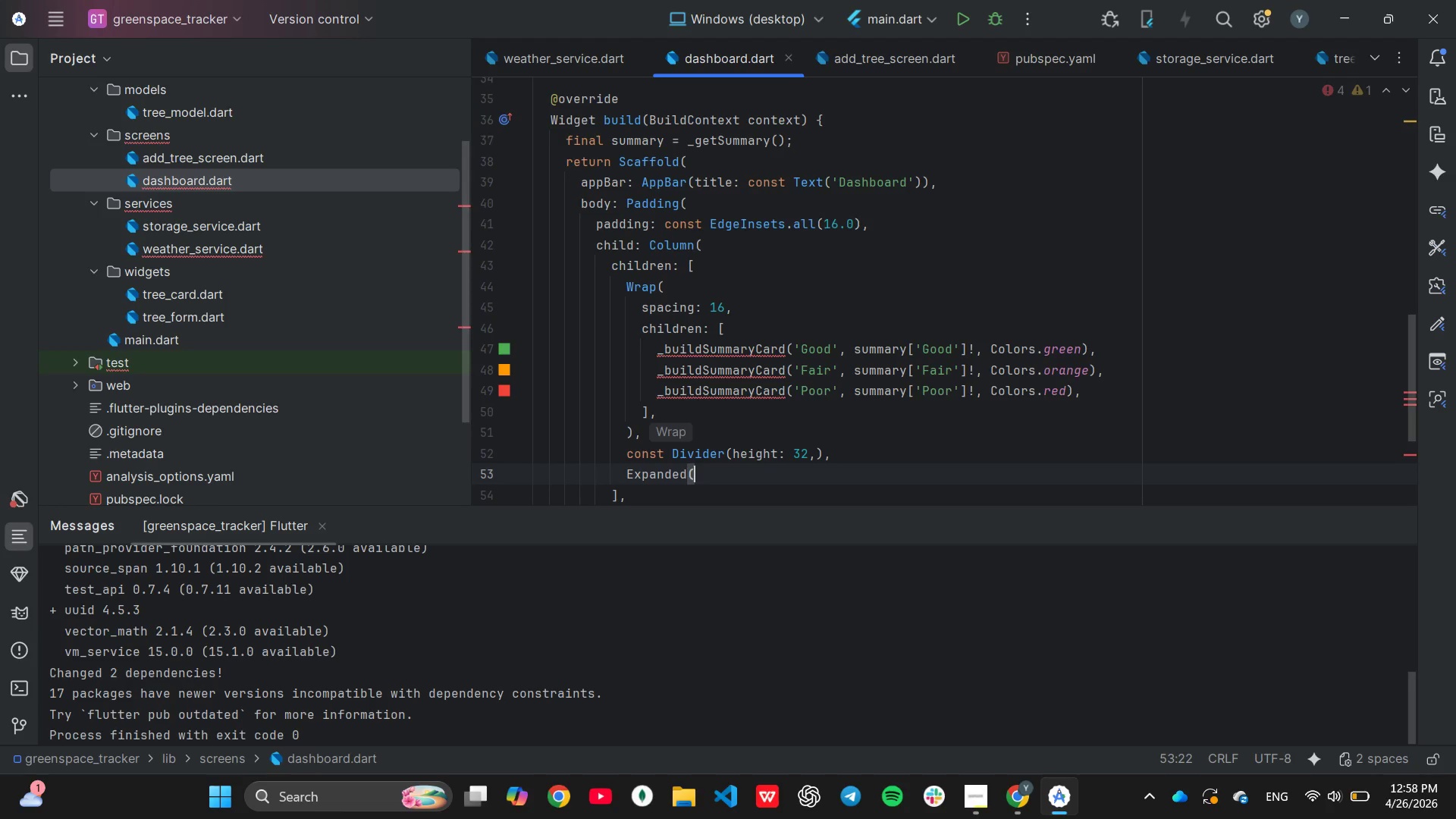 
key(Backspace)
 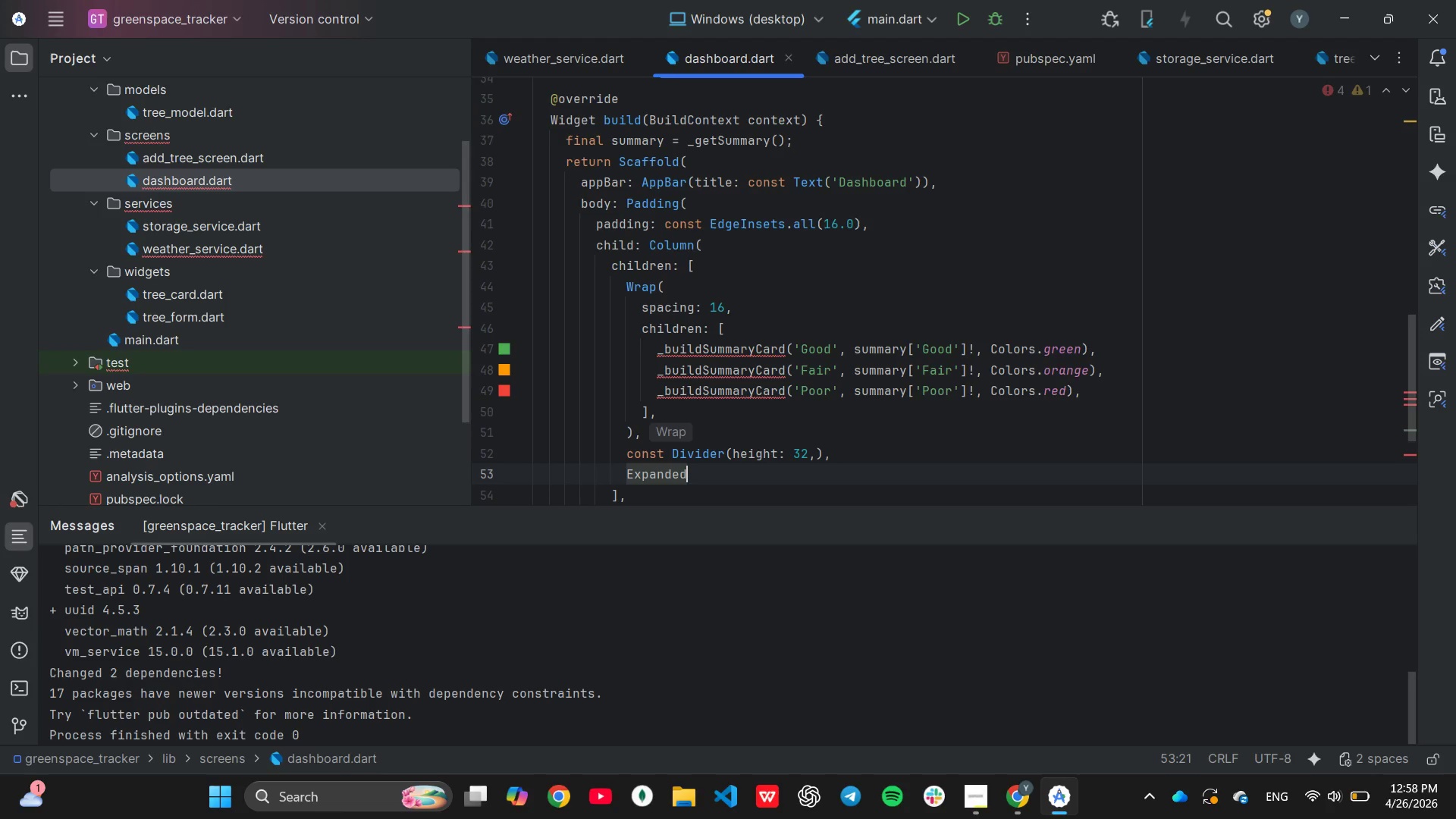 
key(Shift+9)
 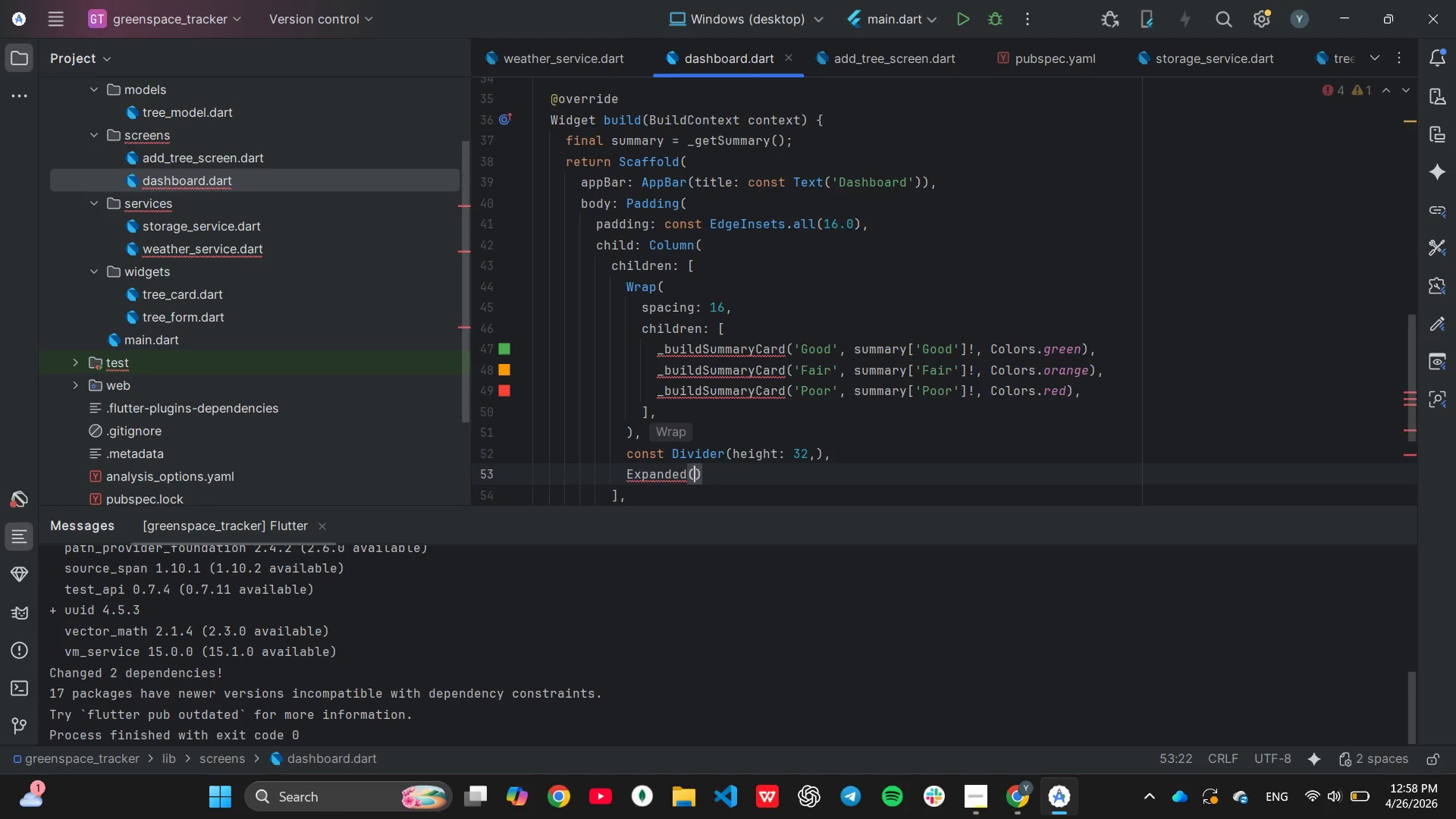 
key(Enter)
 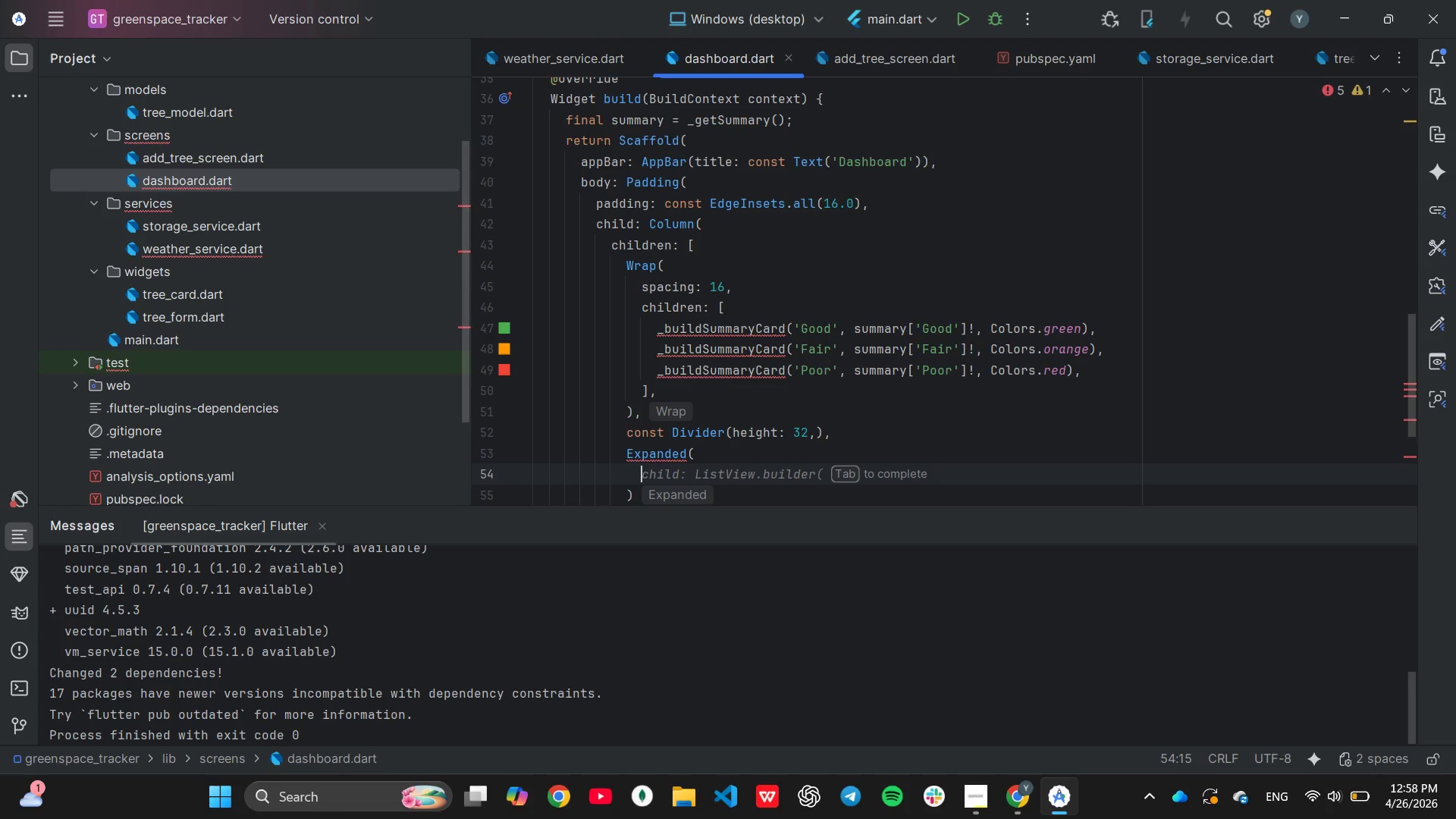 
key(Tab)
 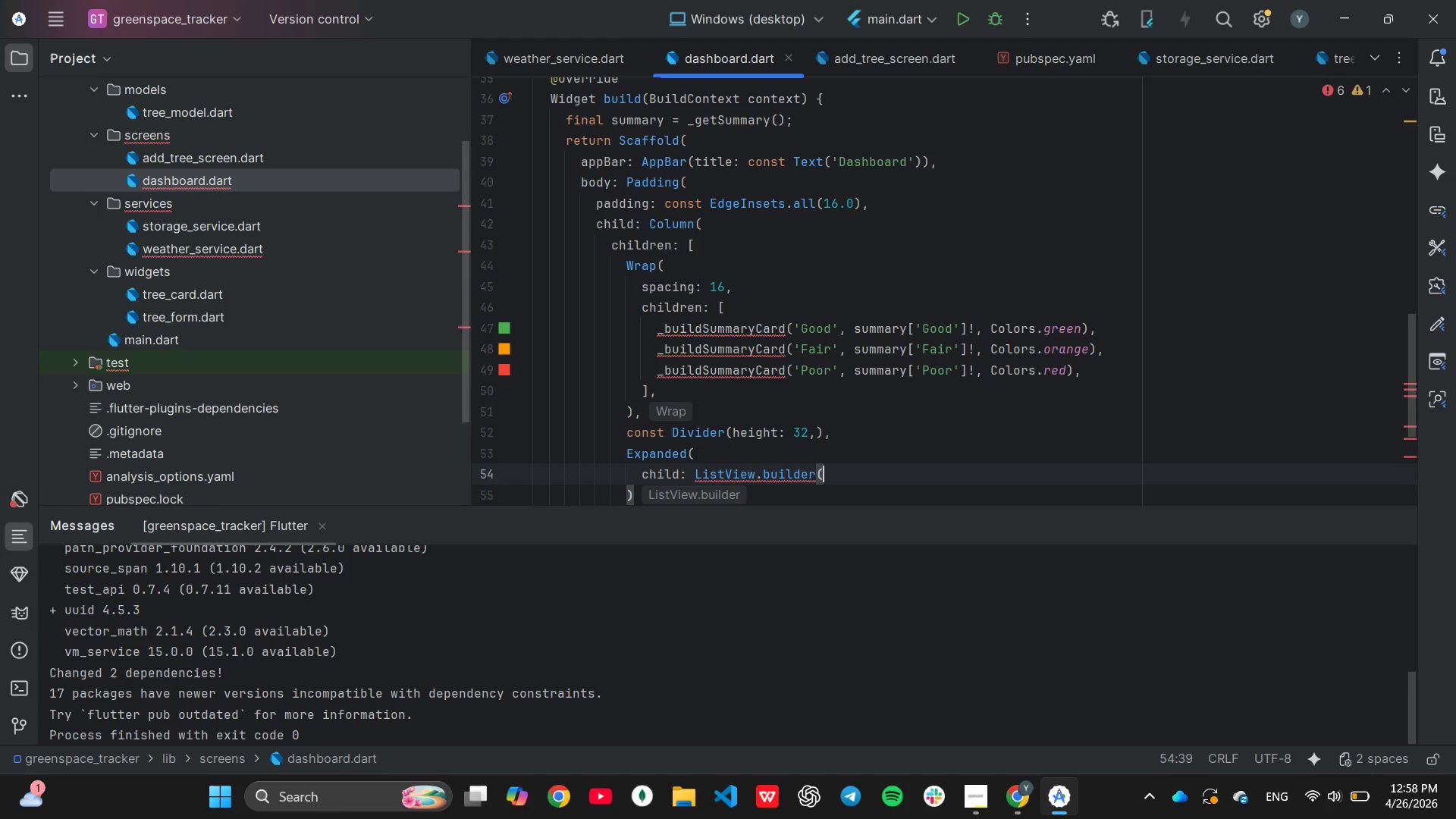 
key(Backspace)
 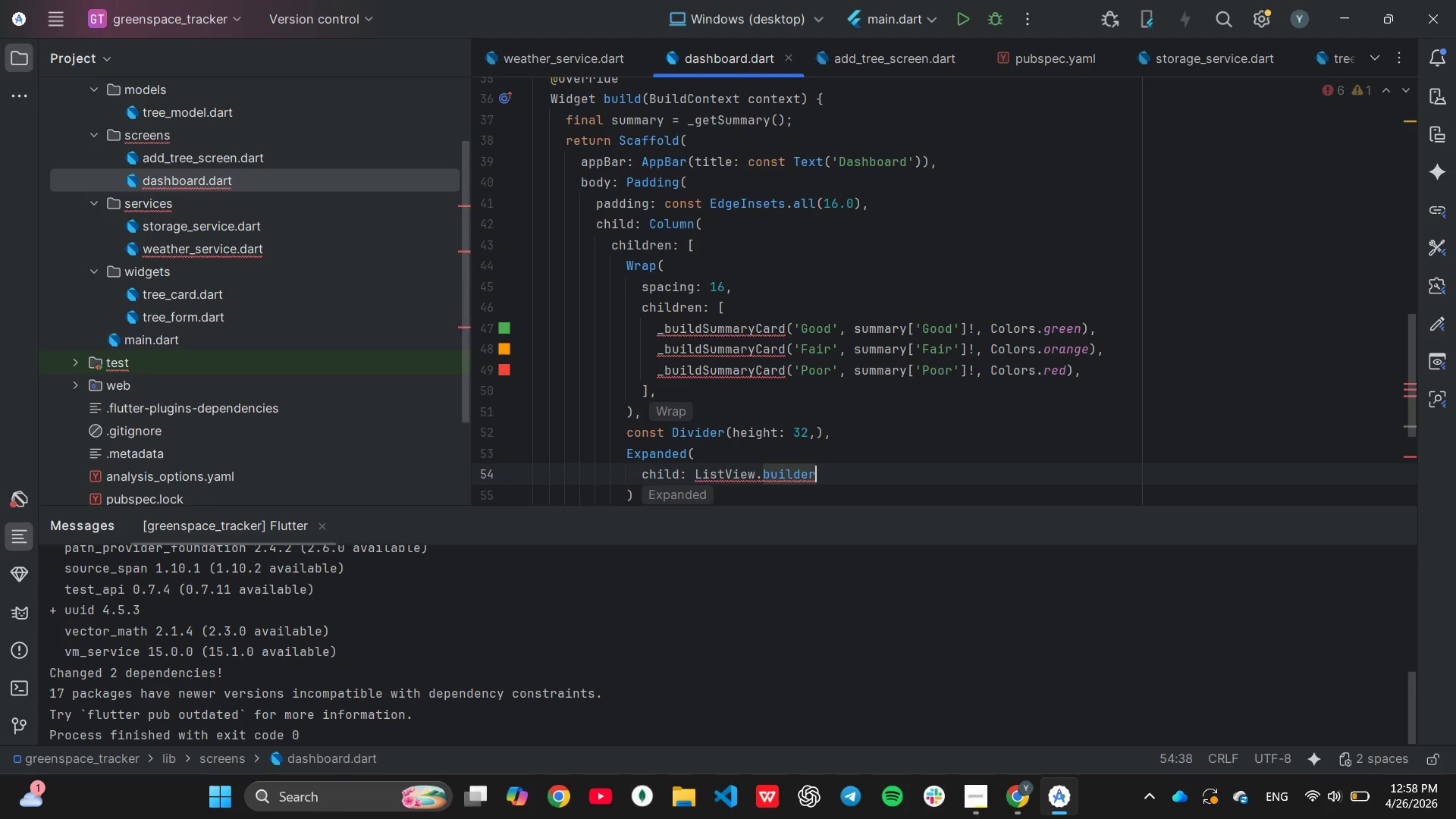 
key(Shift+9)
 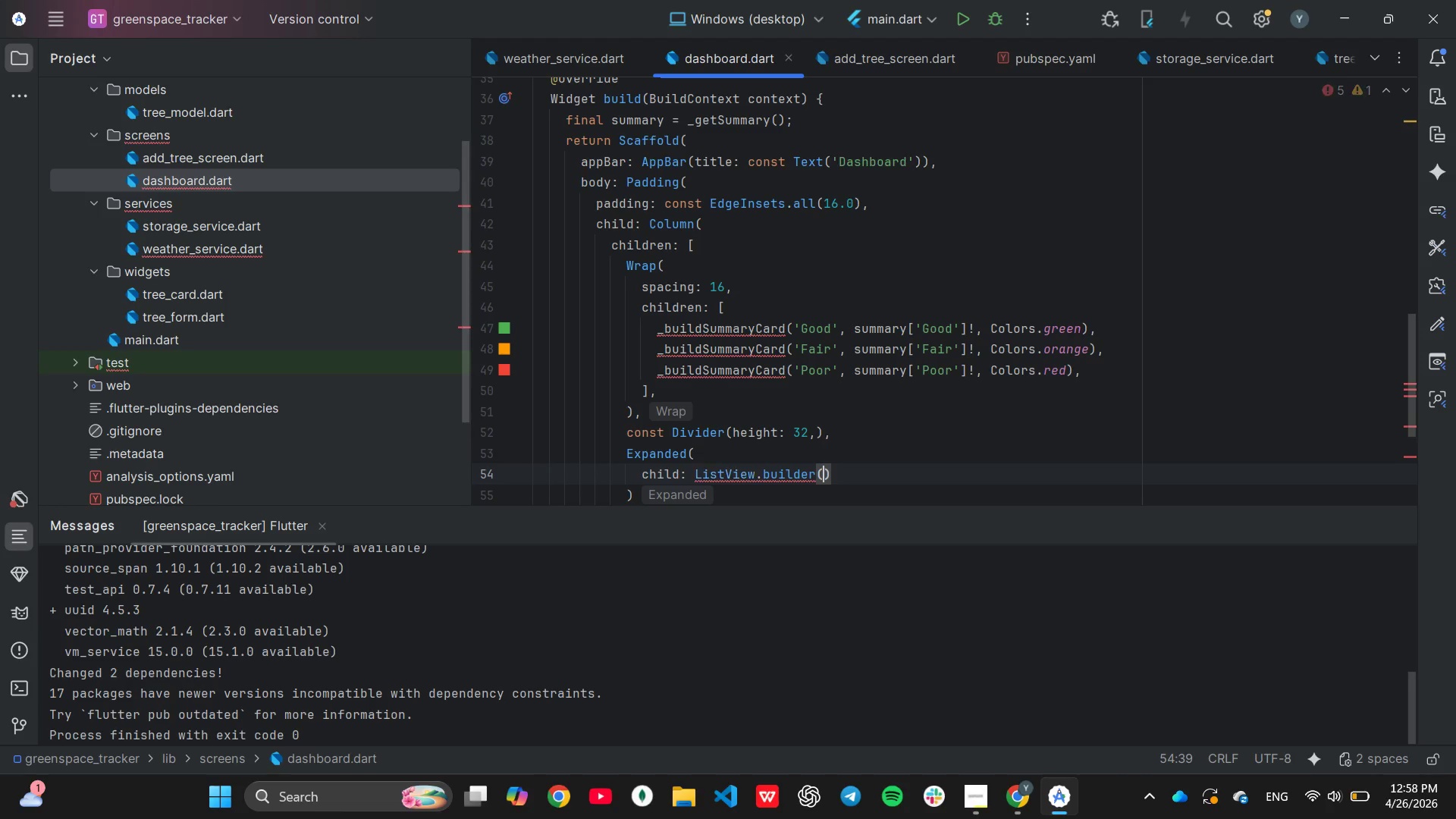 
key(Enter)
 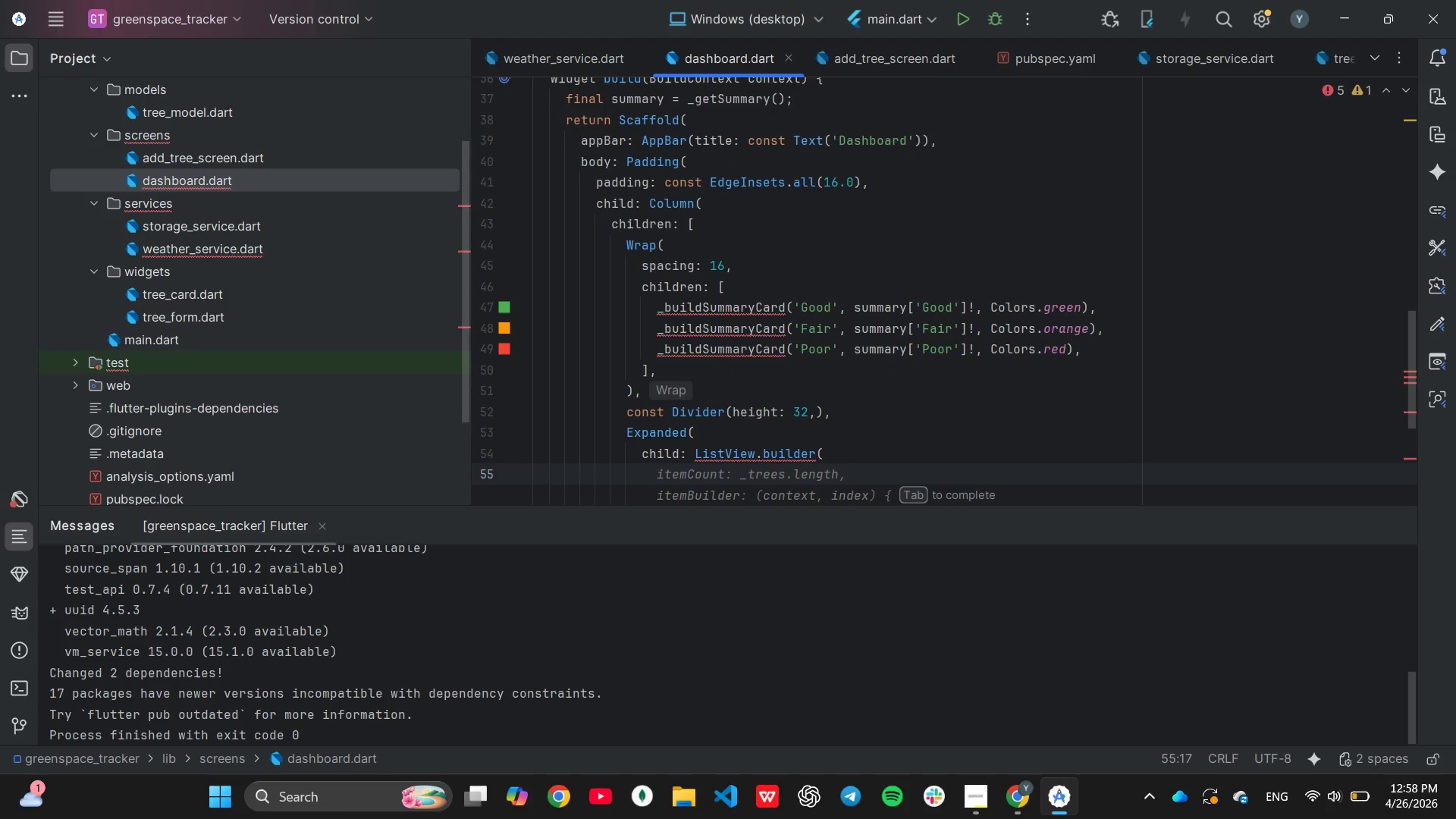 
wait(8.28)
 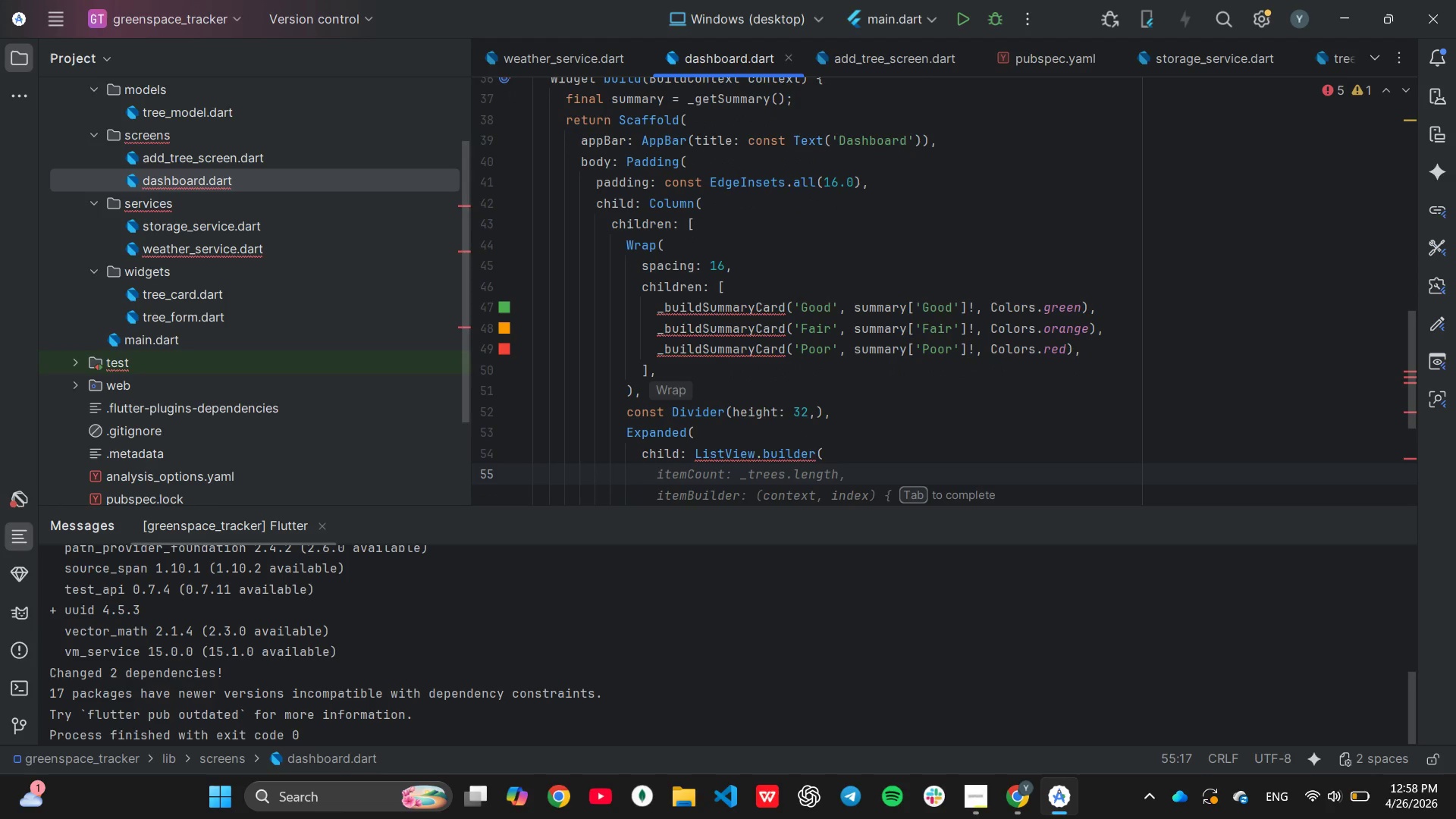 
key(Tab)
 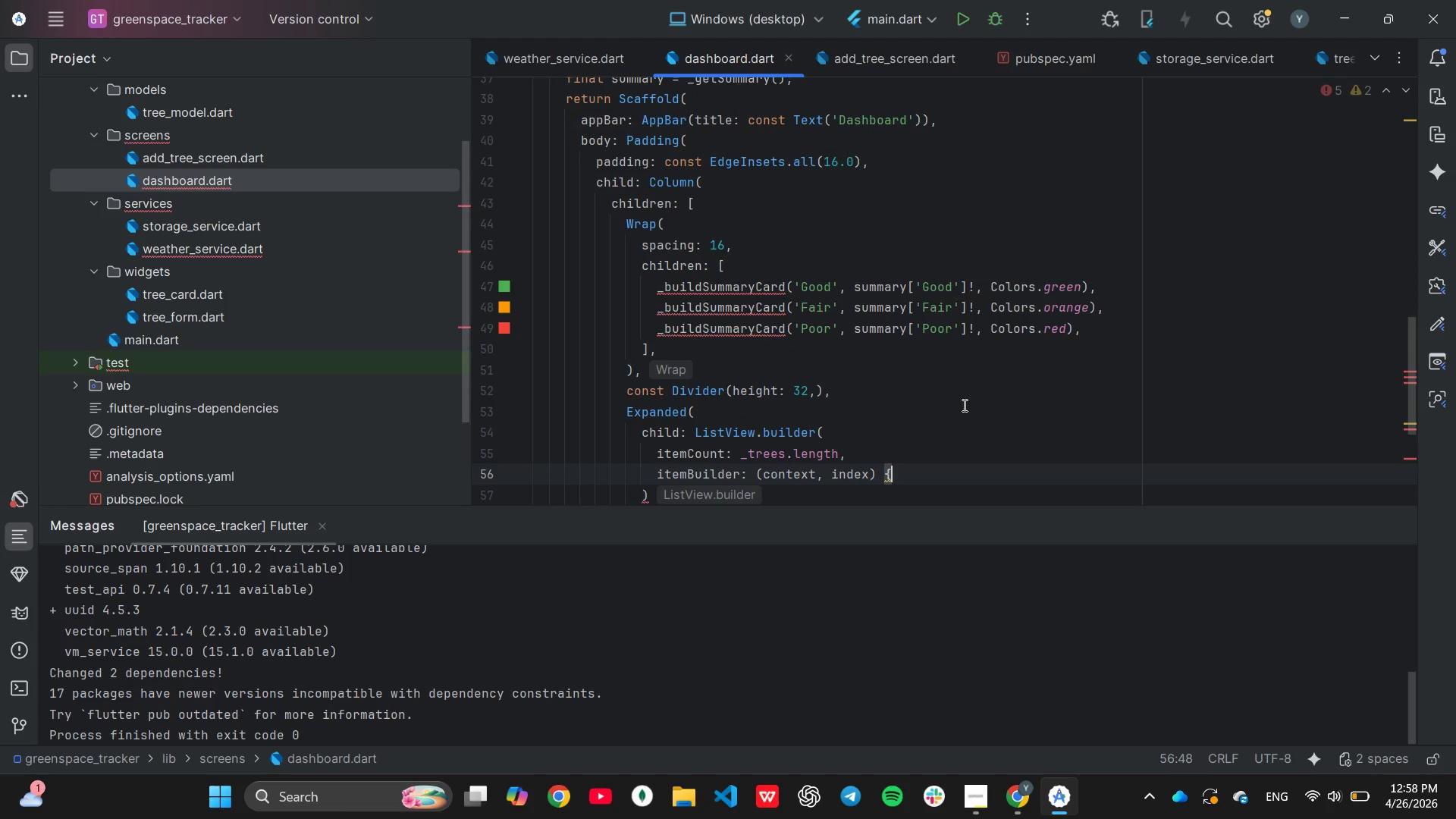 
scroll: coordinate [963, 400], scroll_direction: down, amount: 1.0
 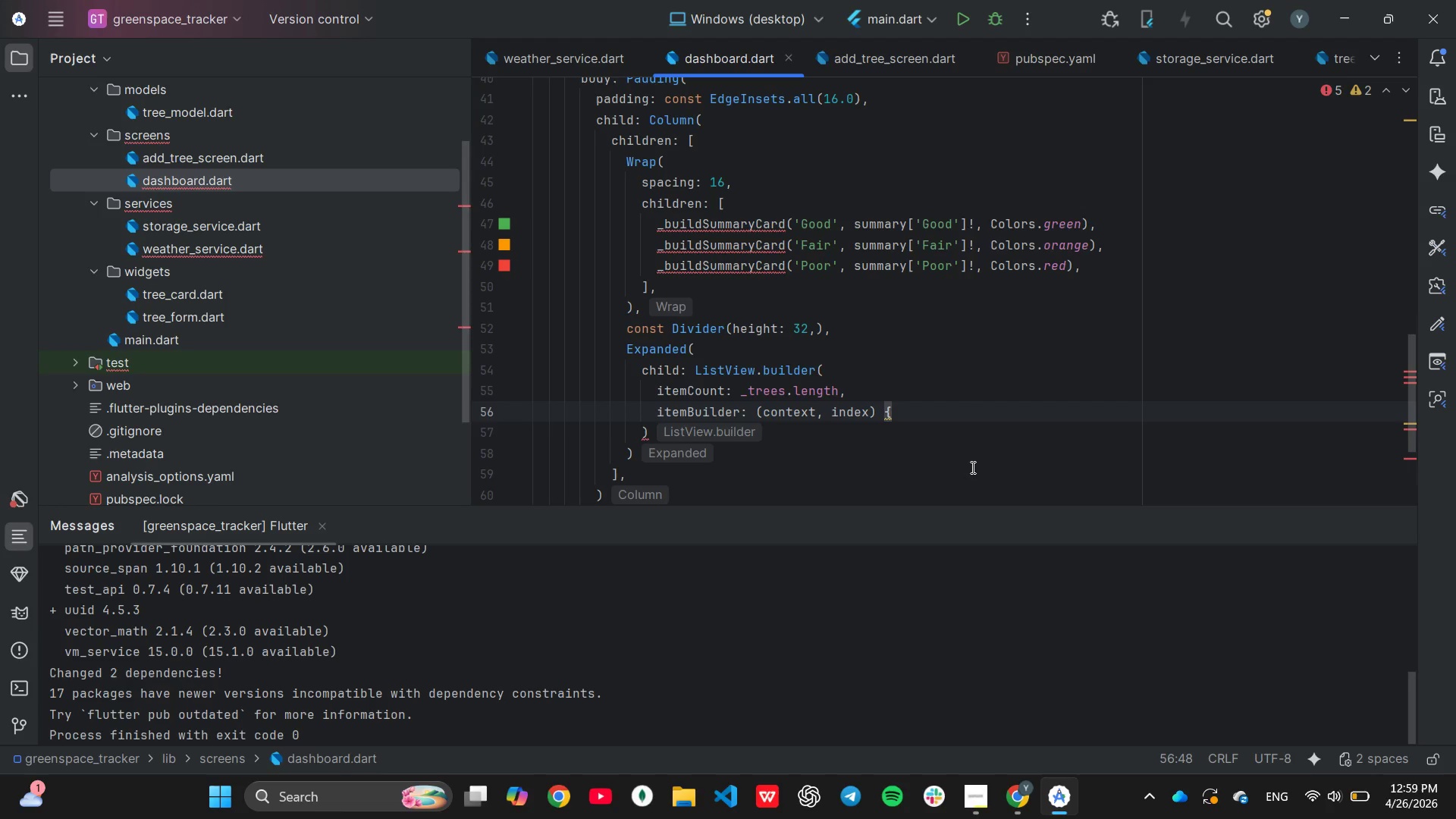 
wait(8.06)
 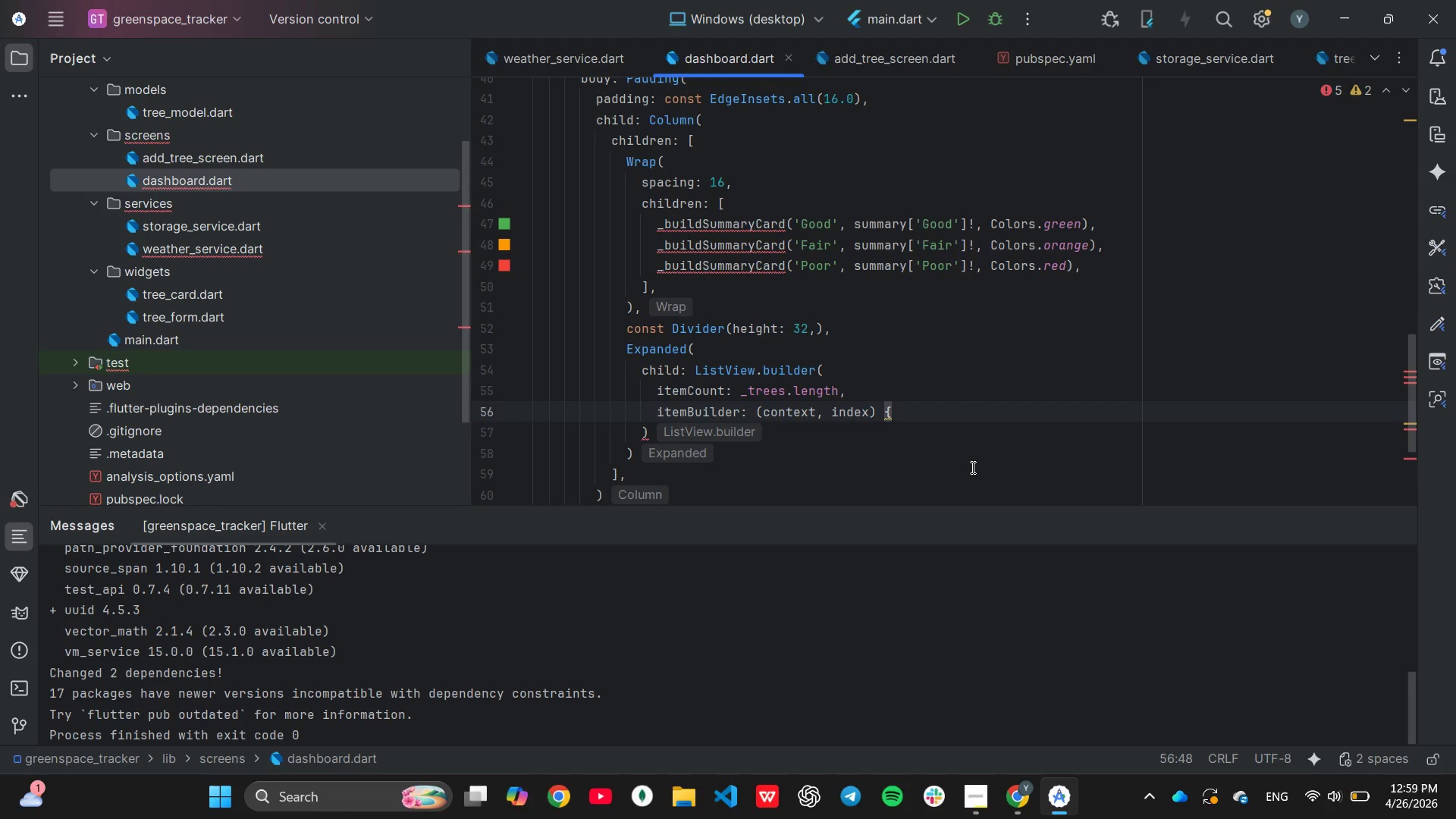 
key(Enter)
 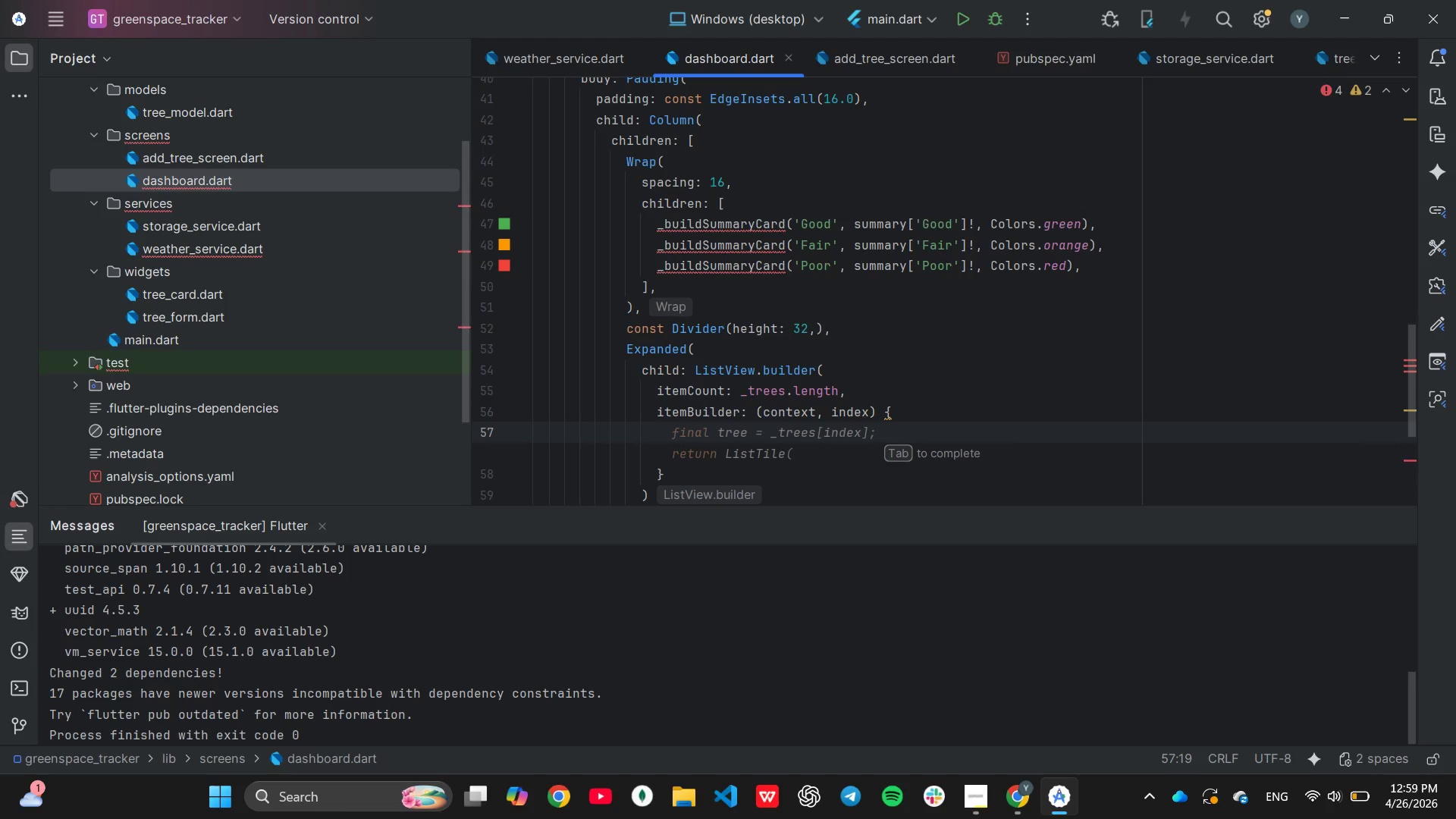 
key(Tab)
 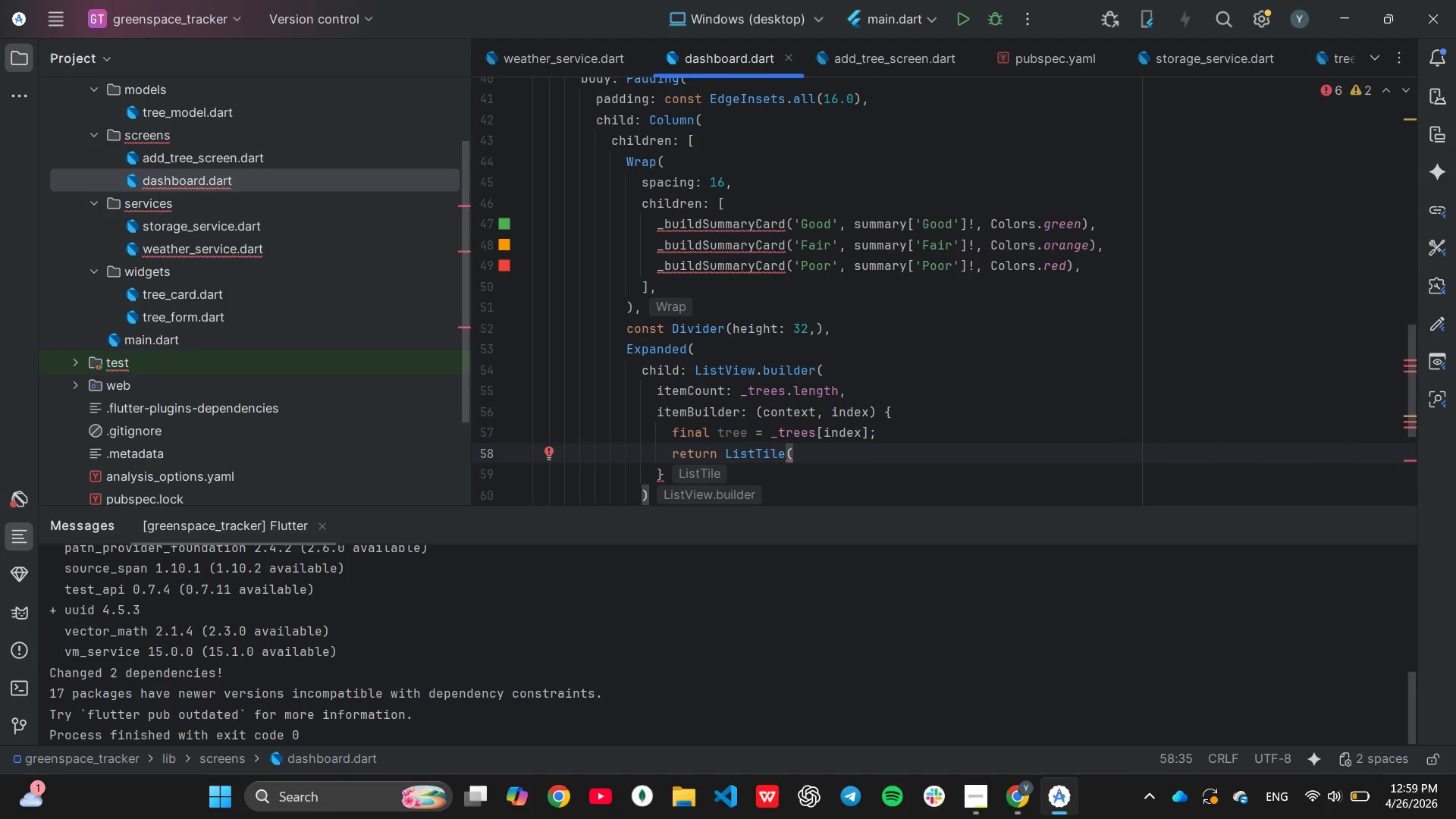 
wait(5.5)
 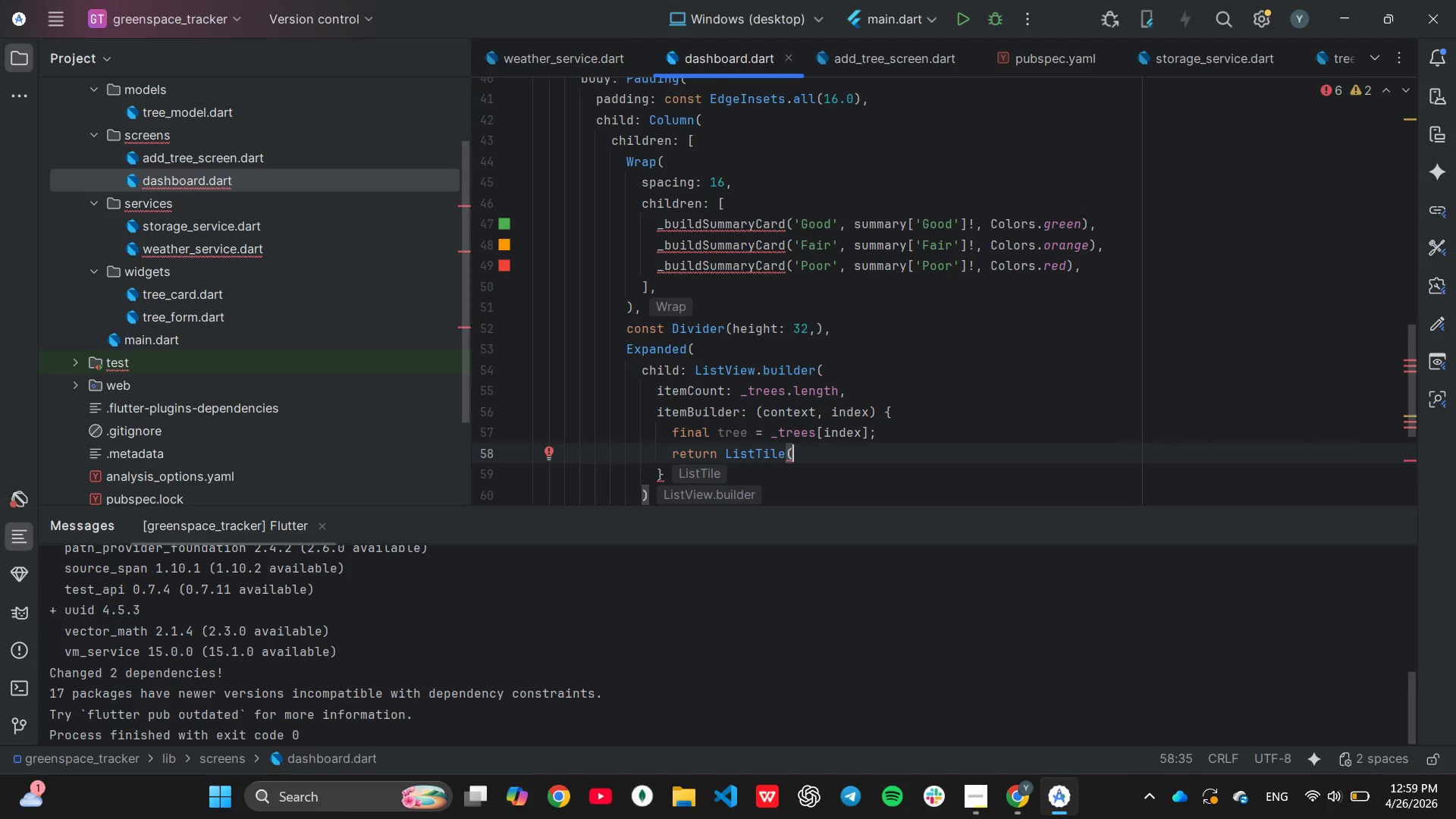 
hold_key(key=Backspace, duration=0.7)
 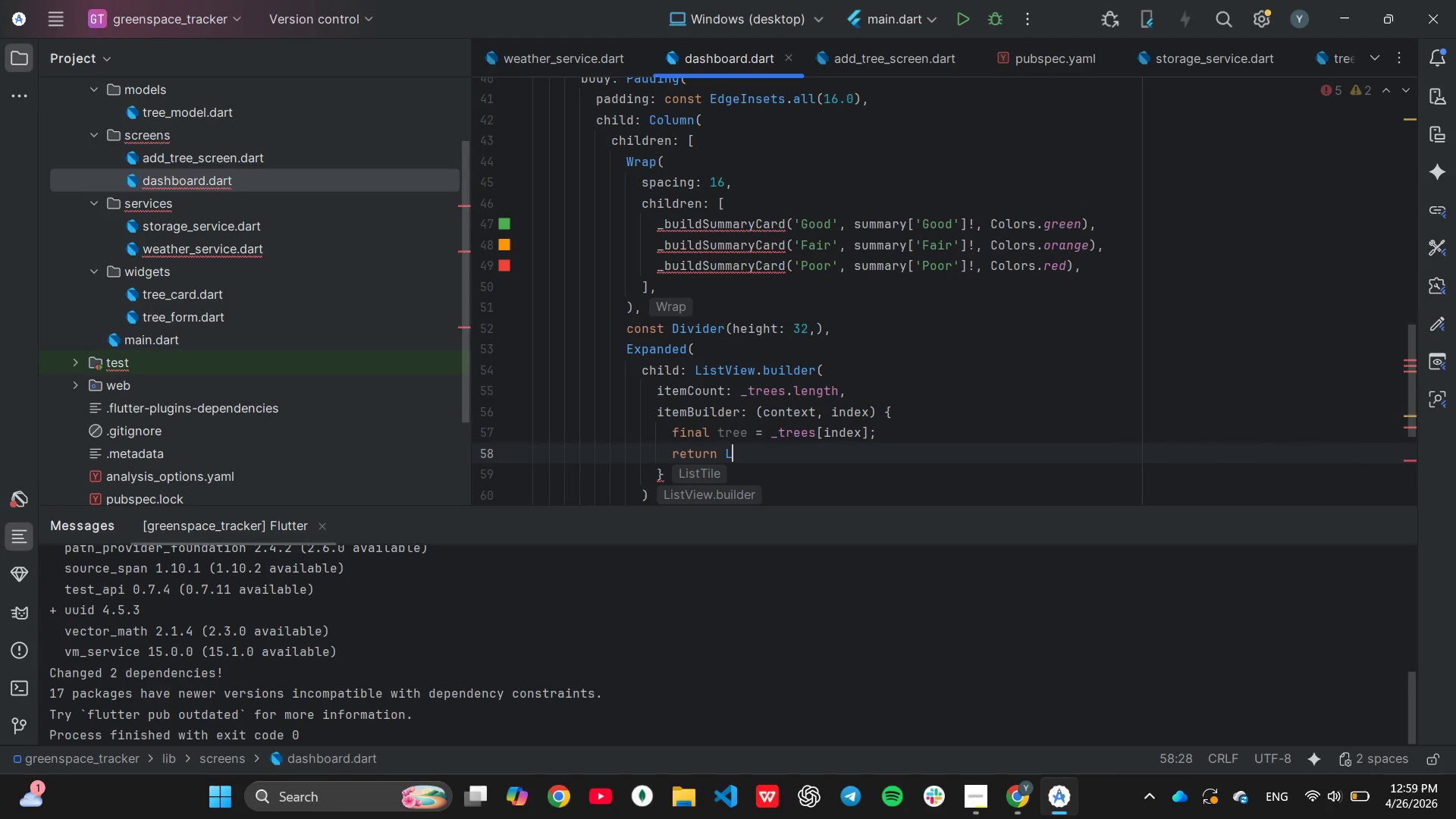 
key(Backspace)
key(Backspace)
type(Card()
 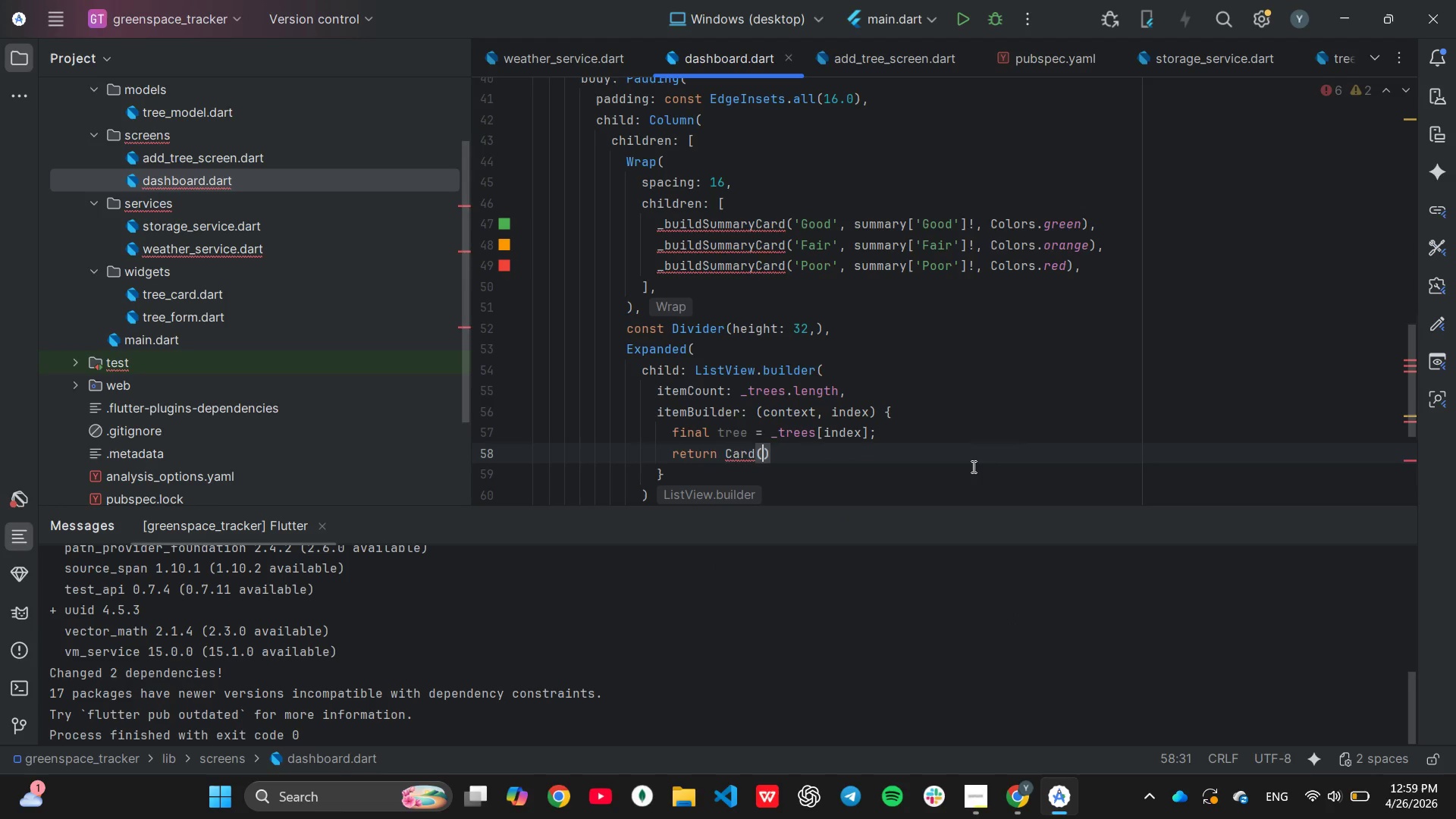 
key(Enter)
 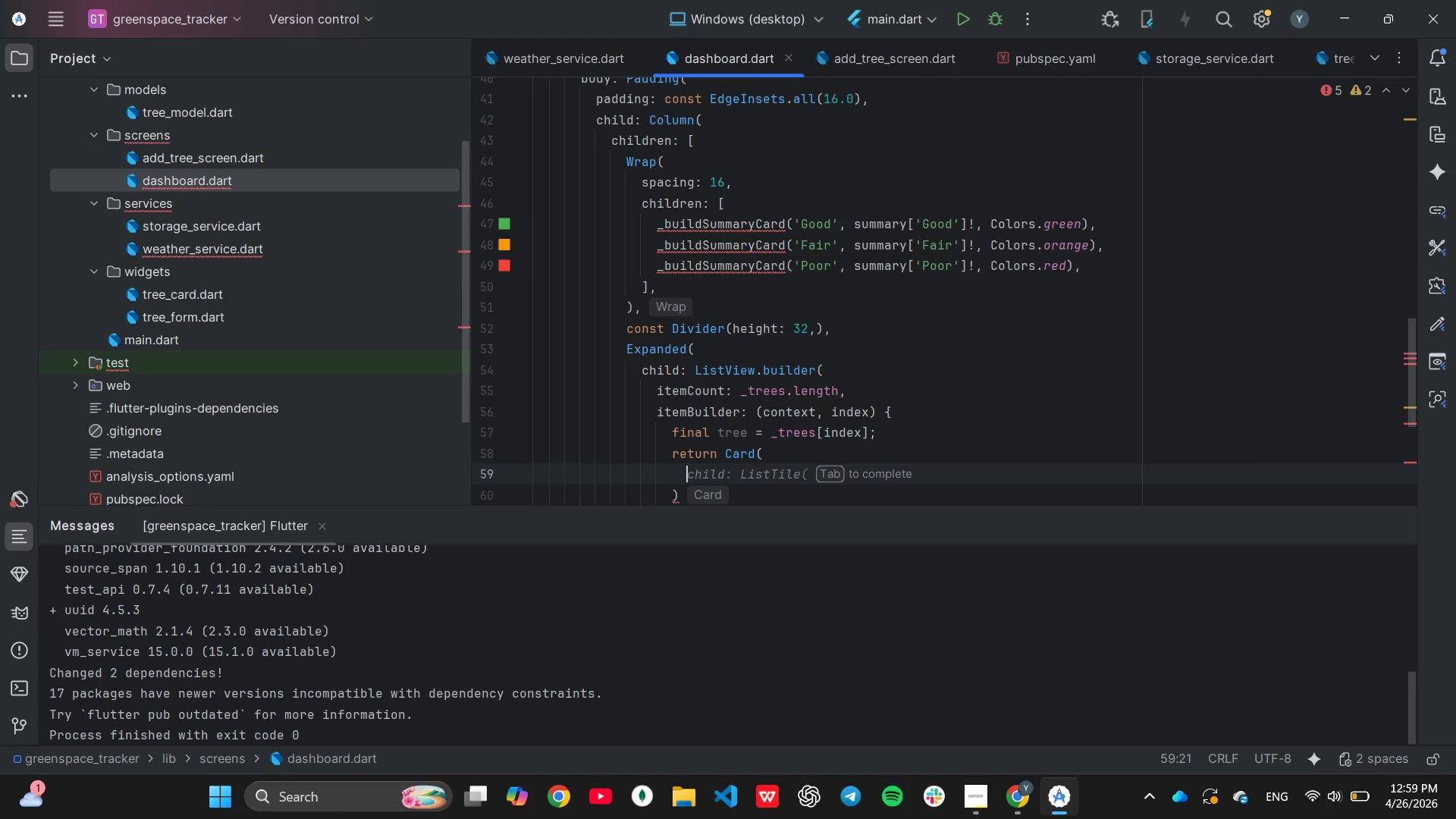 
type(child)
key(Tab)
key(Backspace)
type(()
 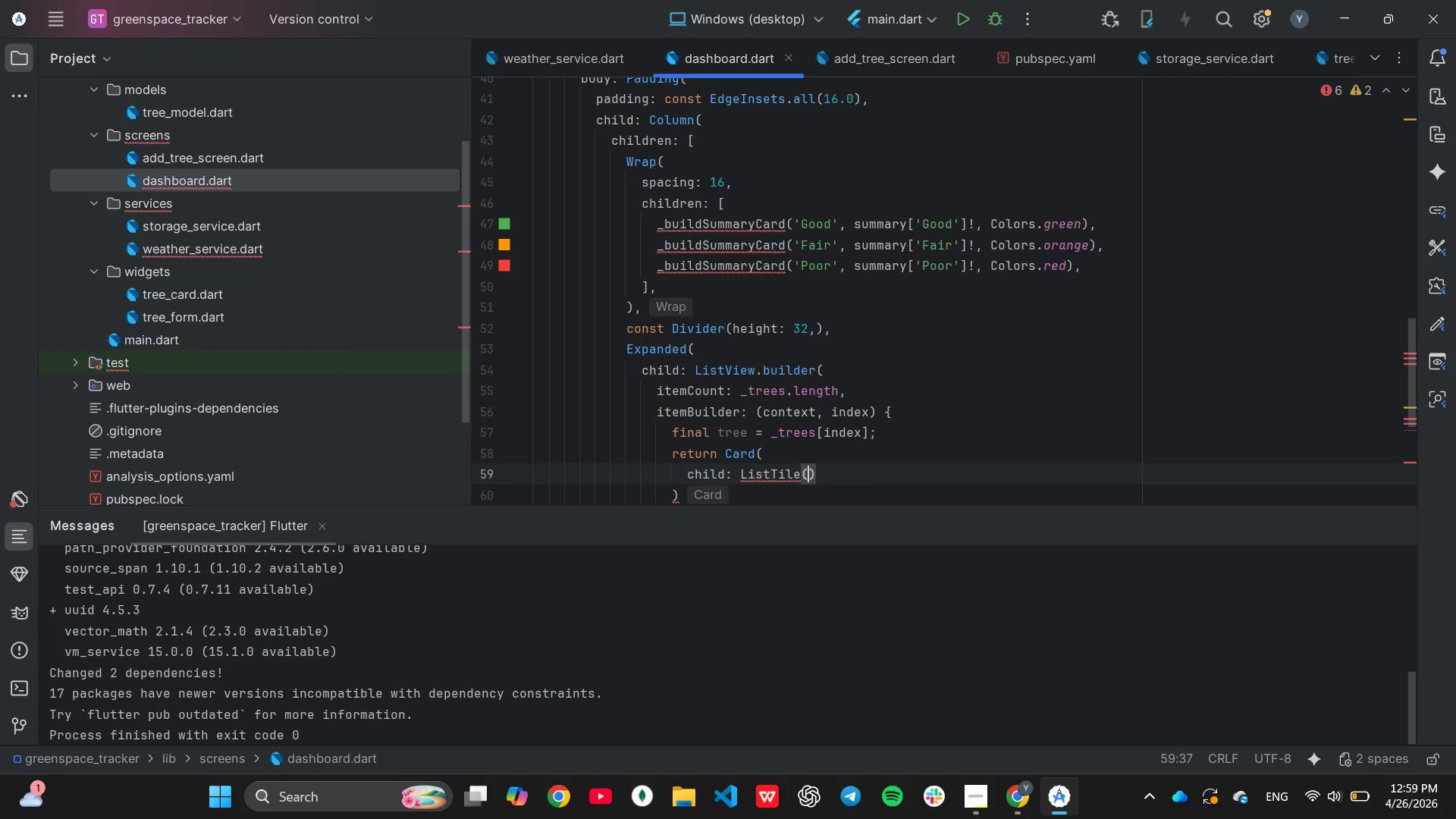 
key(Enter)
 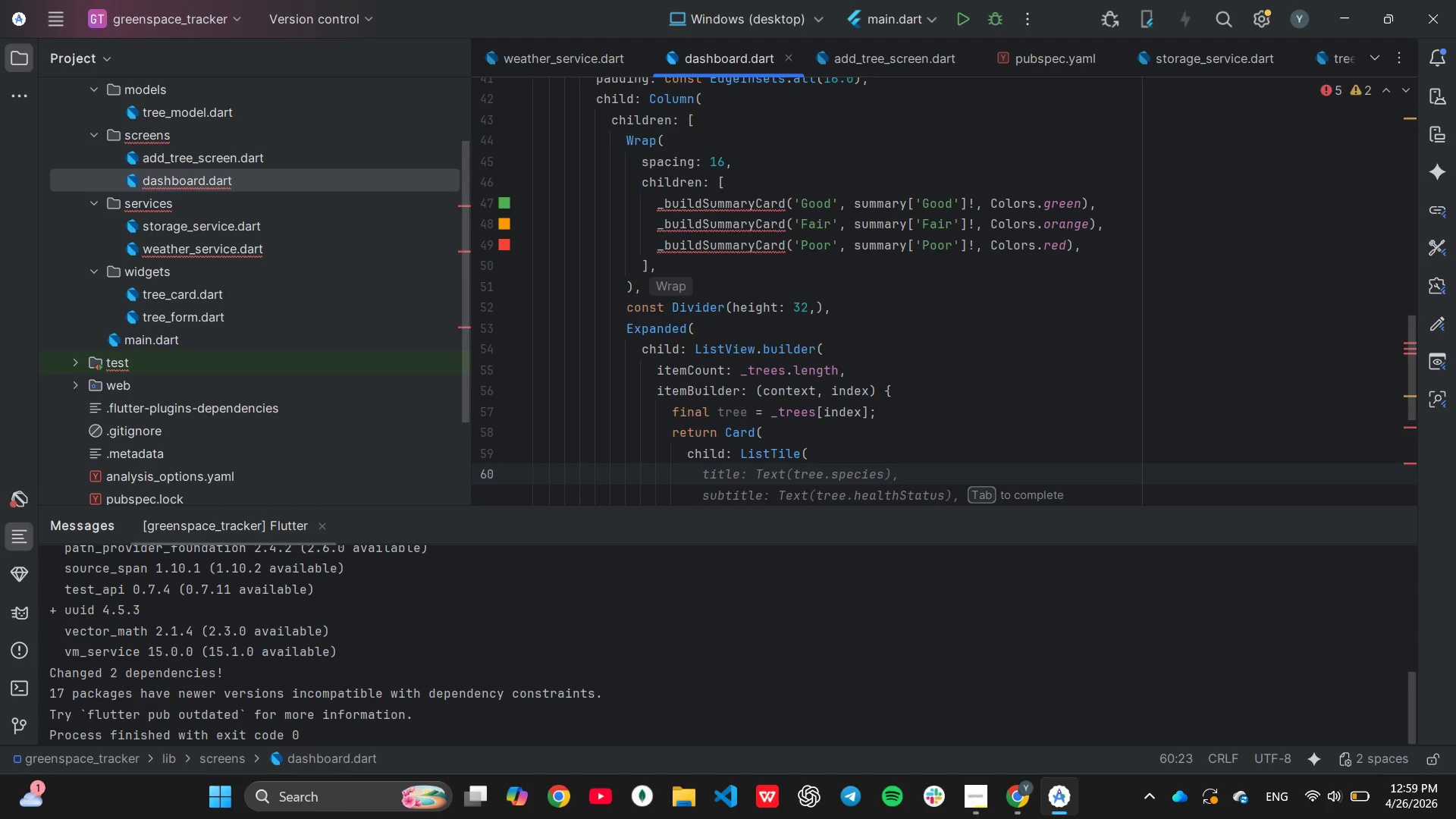 
key(Tab)
 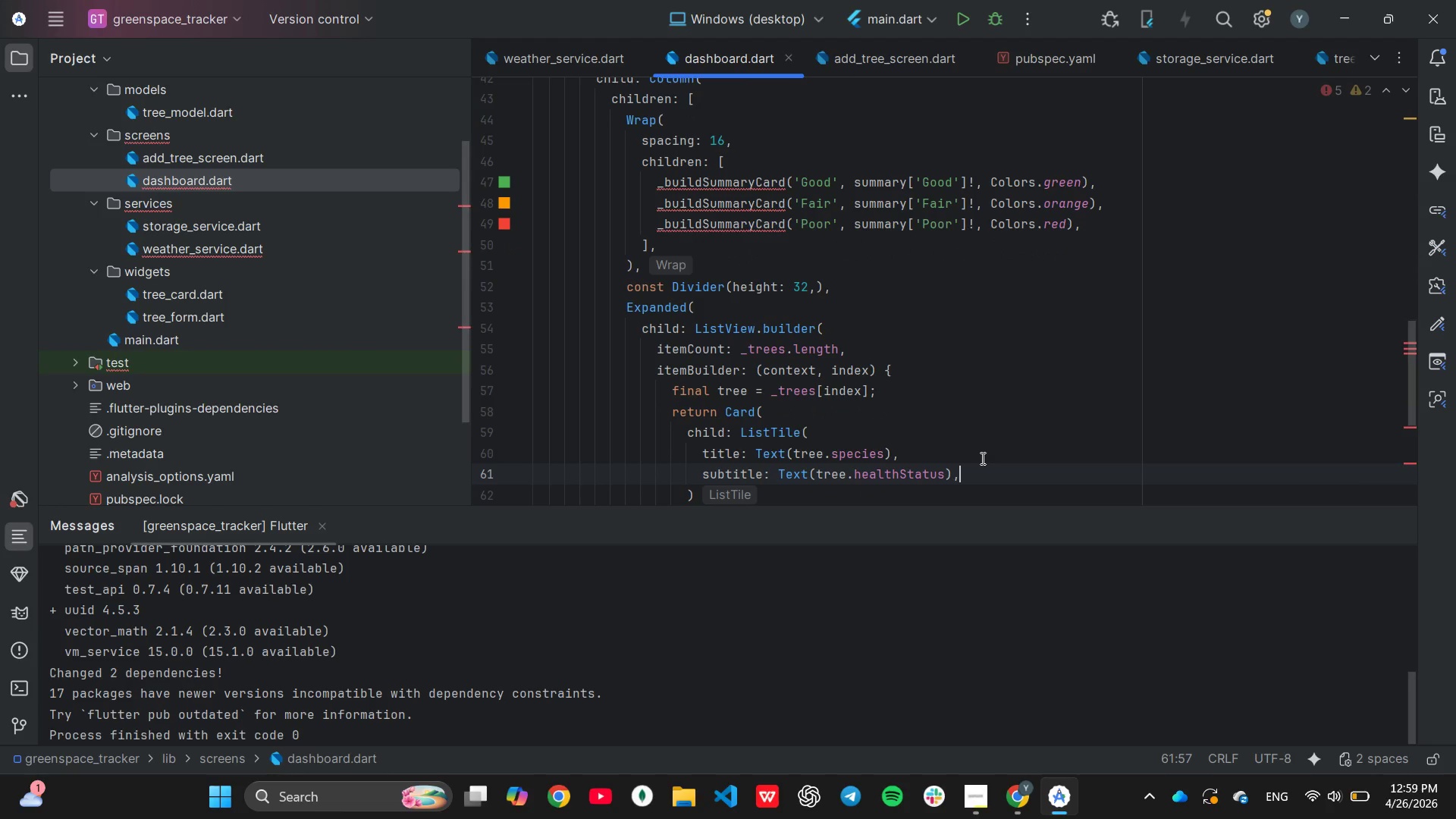 
scroll: coordinate [986, 460], scroll_direction: down, amount: 1.0
 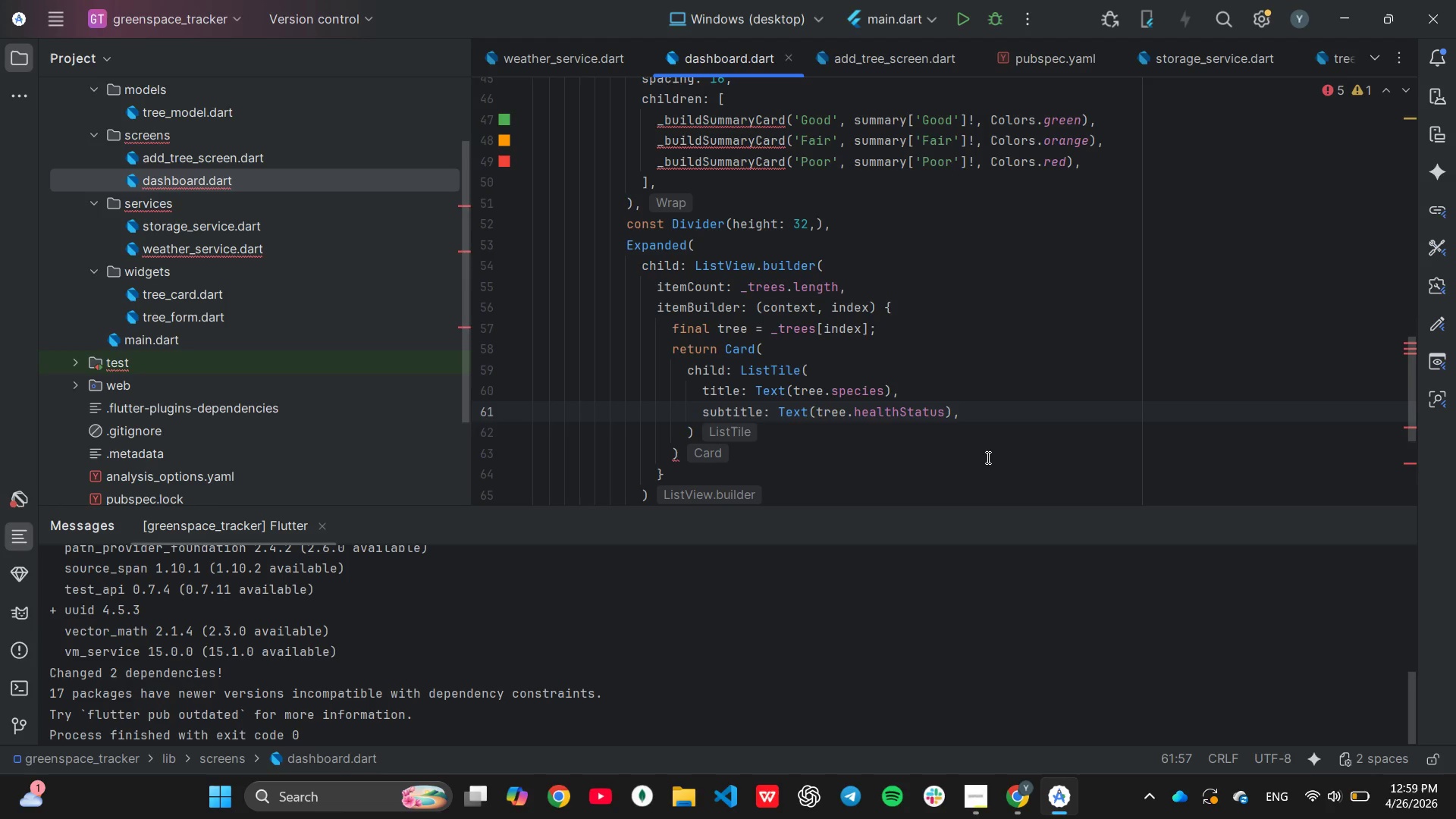 
wait(11.04)
 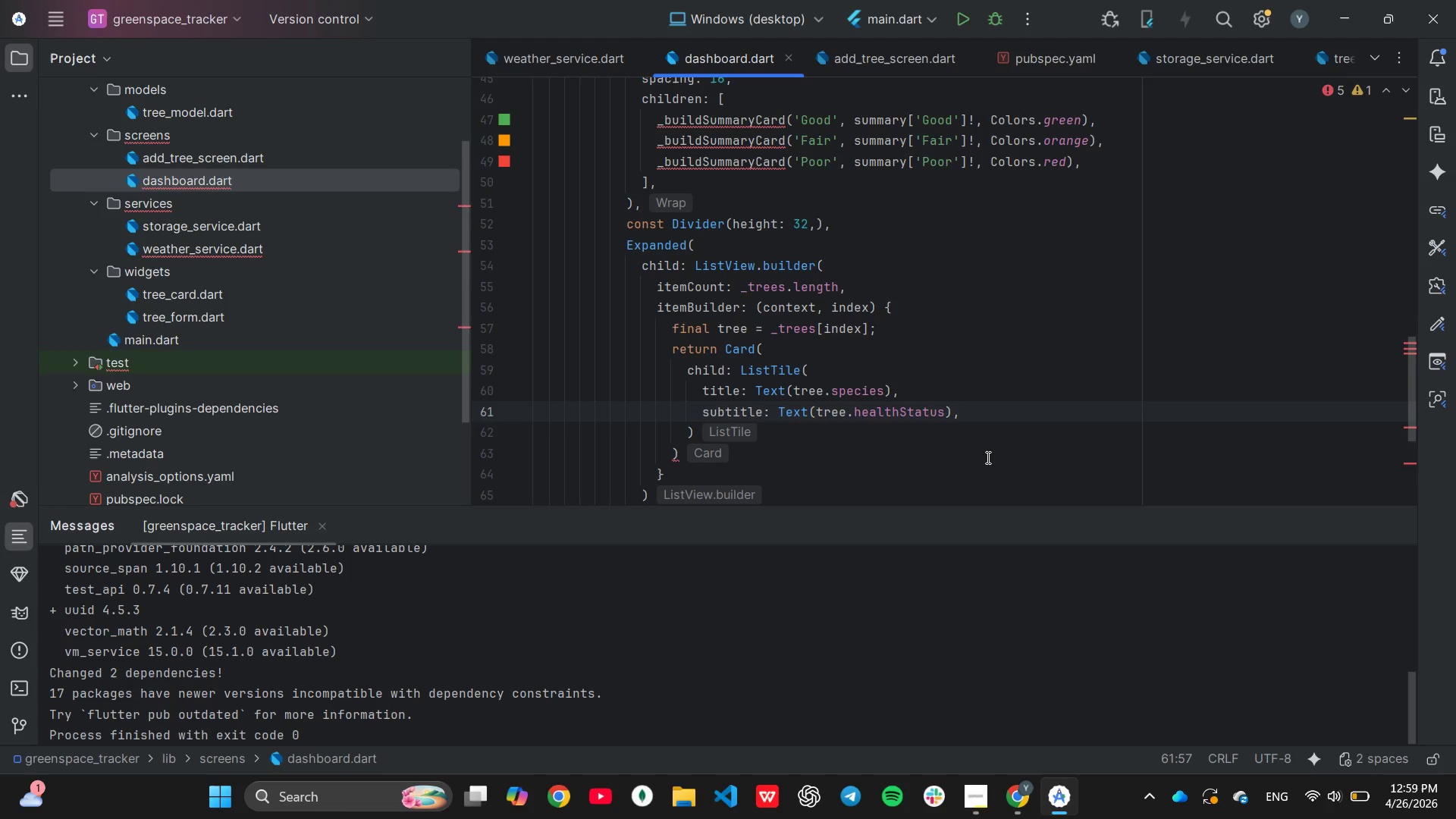 
left_click([943, 411])
 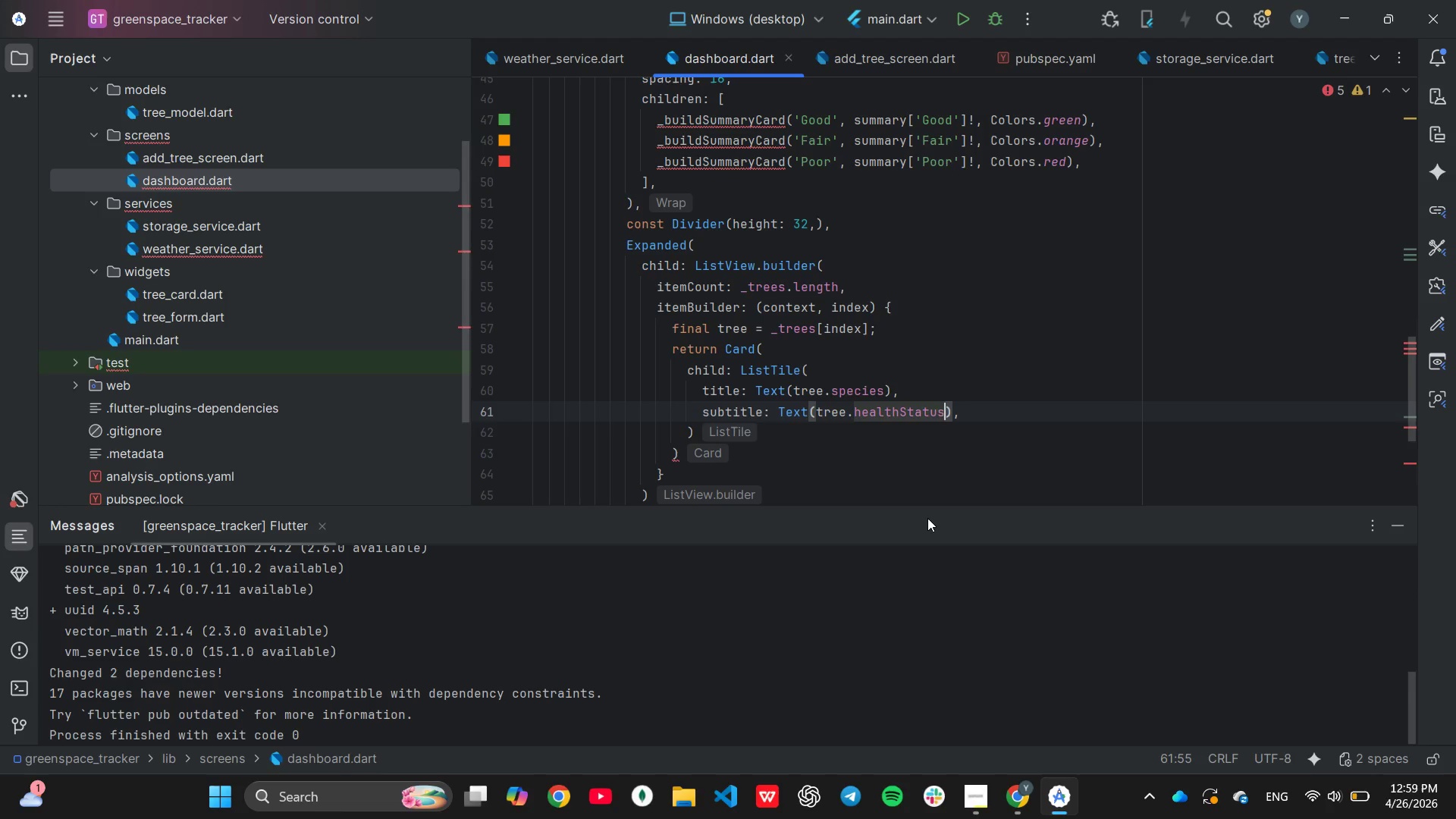 
hold_key(key=Backspace, duration=1.03)
 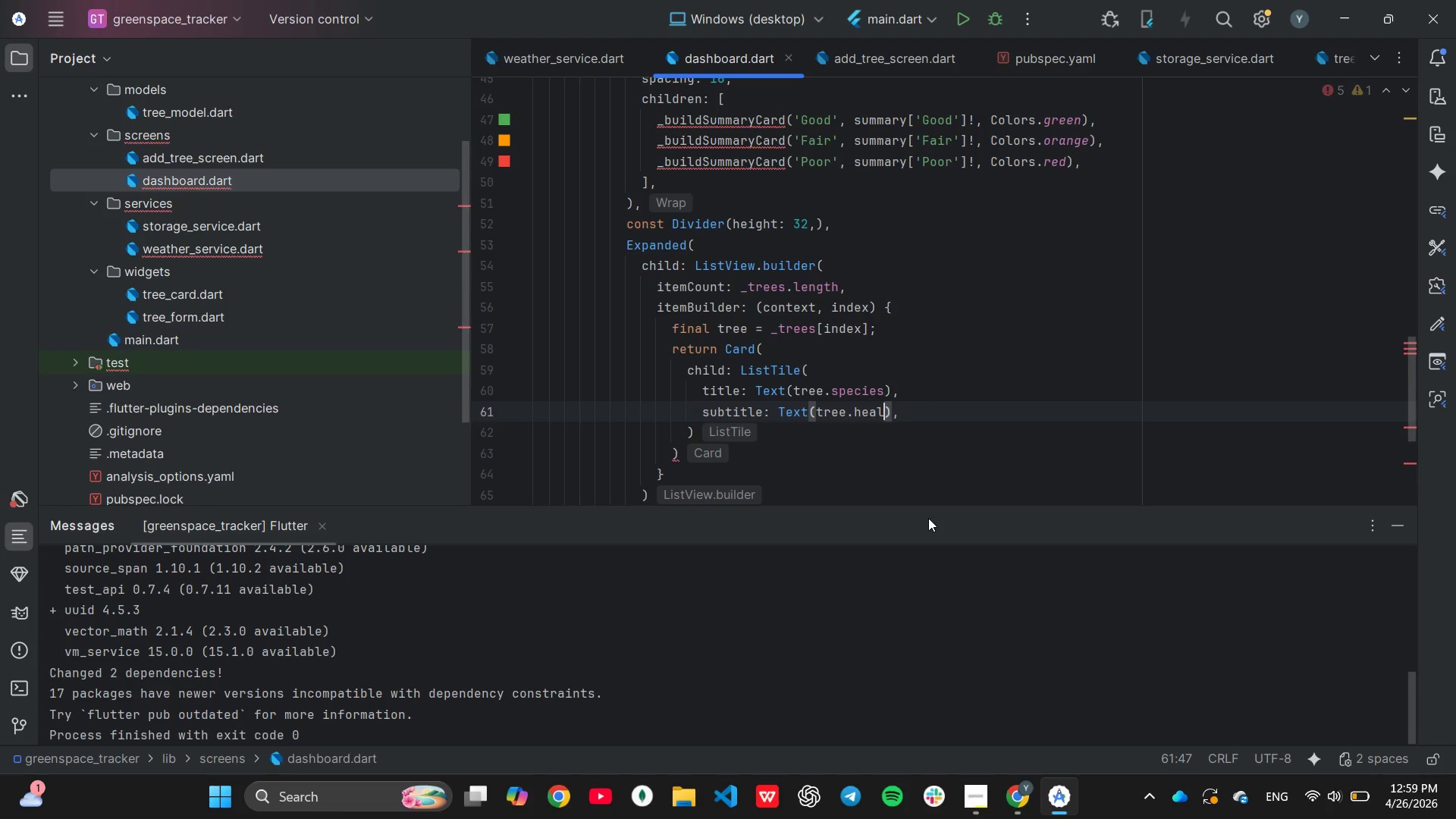 
hold_key(key=Backspace, duration=0.94)
 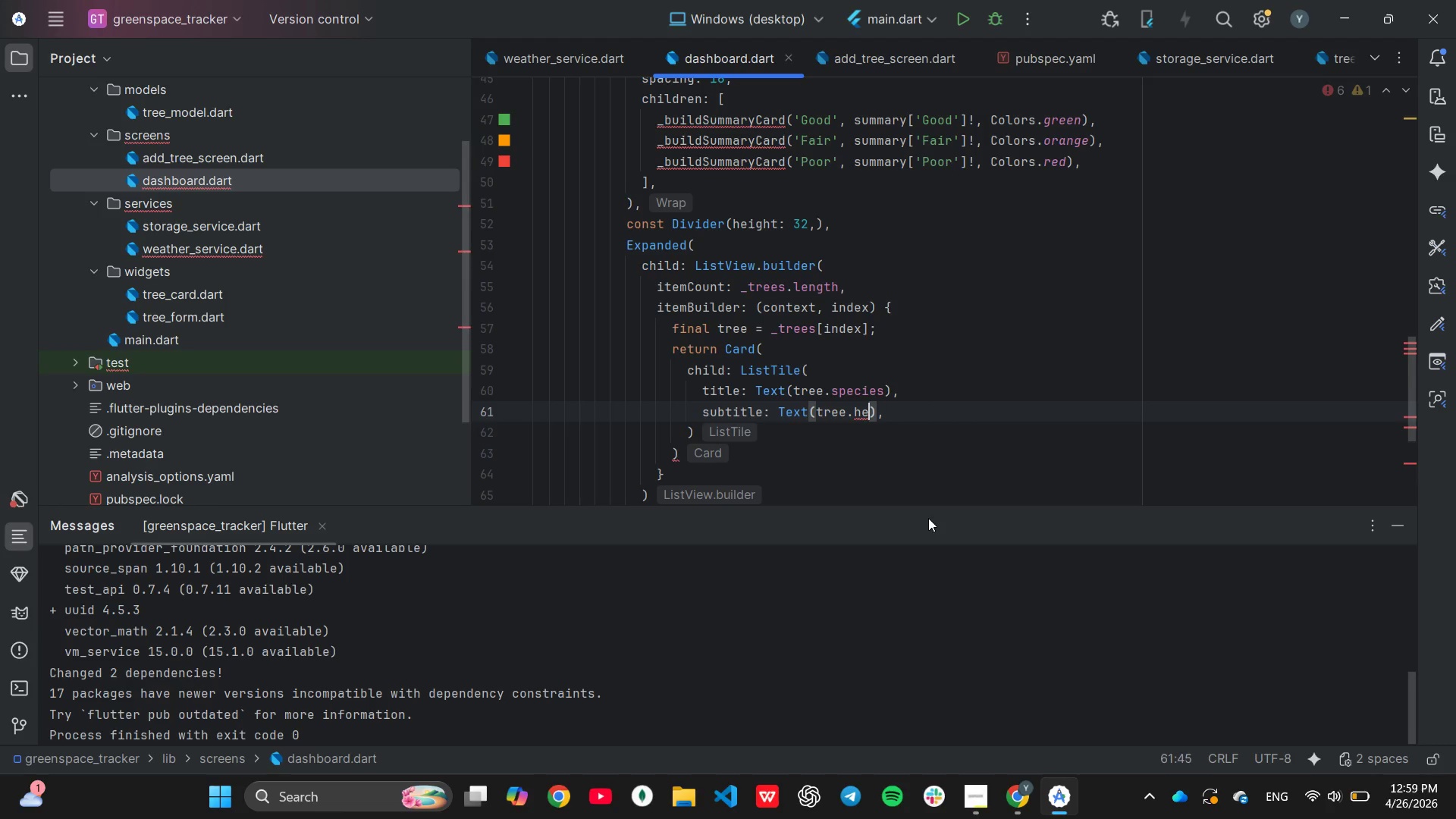 
key(Backspace)
 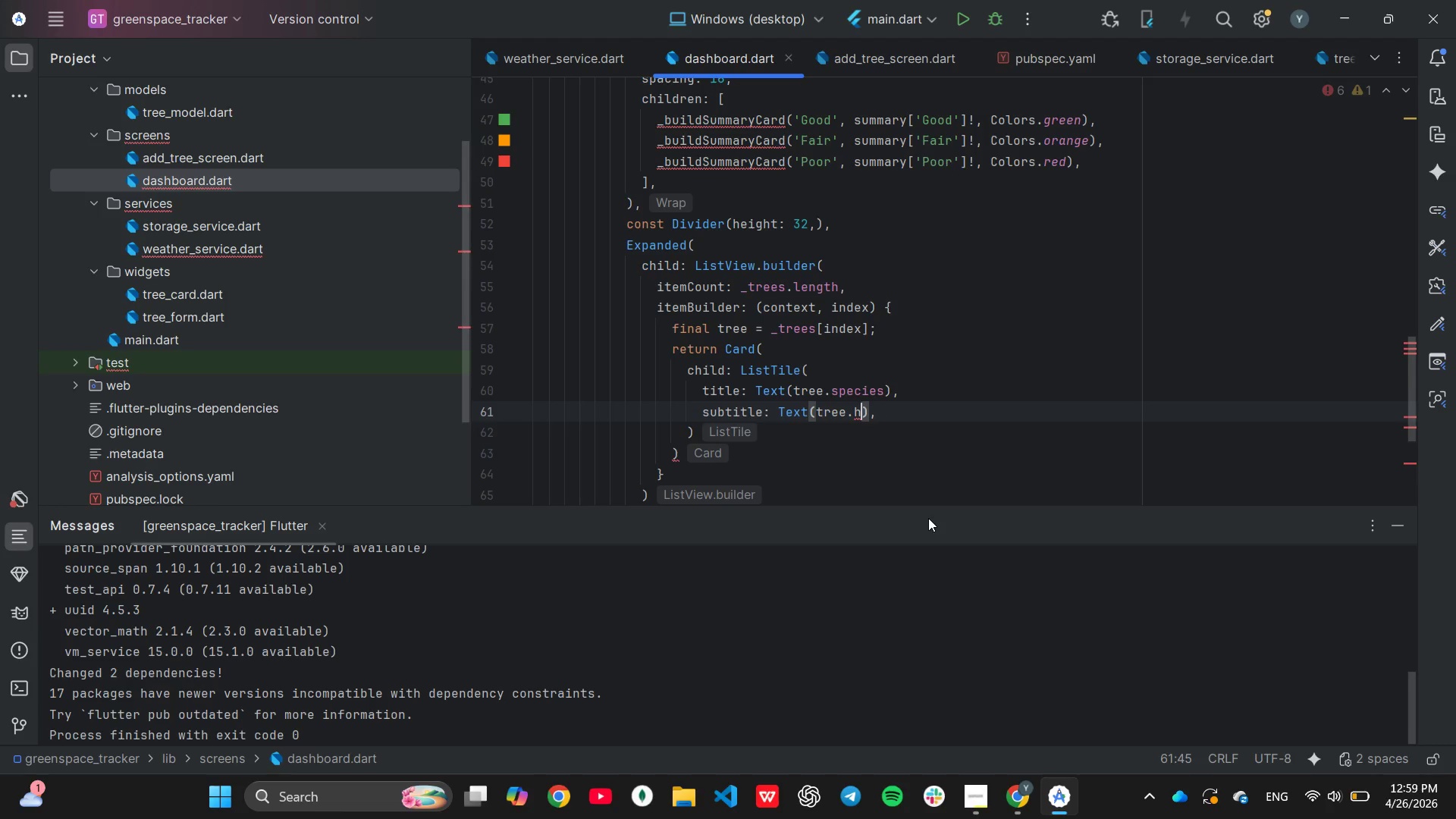 
key(Backspace)
 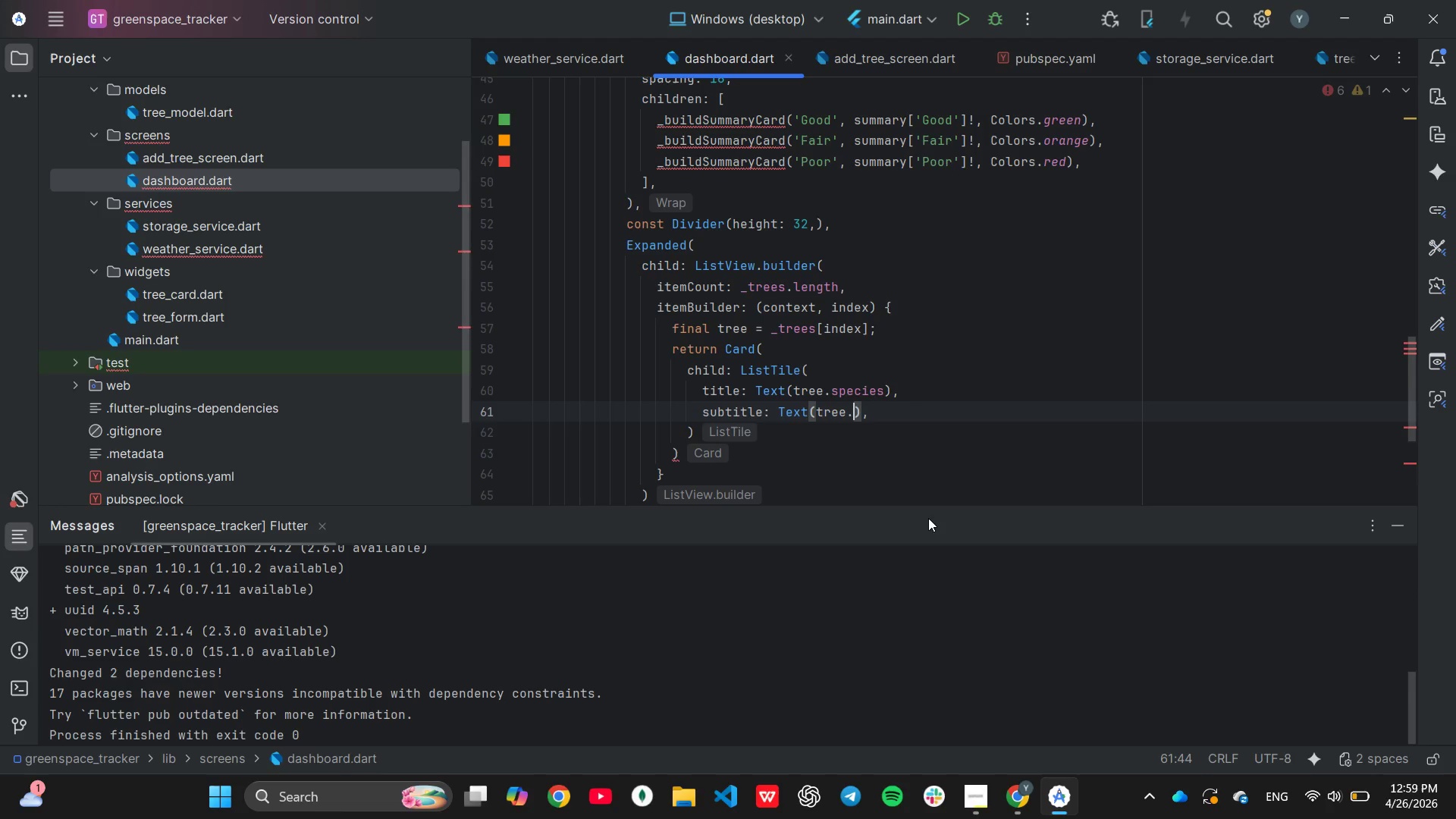 
key(Backspace)
 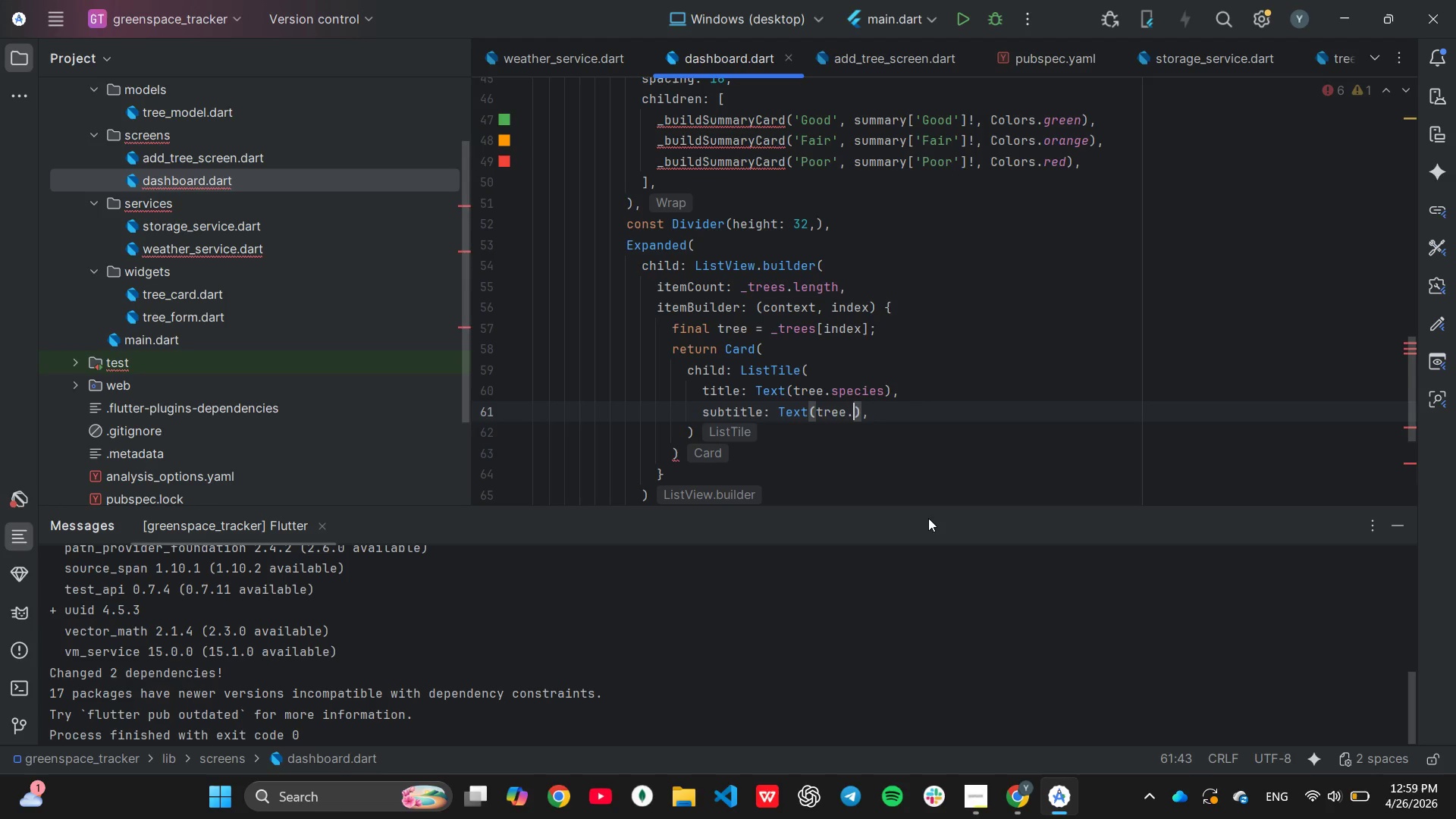 
key(Backspace)
 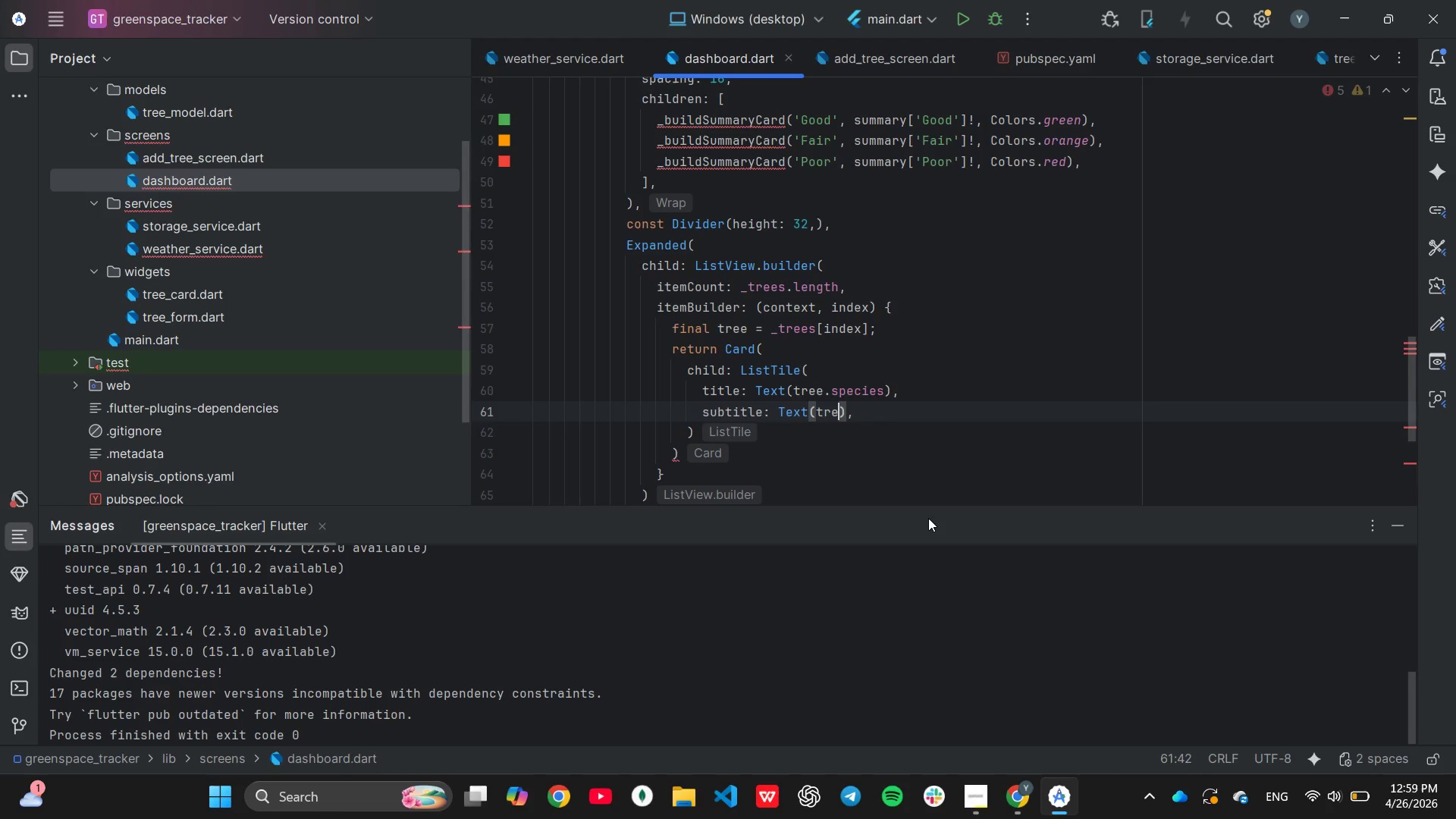 
key(Backspace)
 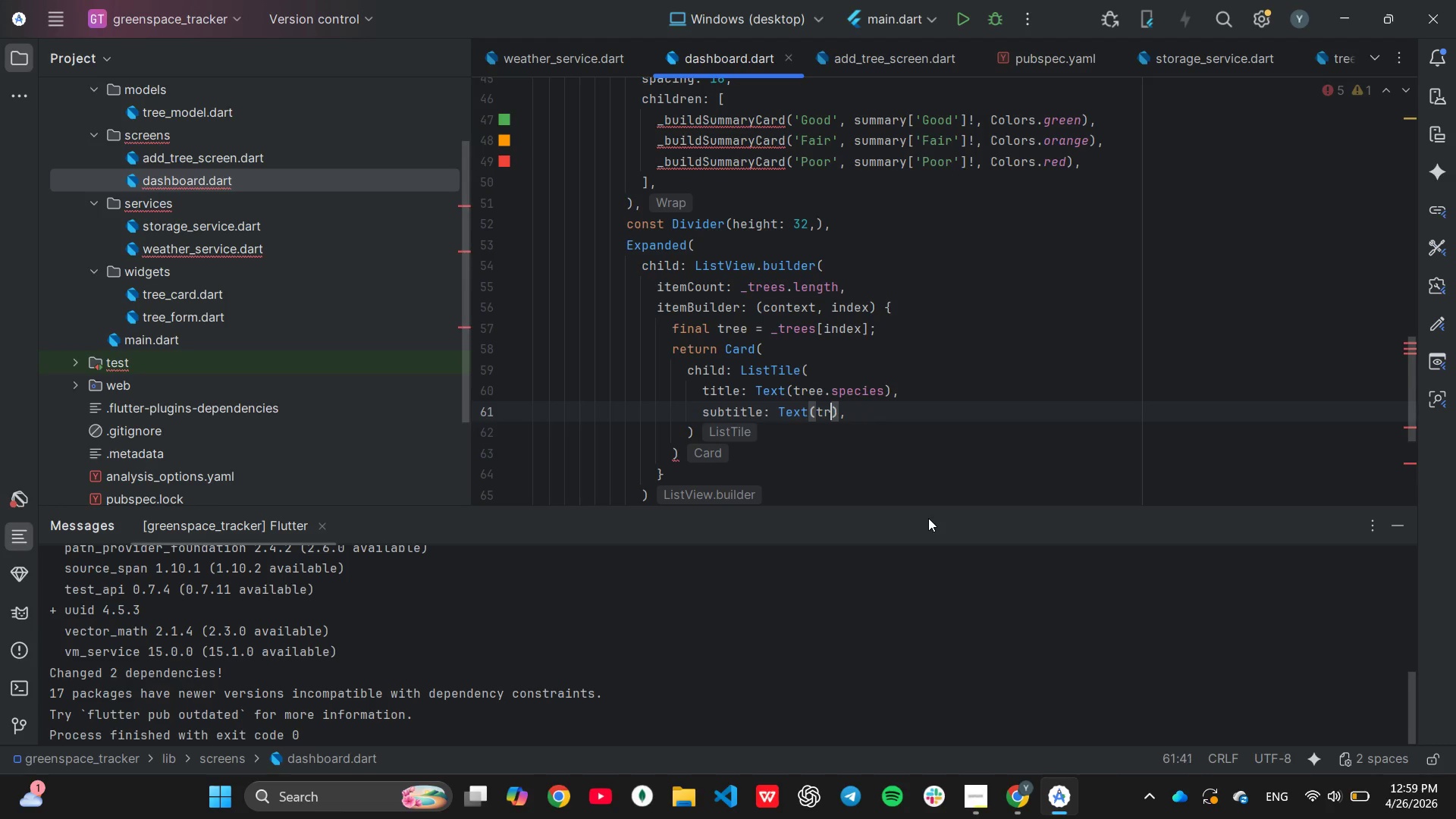 
key(Backspace)
 